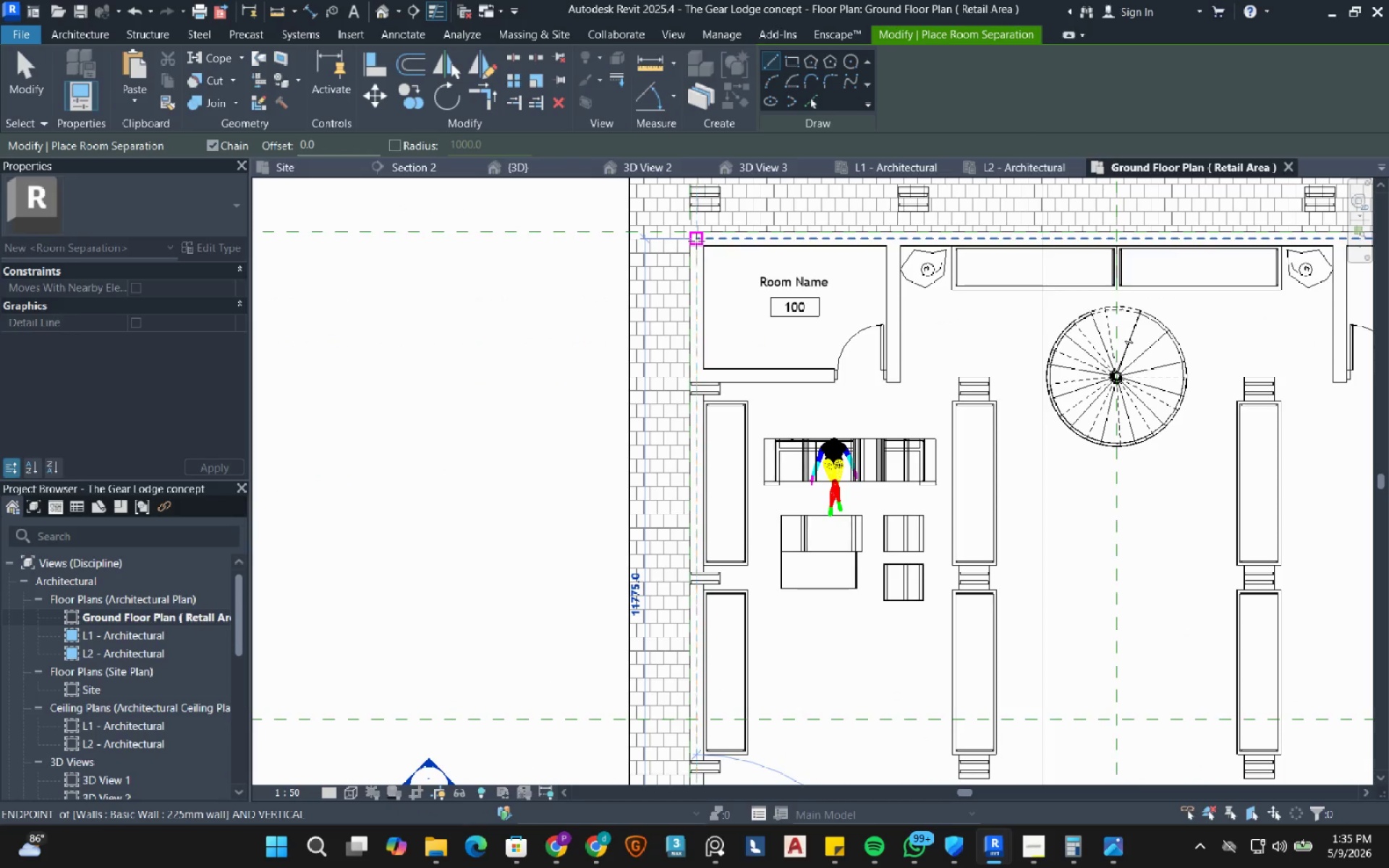 
left_click([696, 241])
 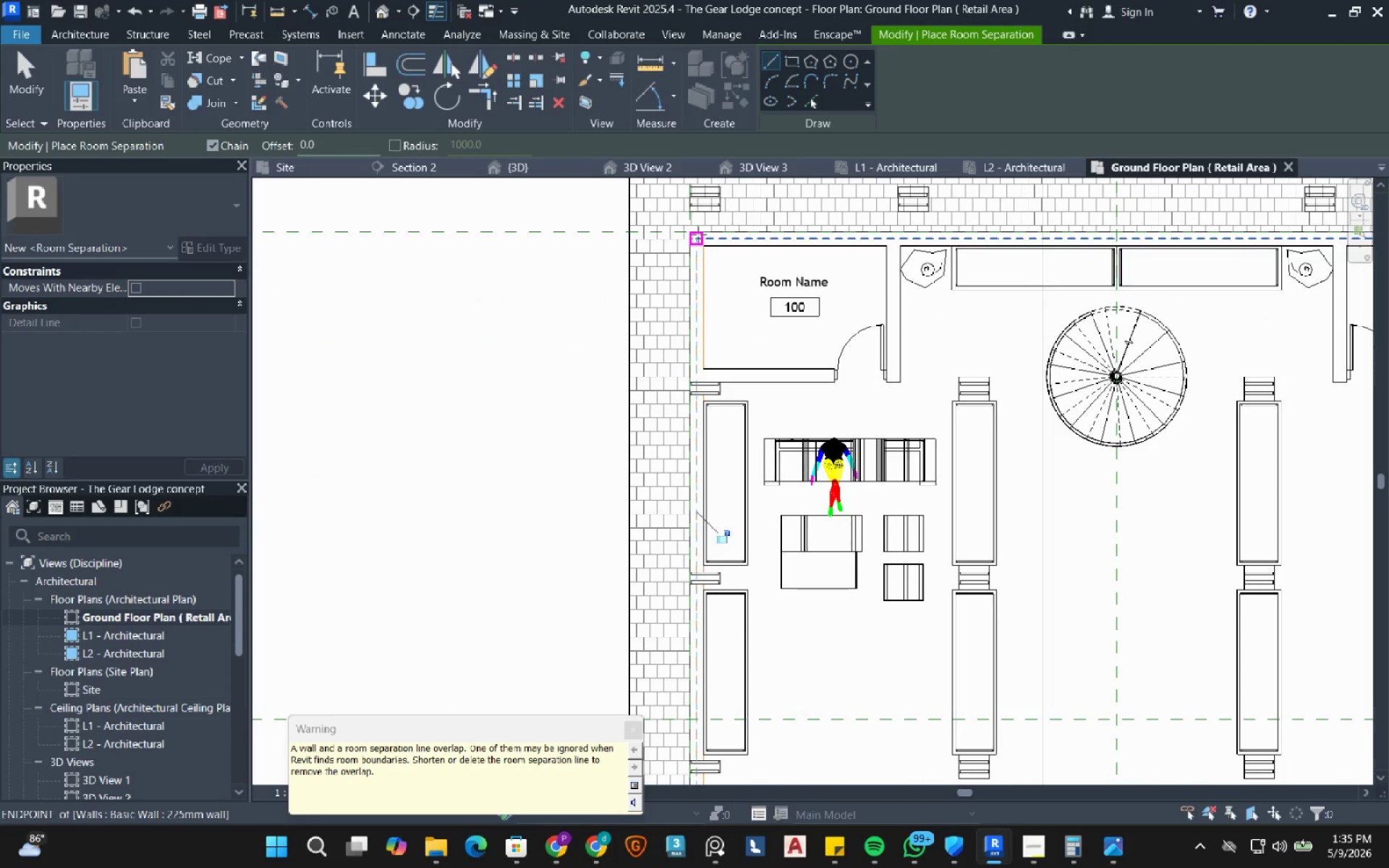 
left_click_drag(start_coordinate=[698, 237], to_coordinate=[702, 237])
 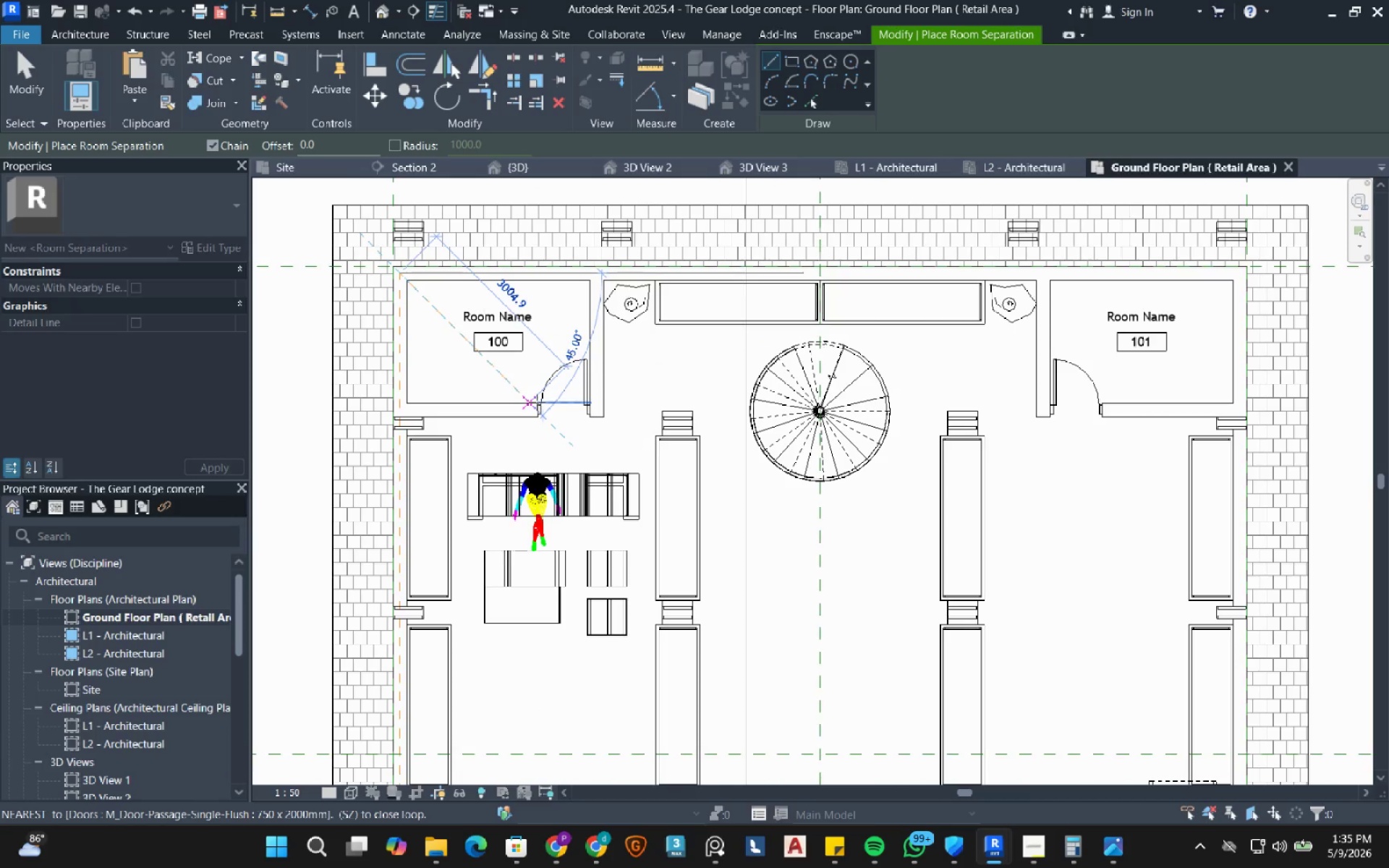 
wait(7.84)
 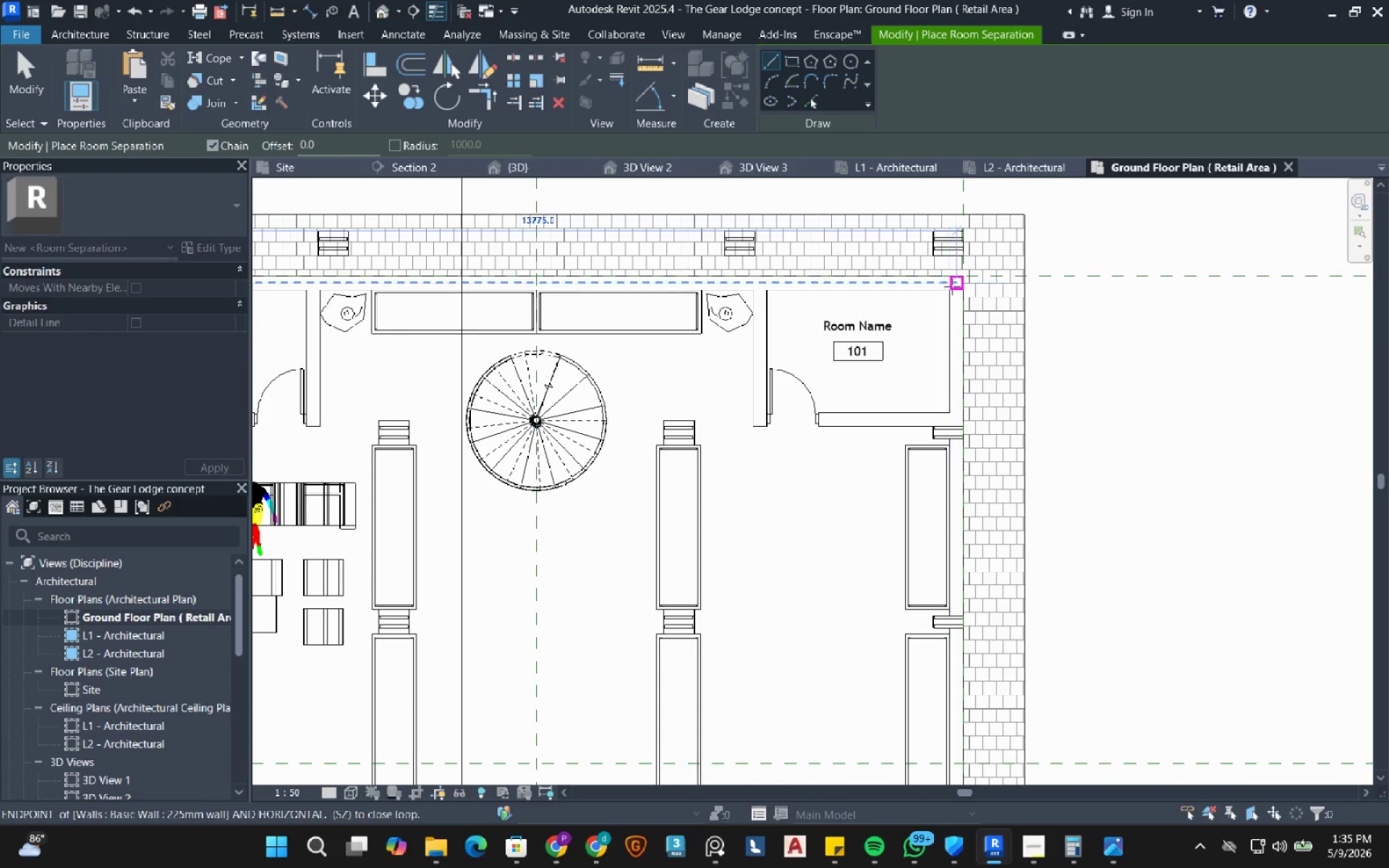 
left_click([609, 404])
 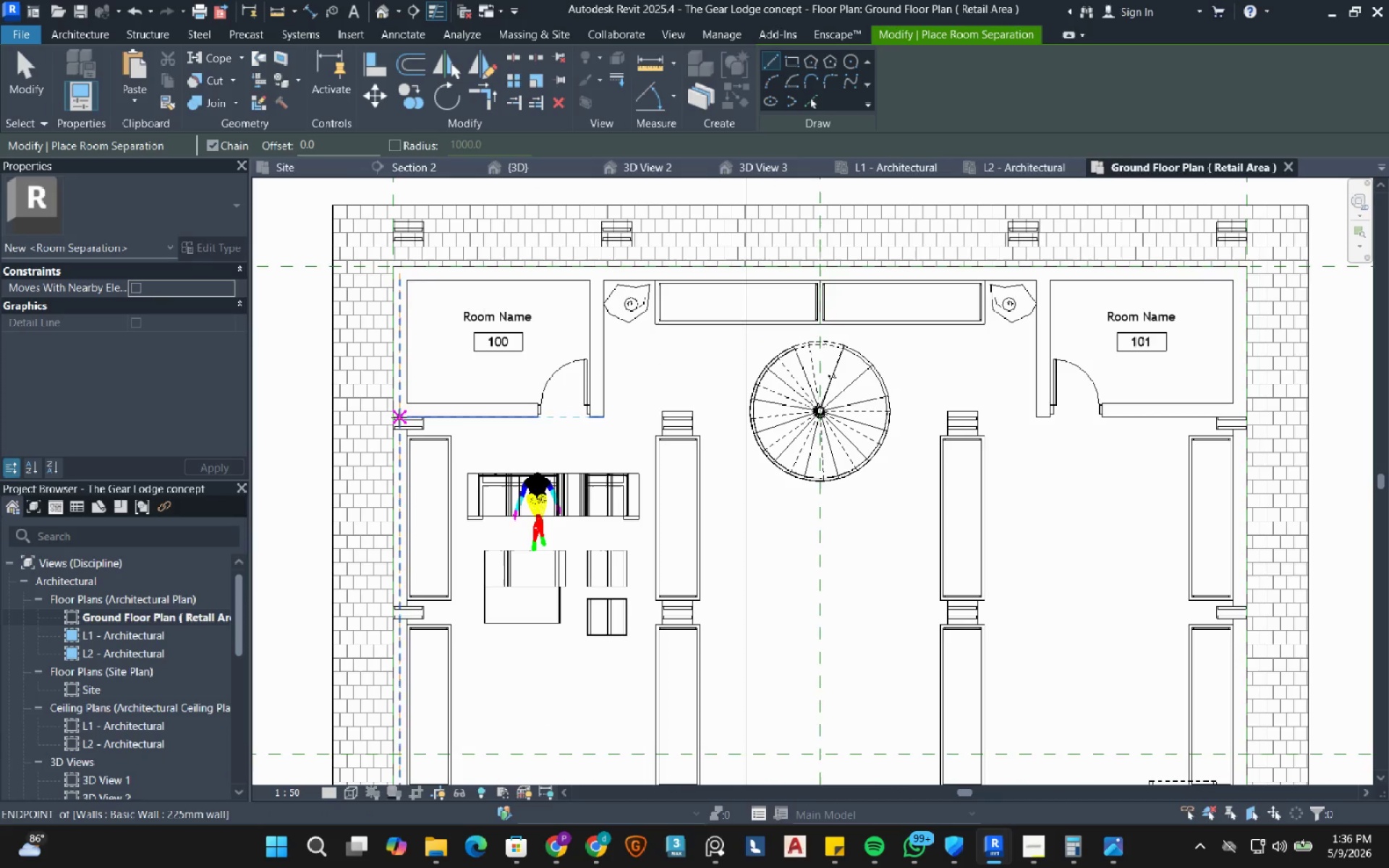 
scroll: coordinate [394, 417], scroll_direction: up, amount: 3.0
 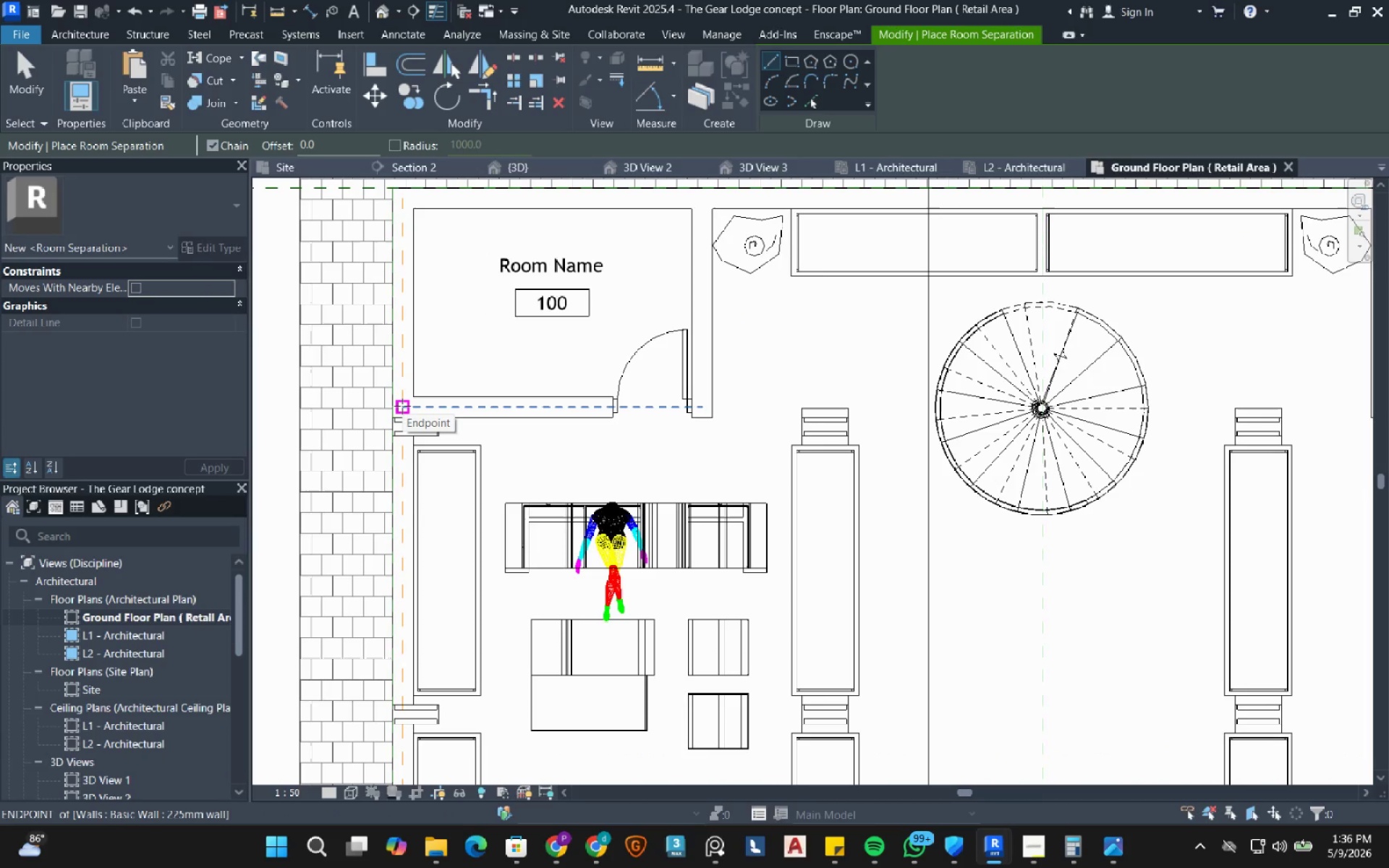 
left_click([402, 406])
 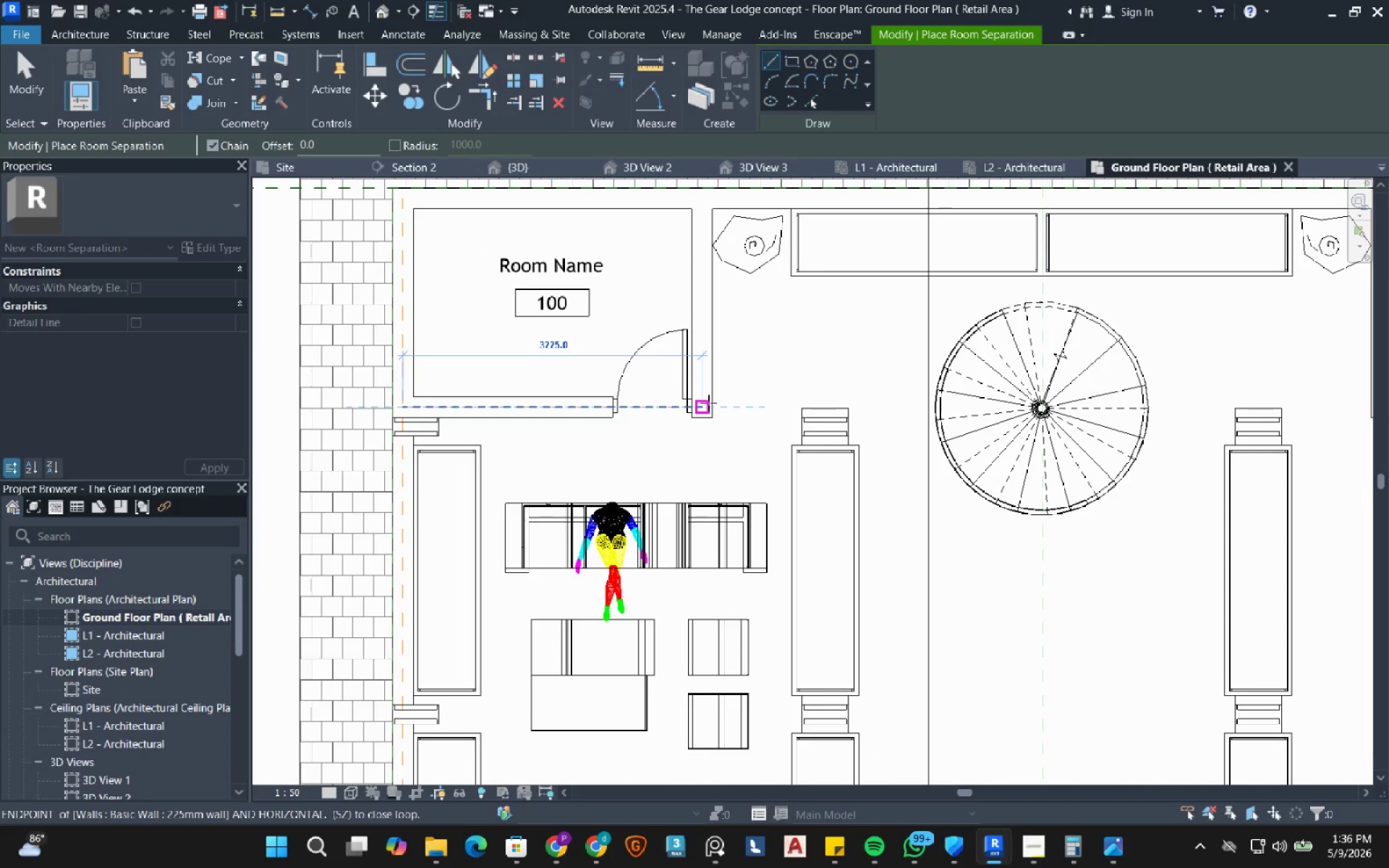 
left_click([702, 404])
 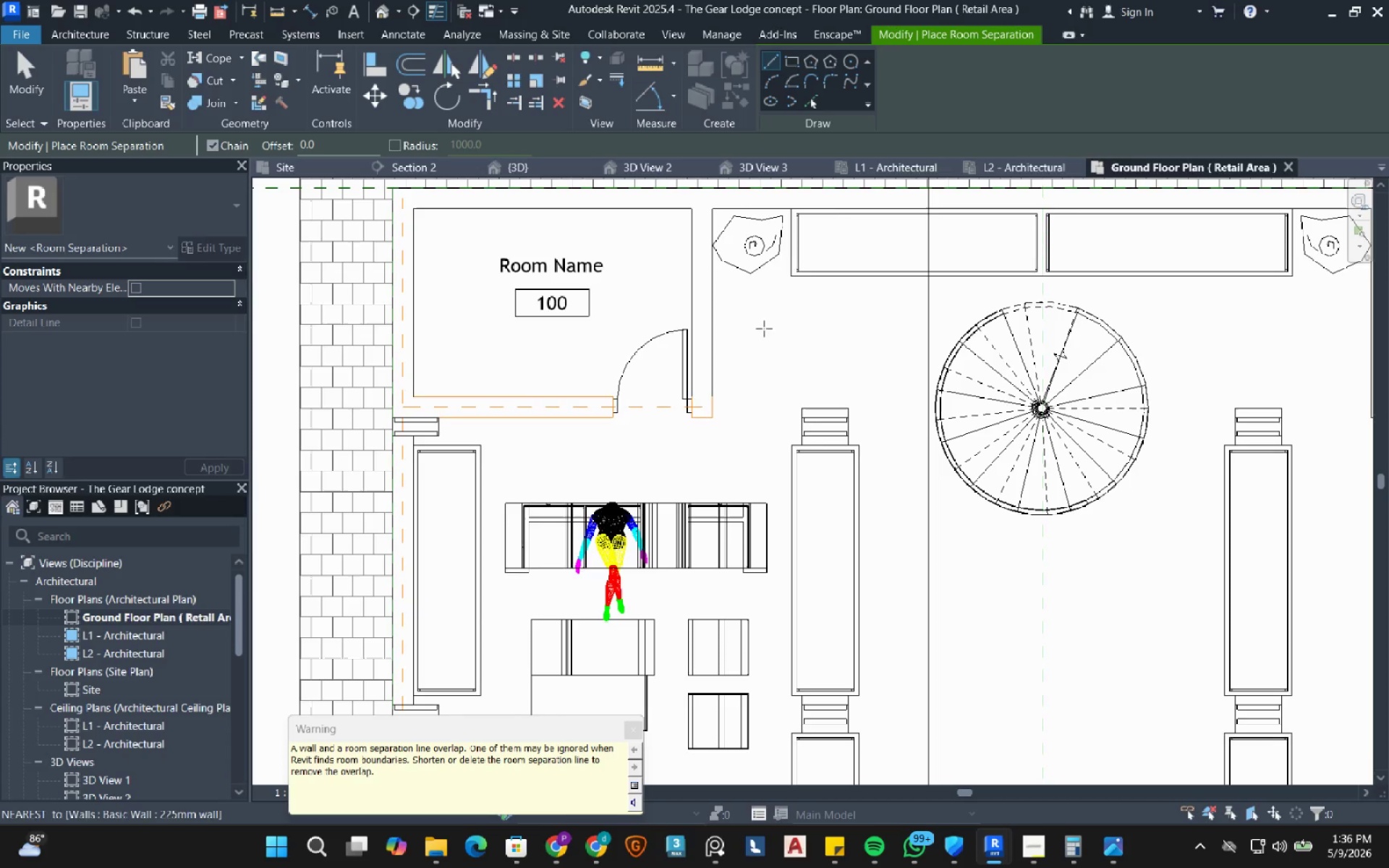 
left_click([808, 98])
 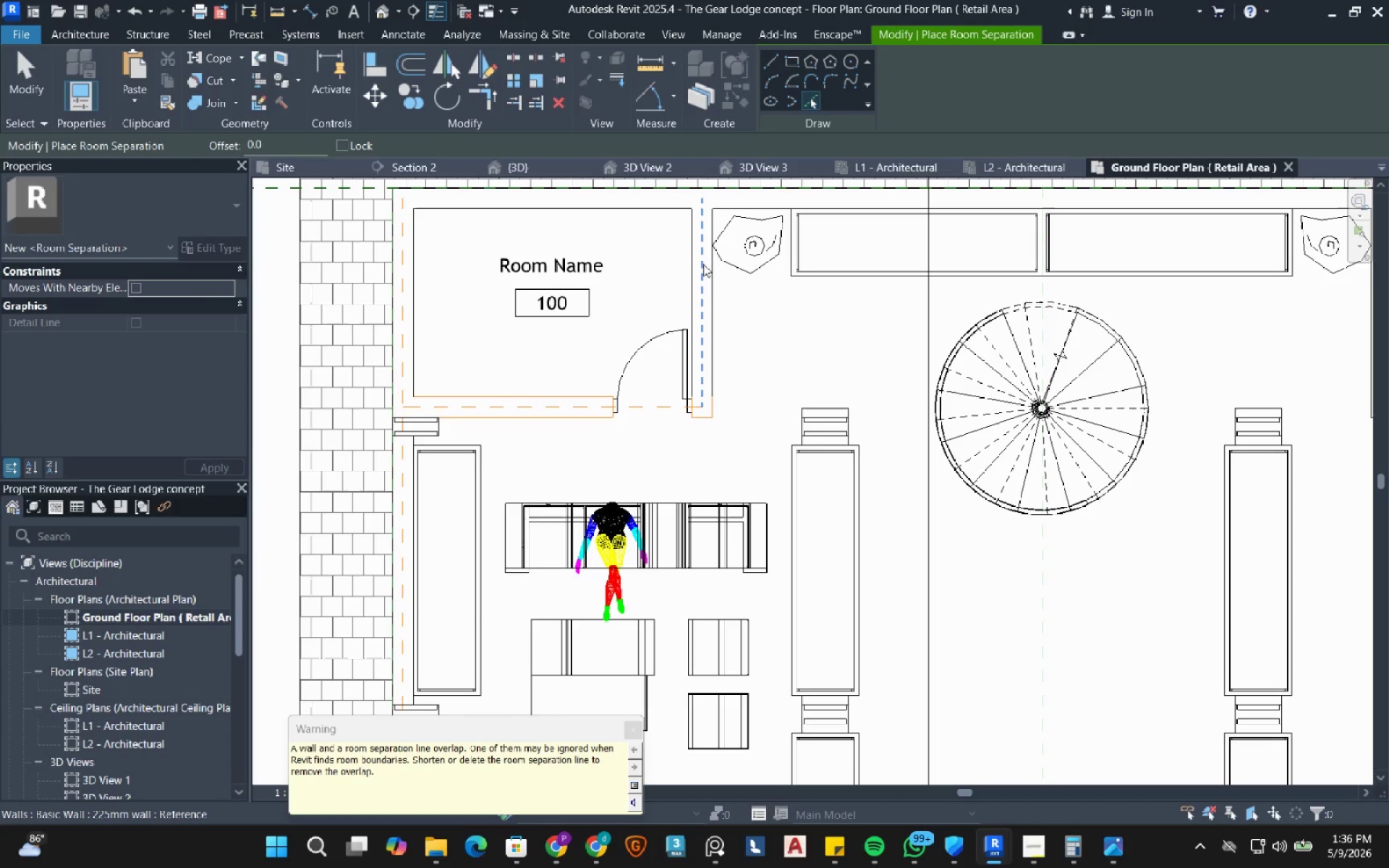 
left_click([703, 264])
 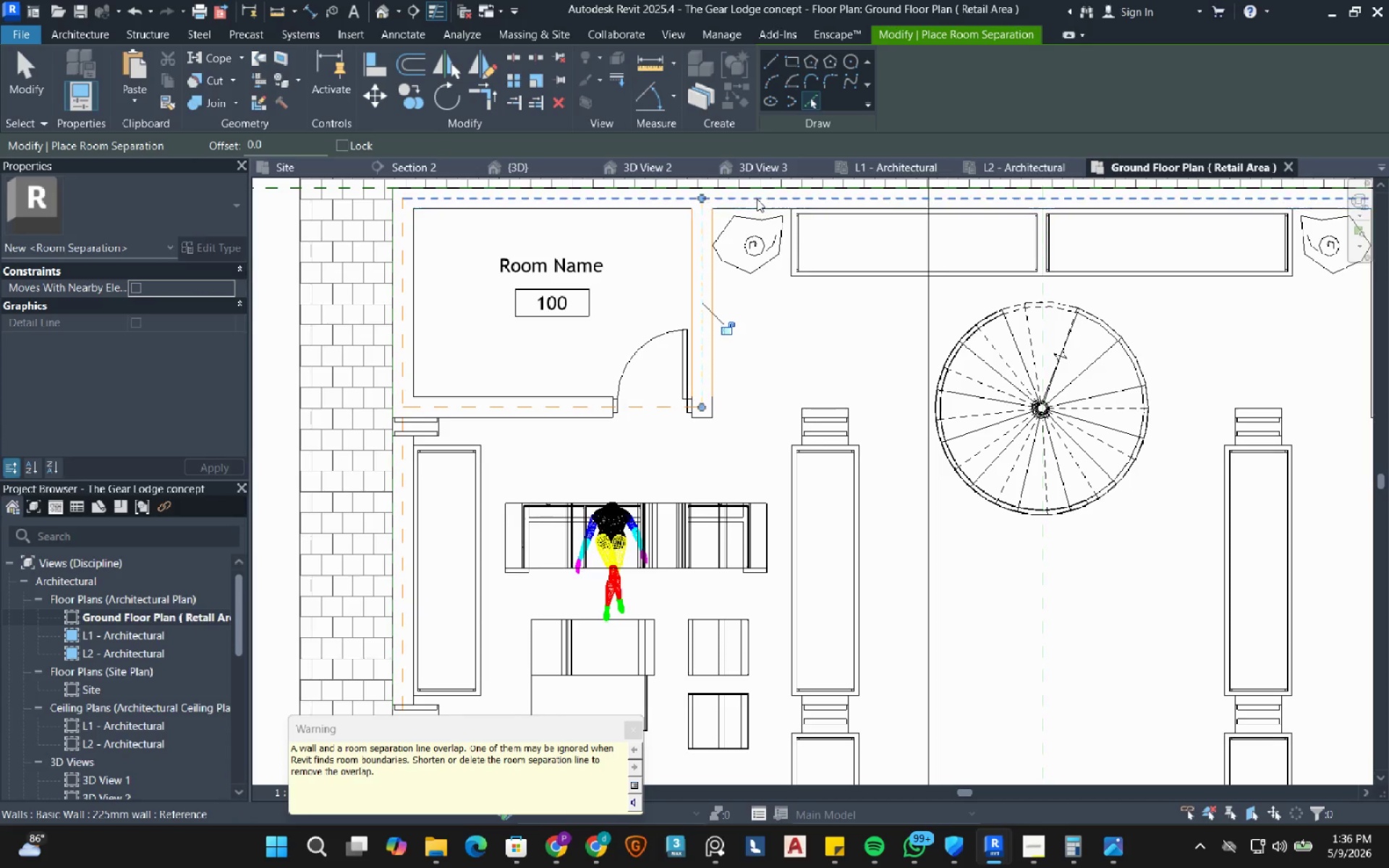 
left_click([757, 199])
 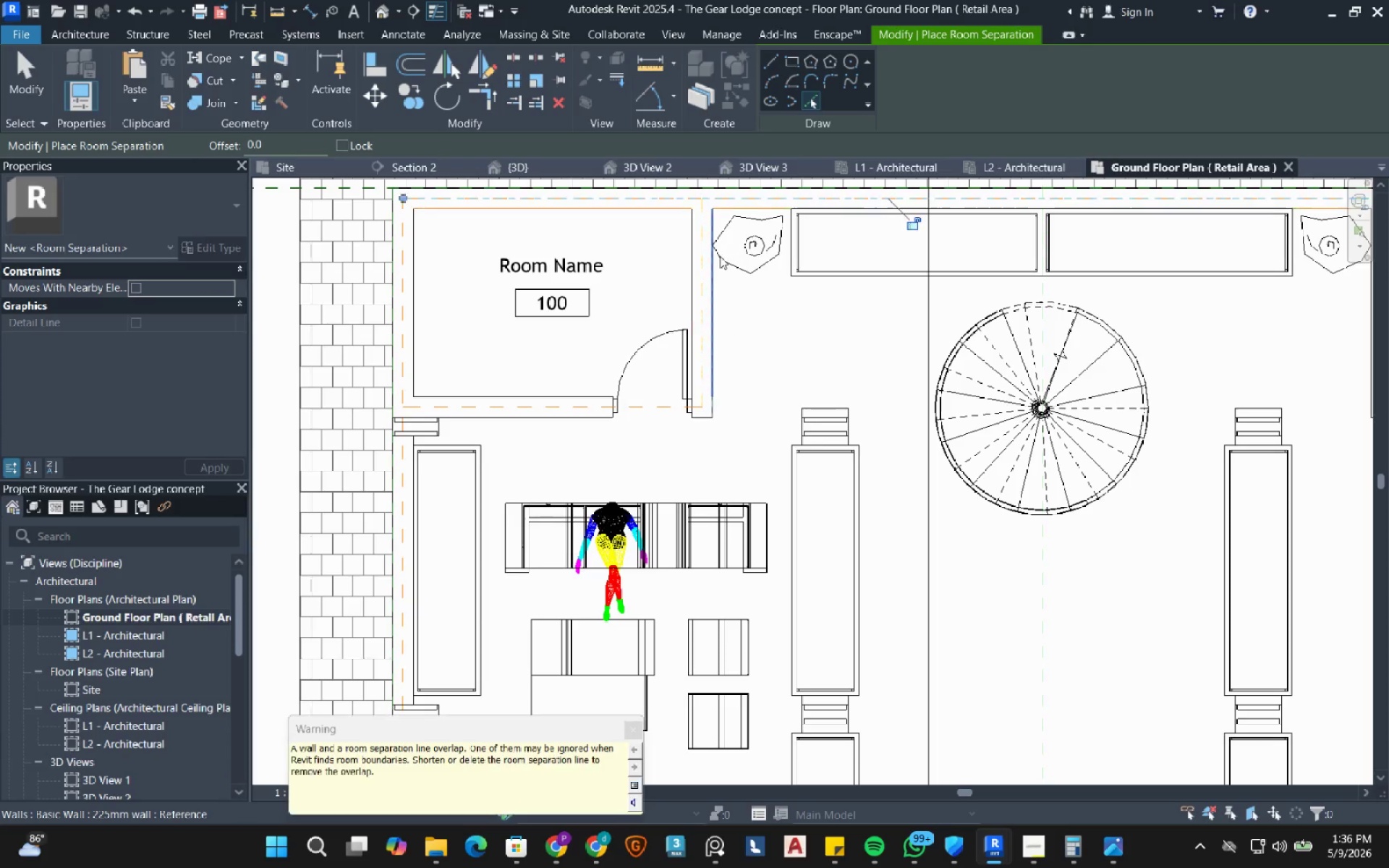 
scroll: coordinate [720, 256], scroll_direction: down, amount: 2.0
 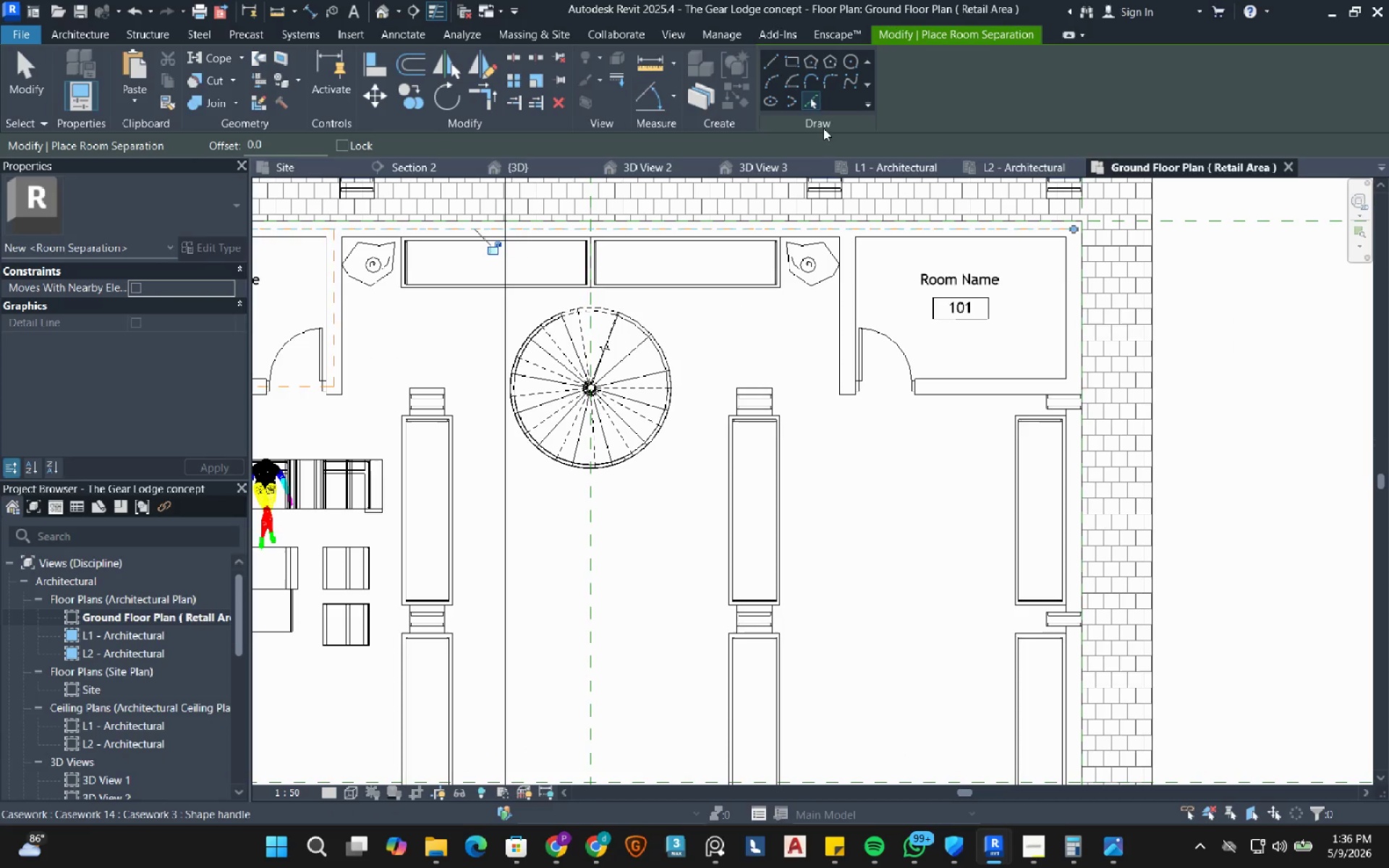 
scroll: coordinate [843, 281], scroll_direction: up, amount: 3.0
 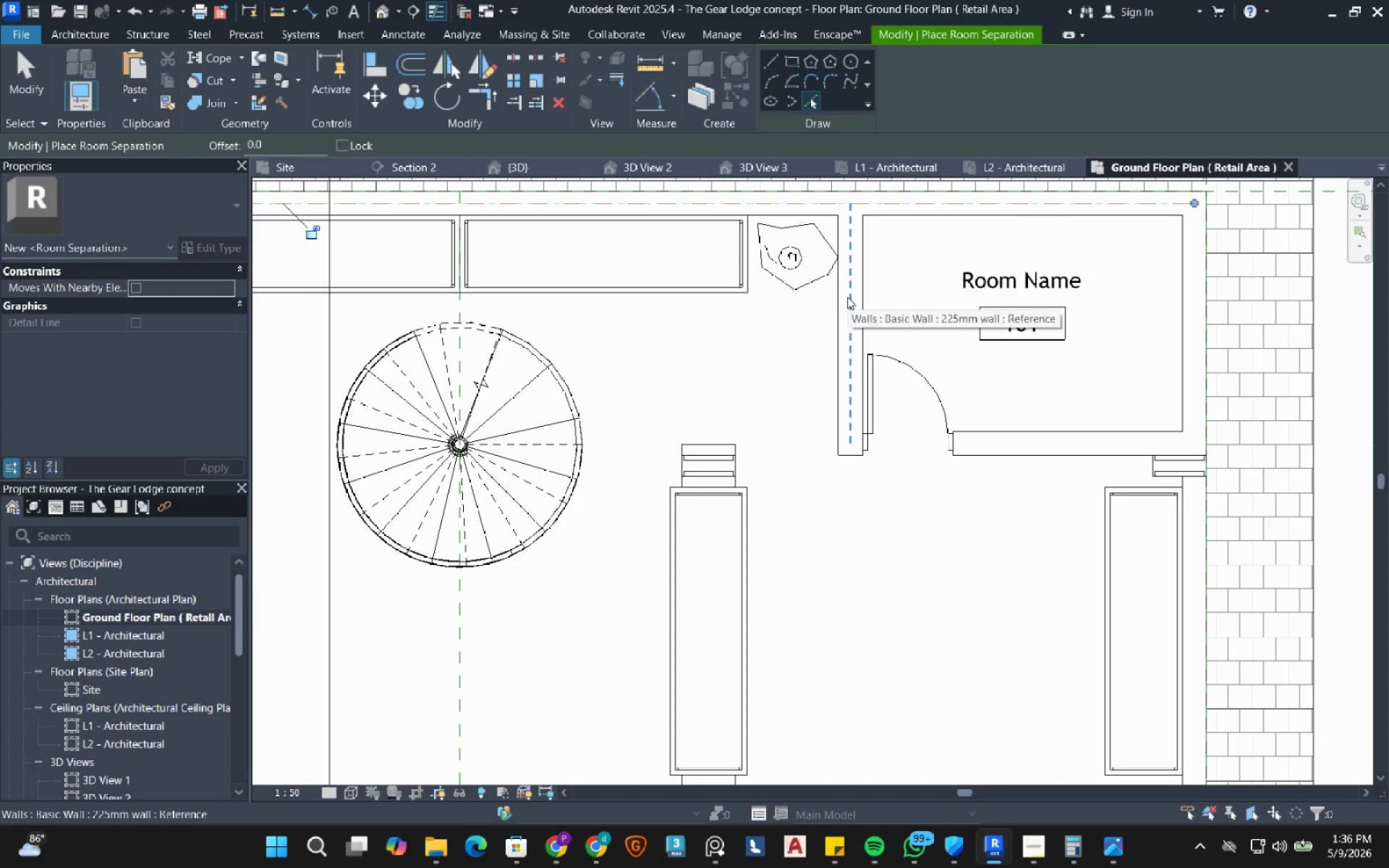 
left_click([847, 297])
 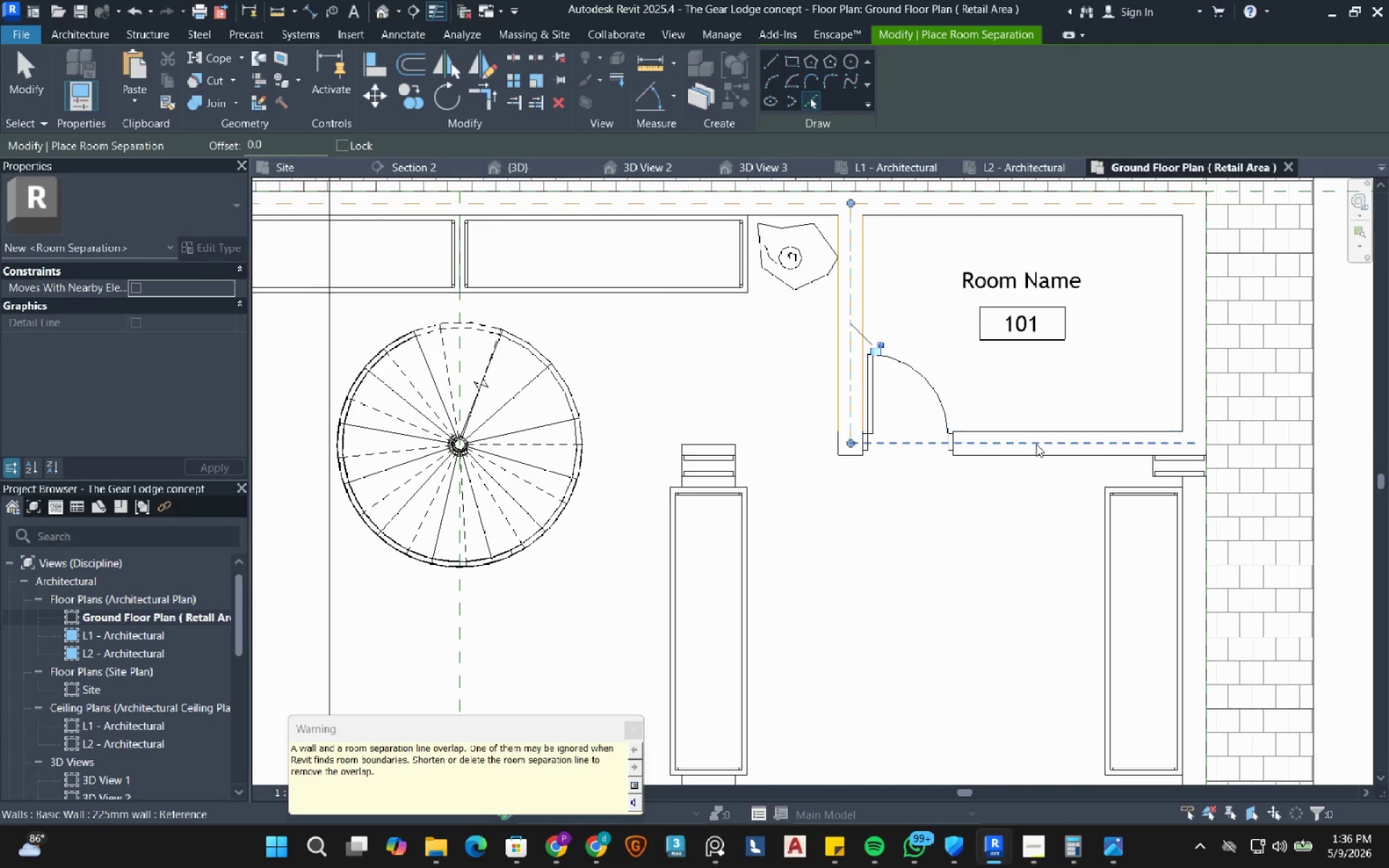 
left_click([1036, 444])
 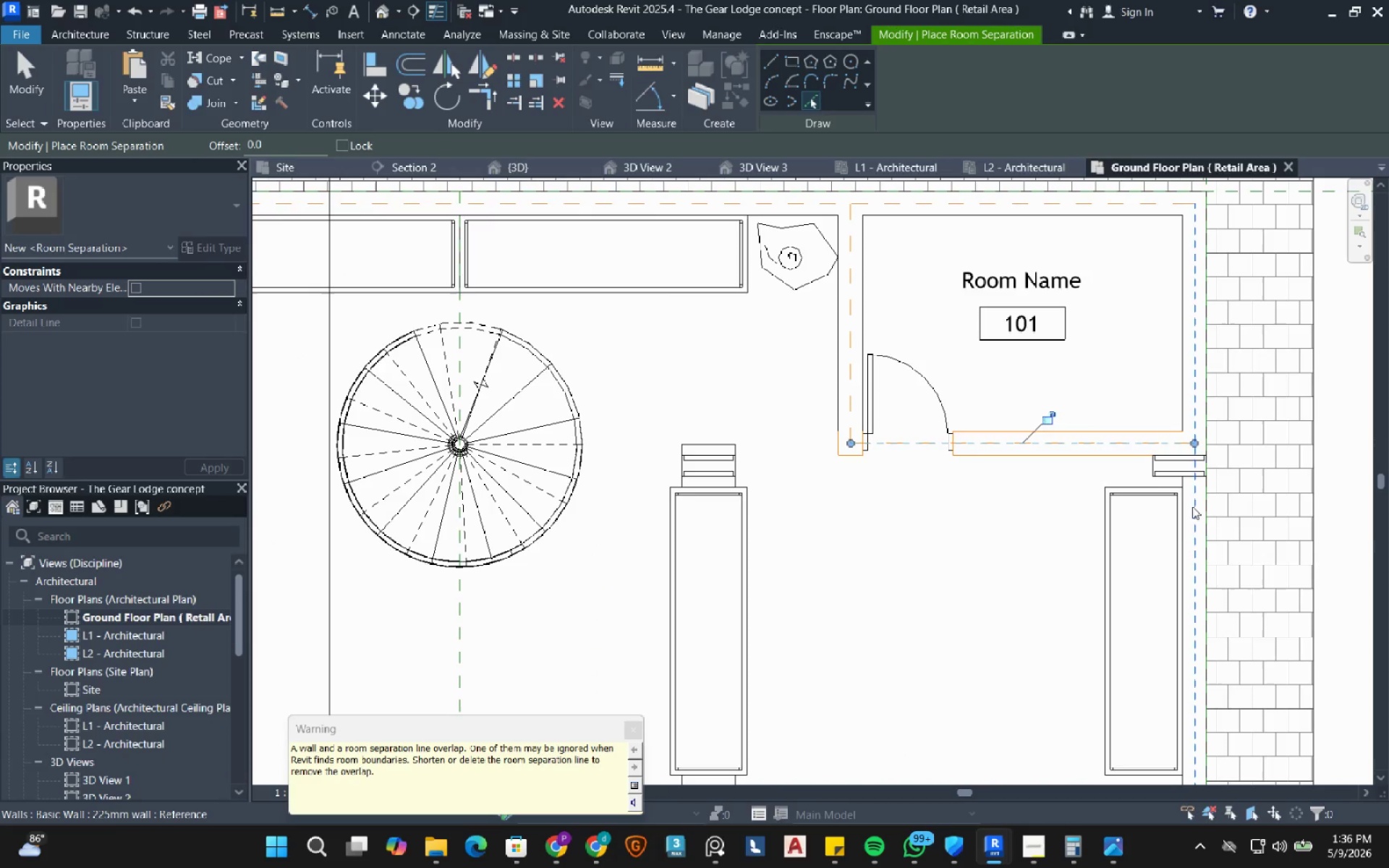 
left_click([1192, 506])
 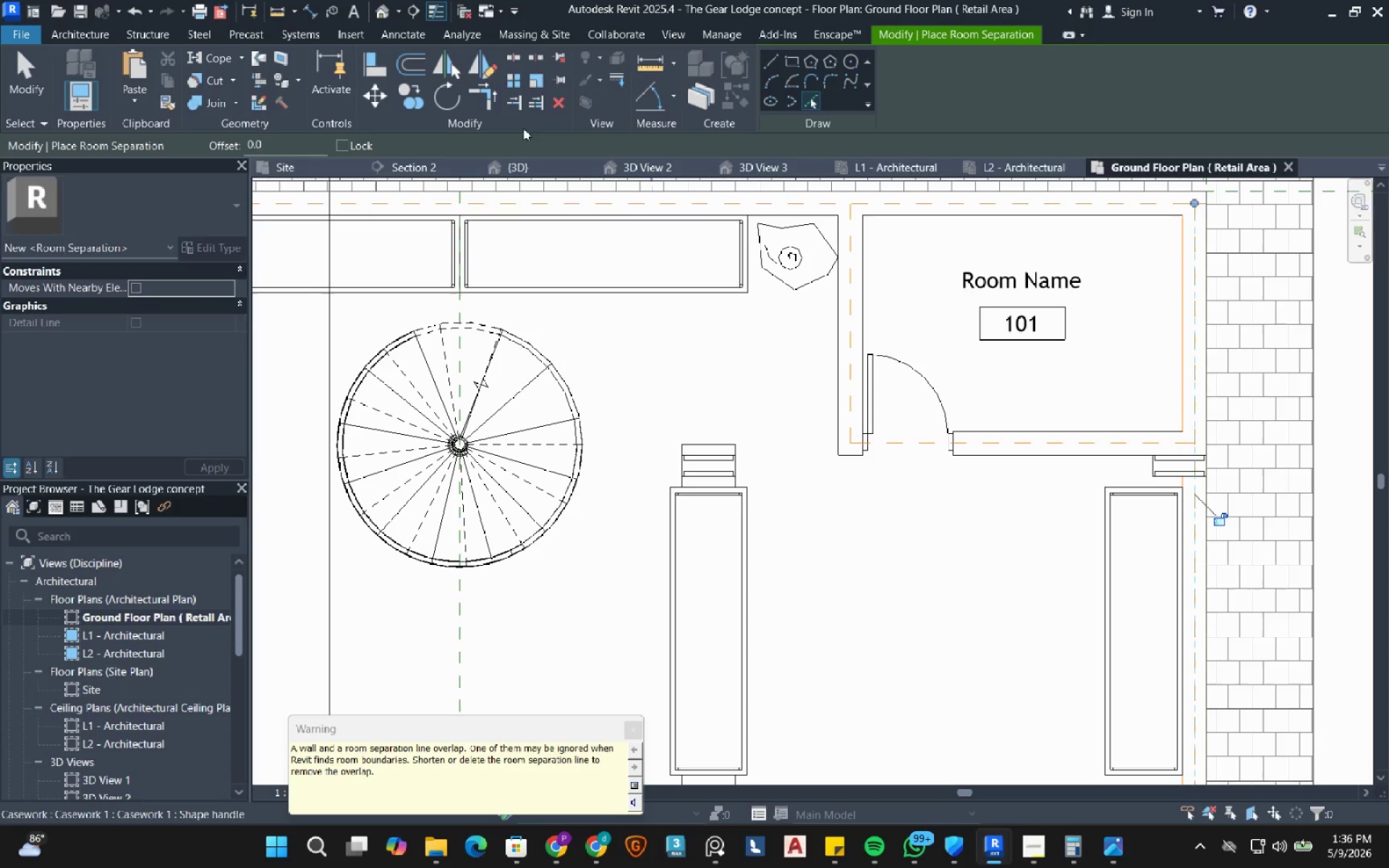 
left_click([473, 95])
 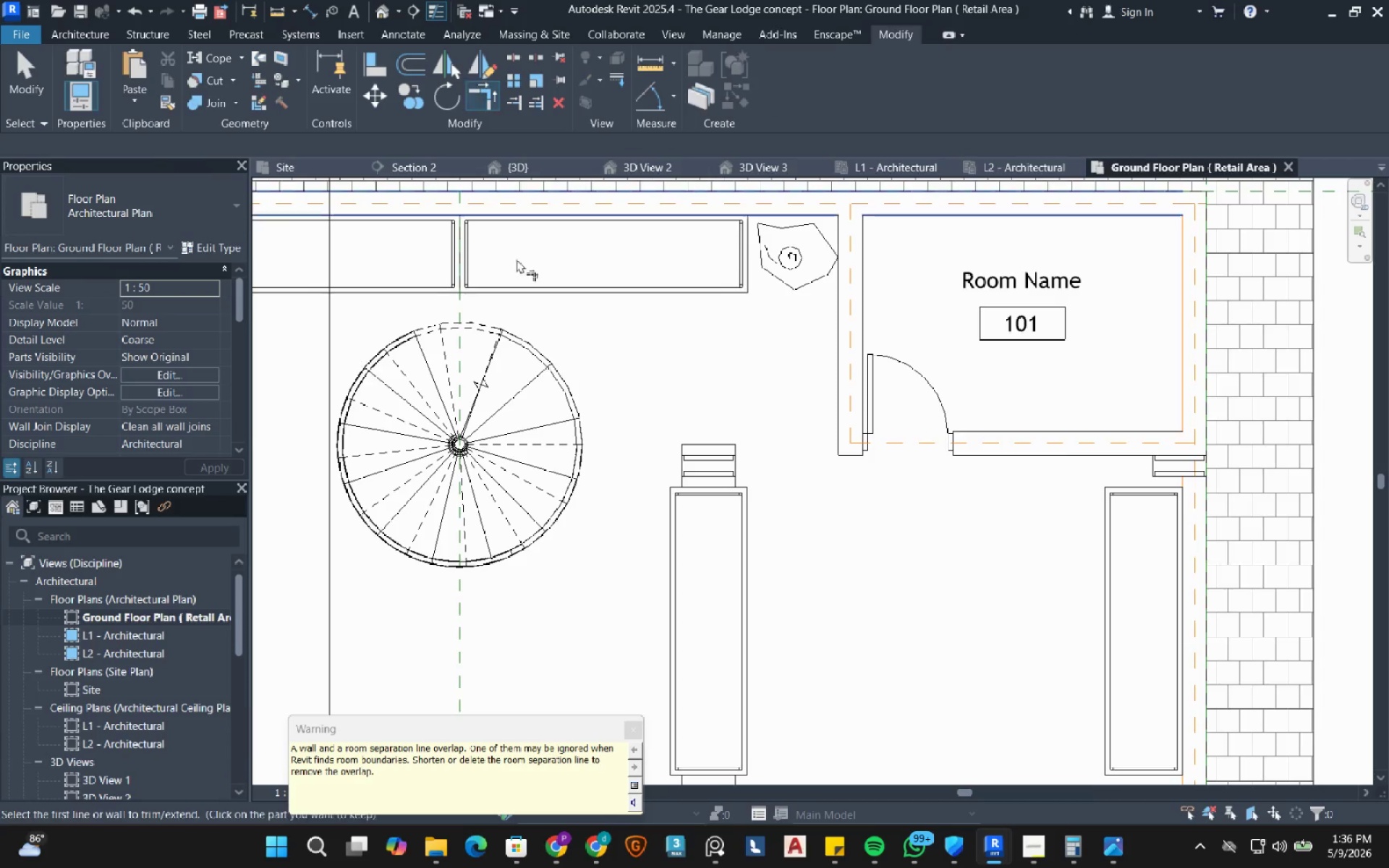 
scroll: coordinate [530, 301], scroll_direction: down, amount: 1.0
 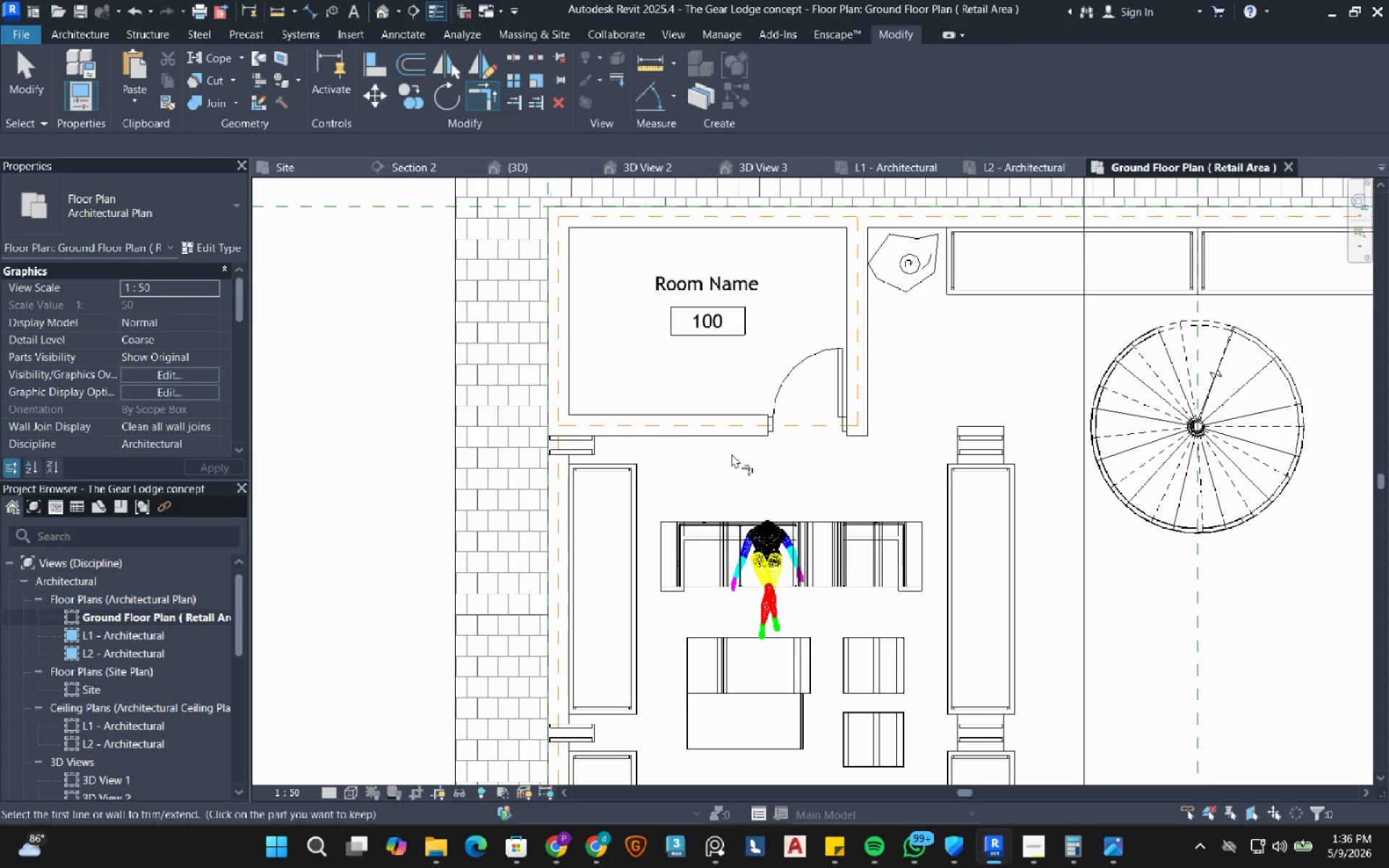 
scroll: coordinate [571, 429], scroll_direction: up, amount: 1.0
 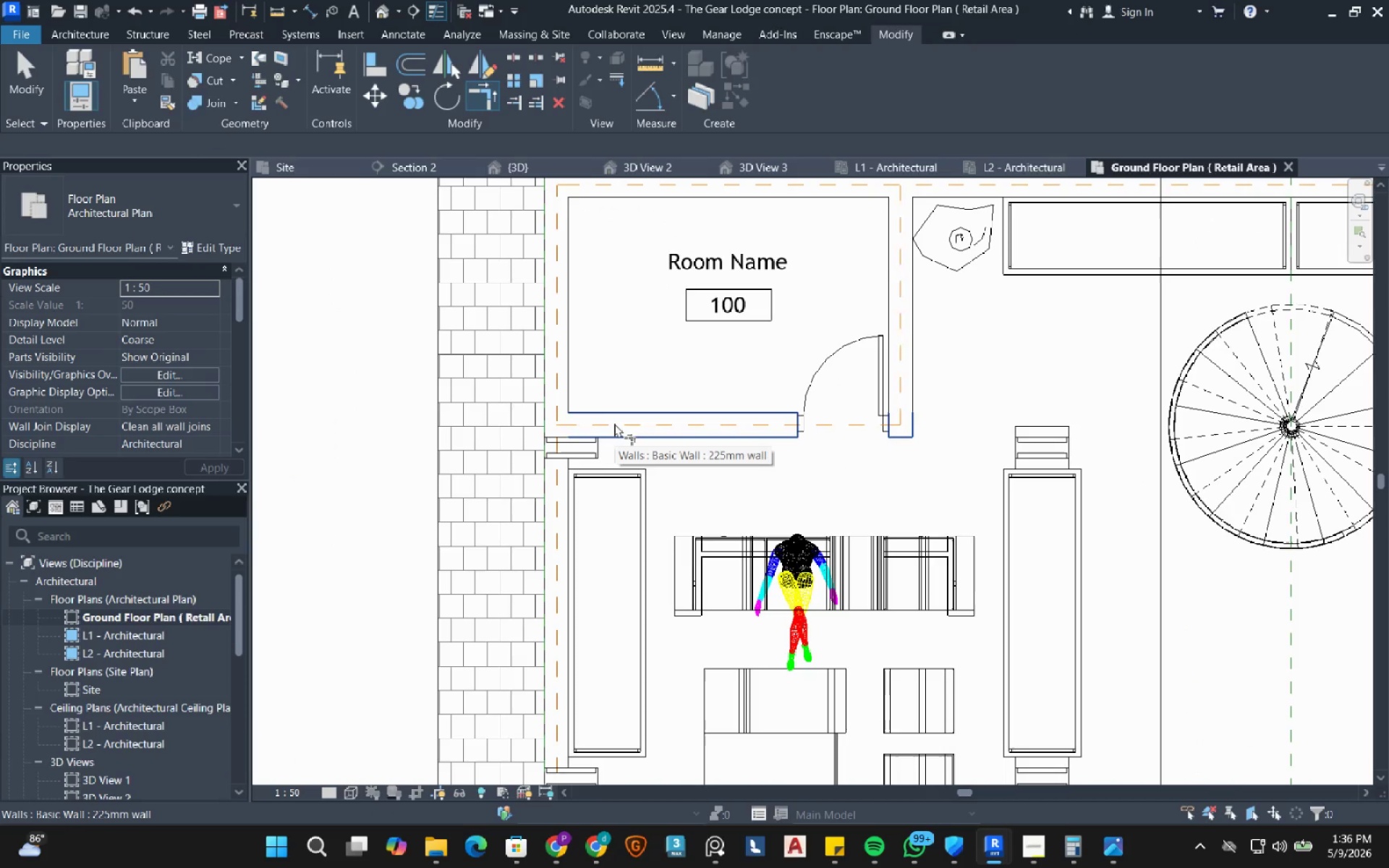 
key(Tab)
 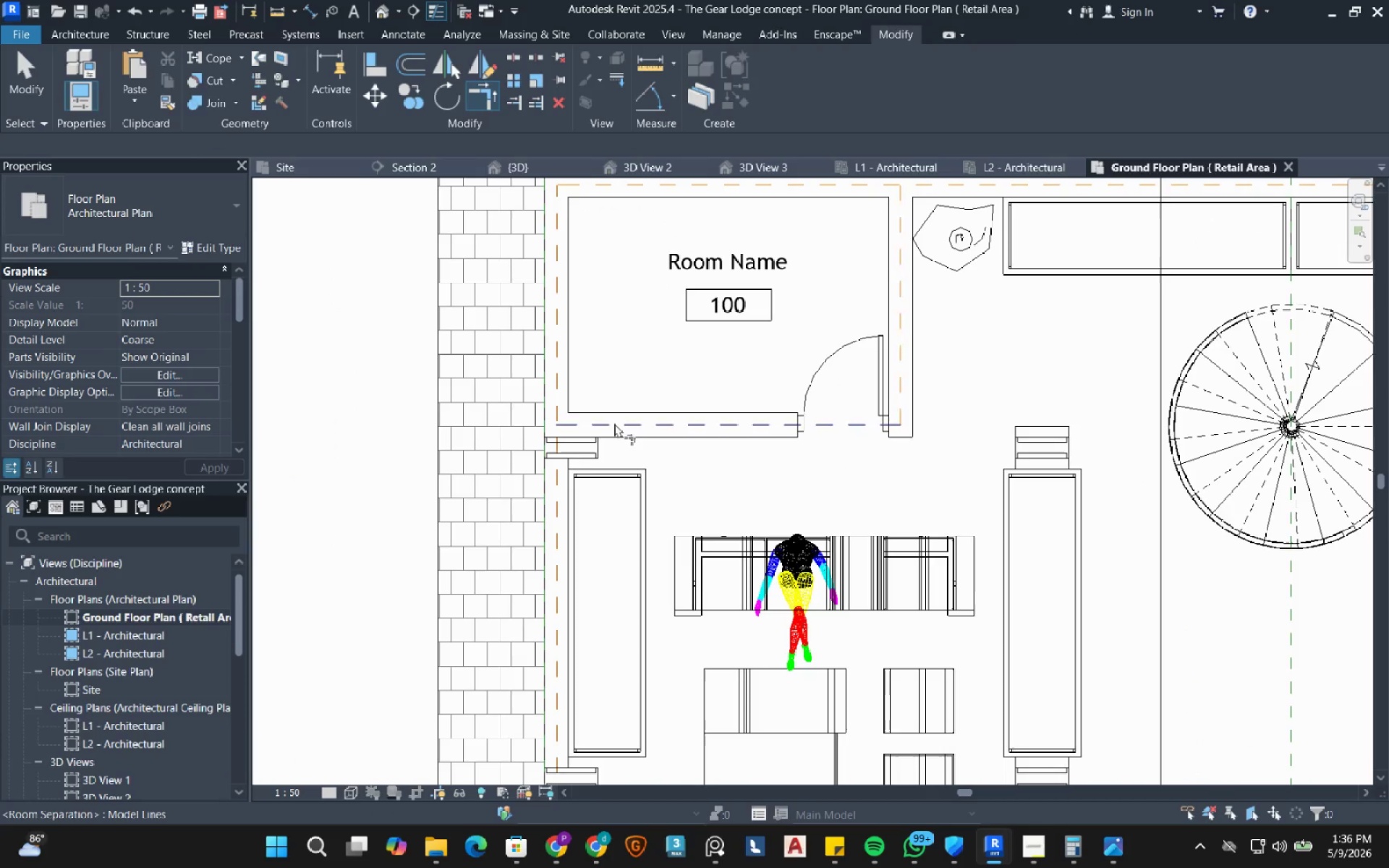 
left_click([614, 423])
 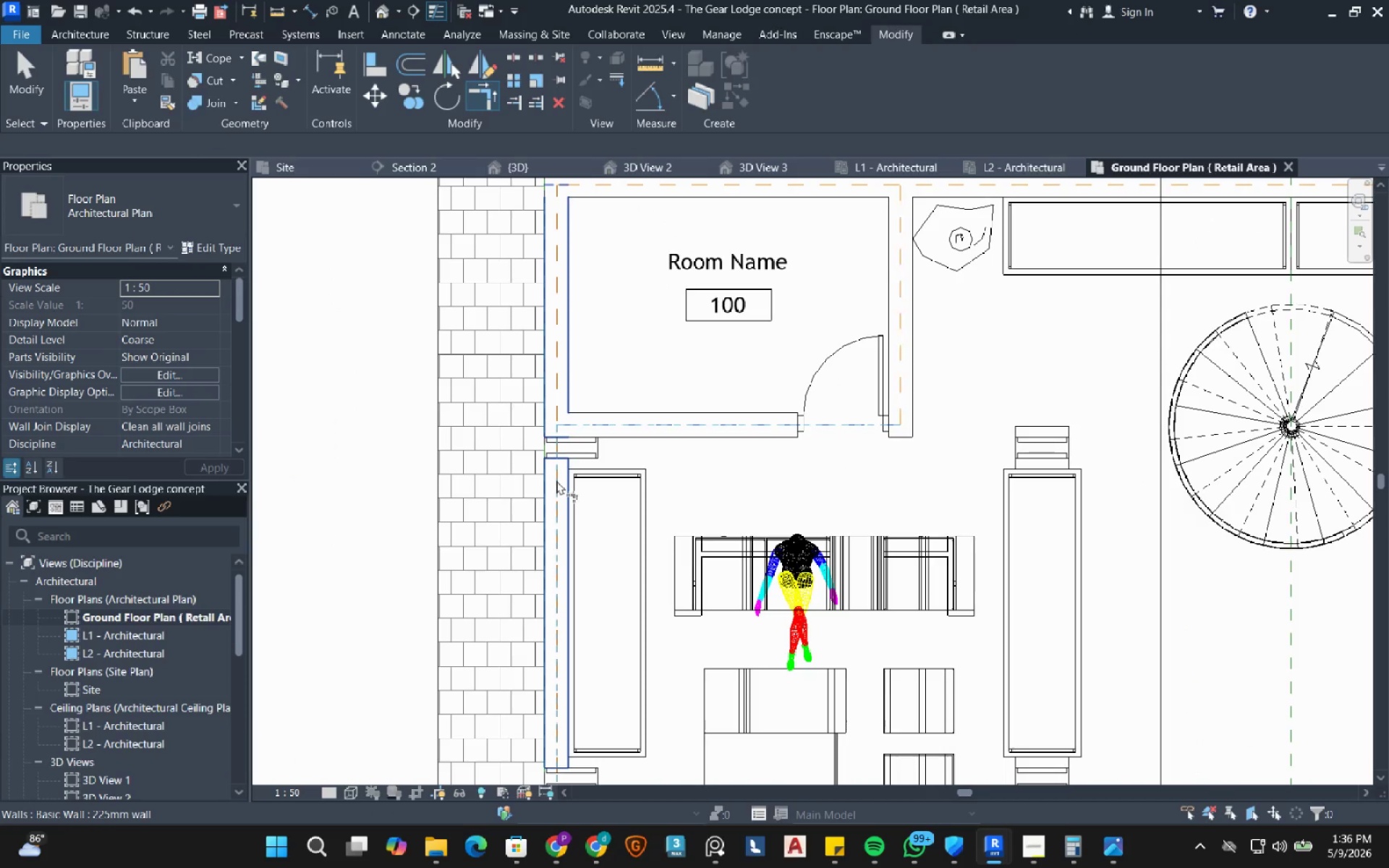 
key(Tab)
 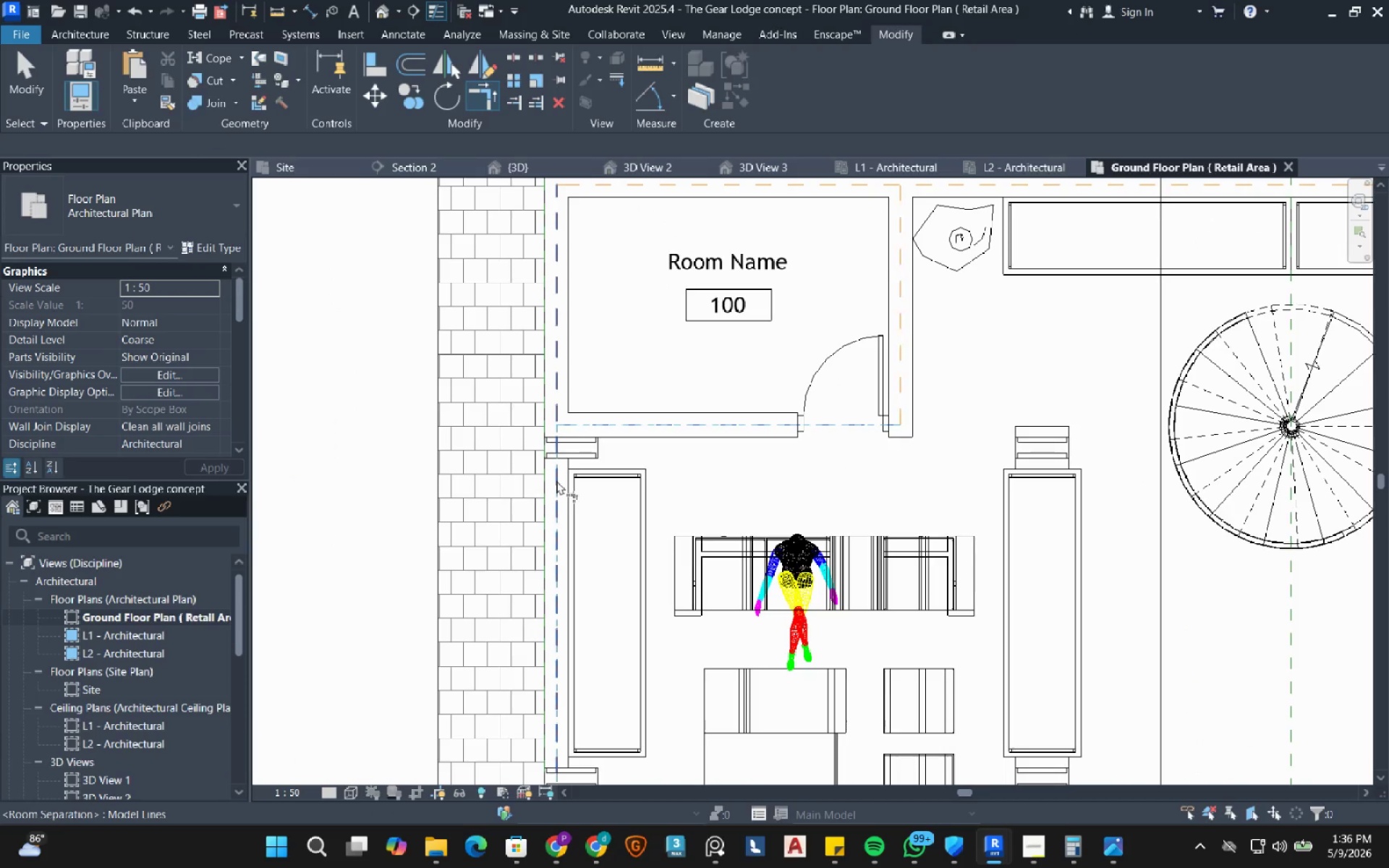 
left_click([556, 480])
 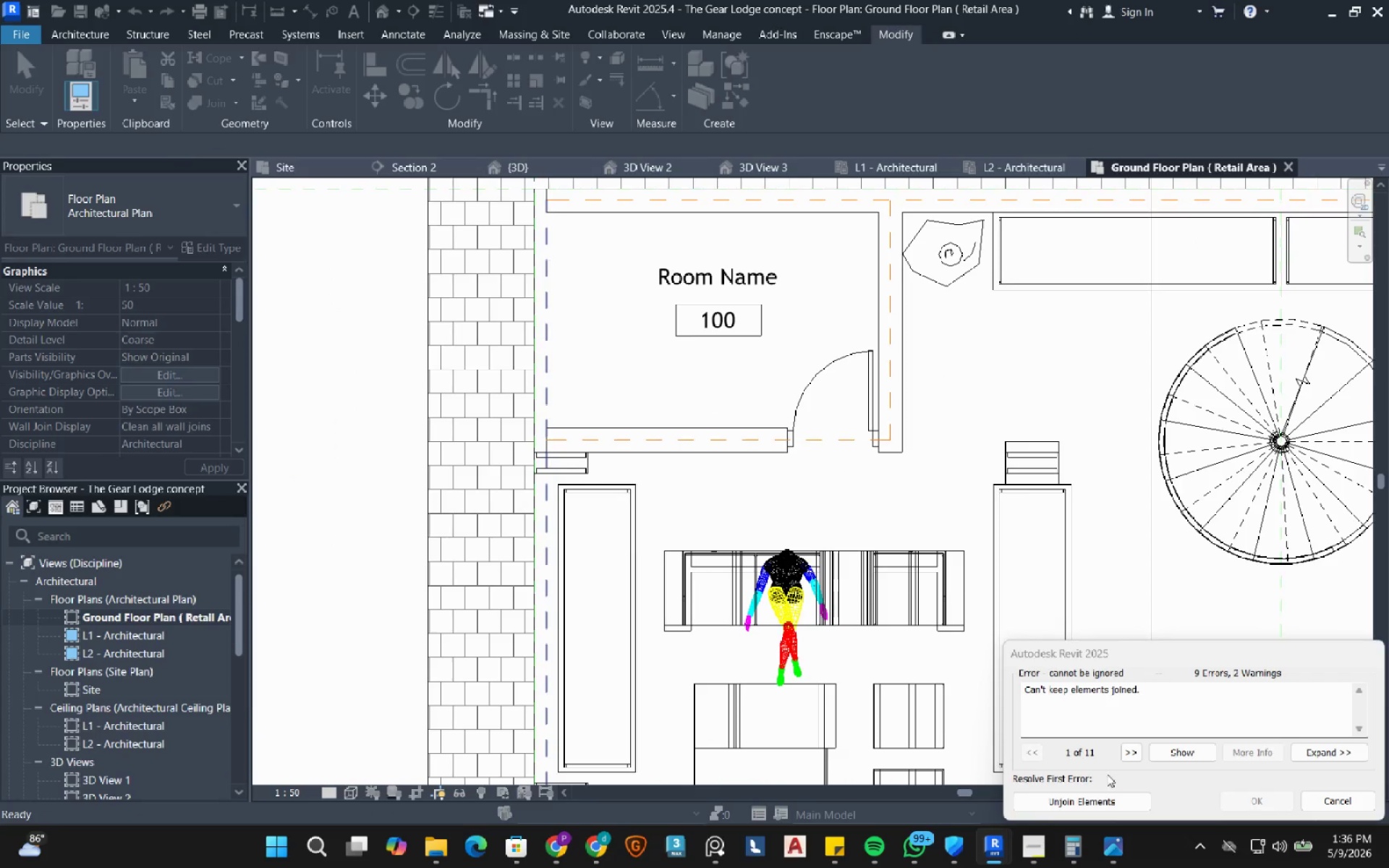 
left_click([1348, 803])
 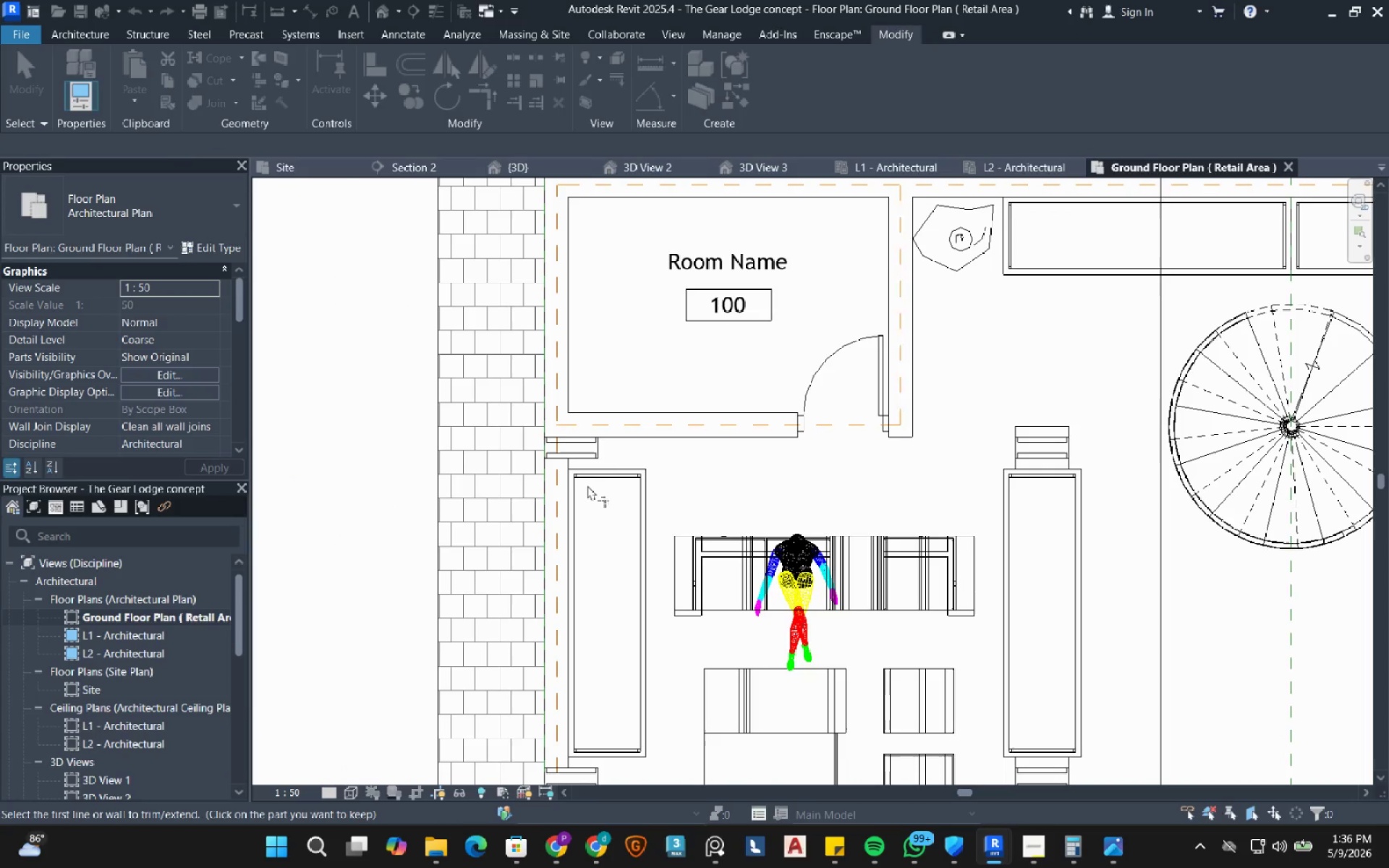 
scroll: coordinate [524, 477], scroll_direction: up, amount: 2.0
 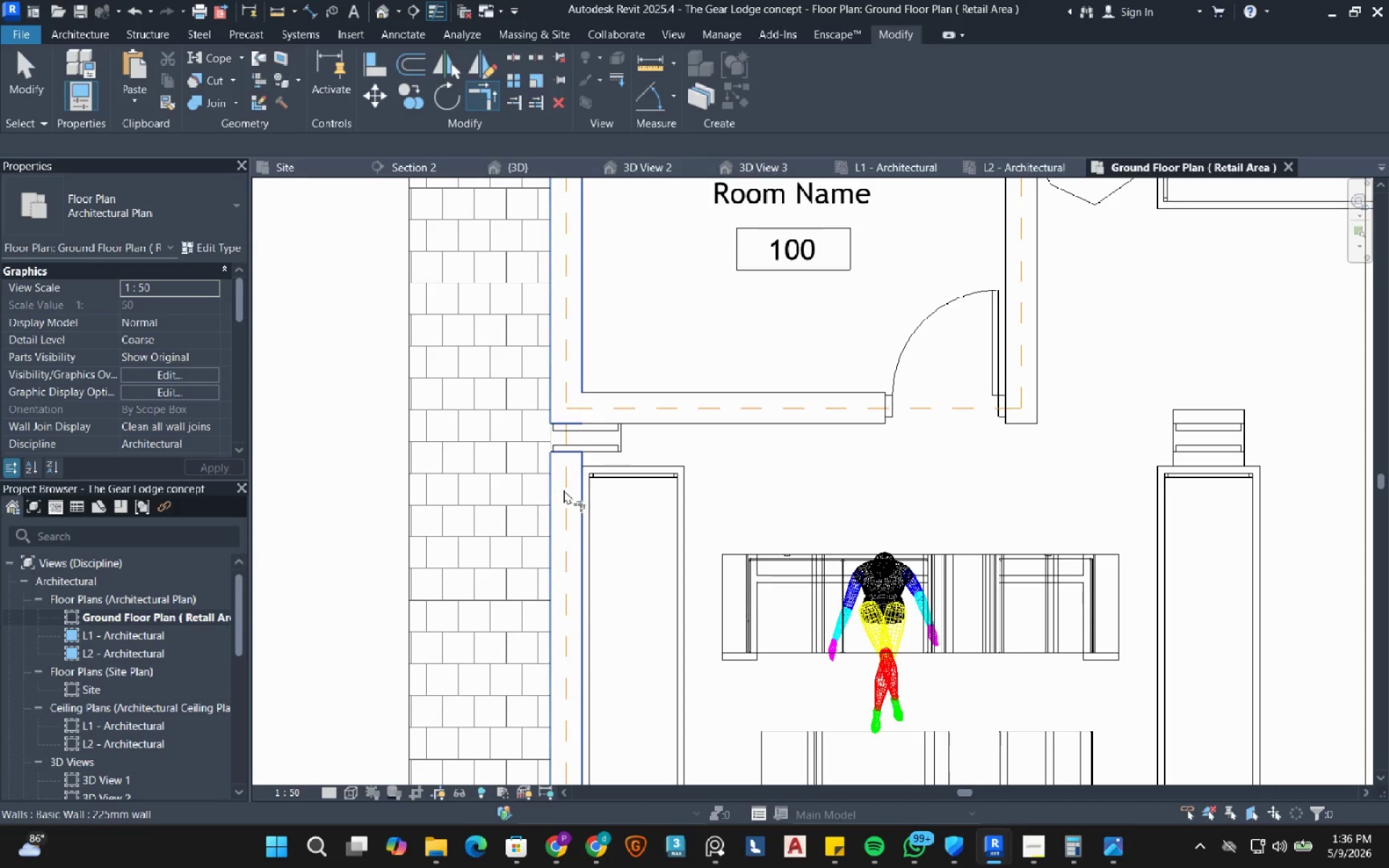 
key(Tab)
 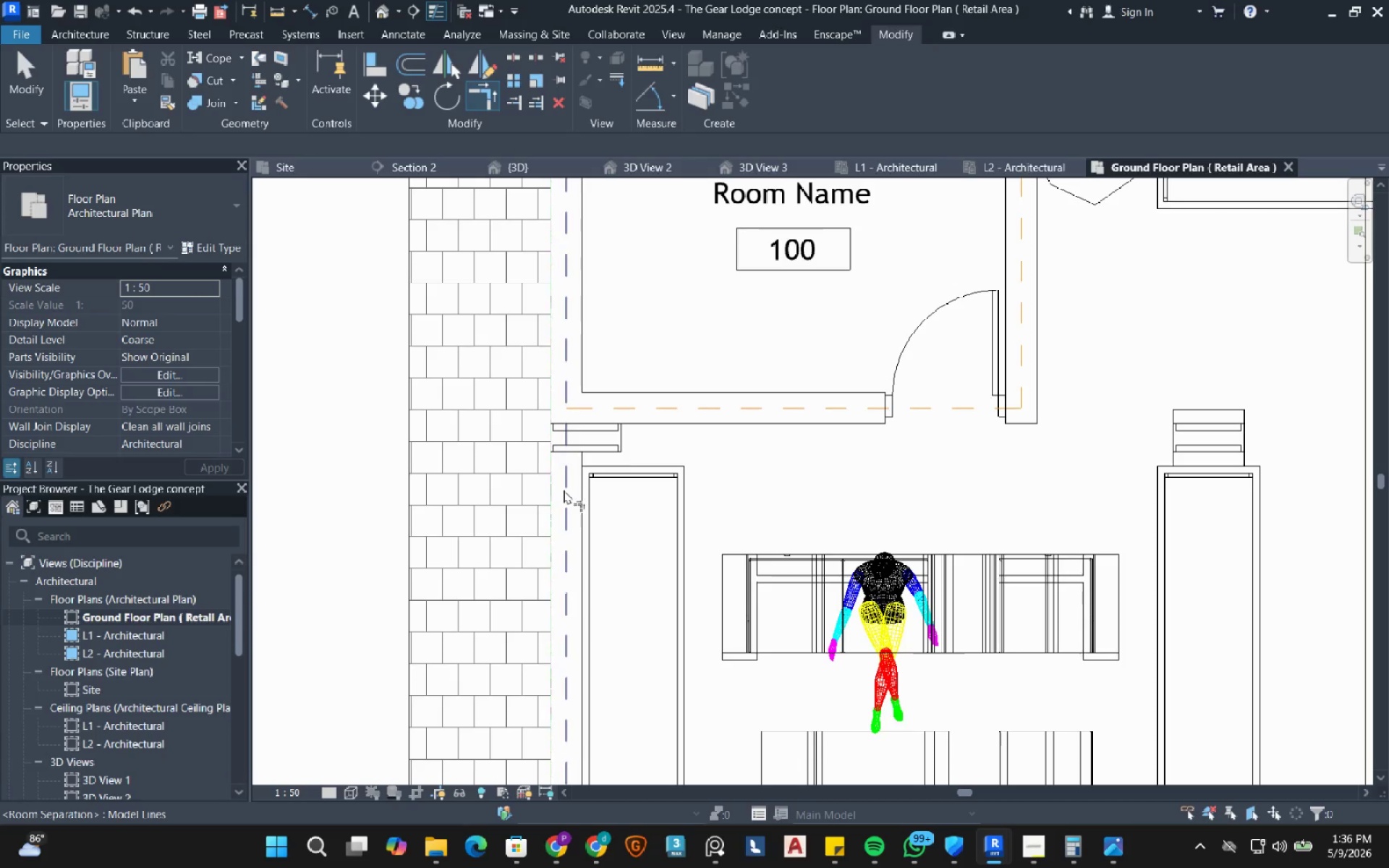 
left_click([564, 490])
 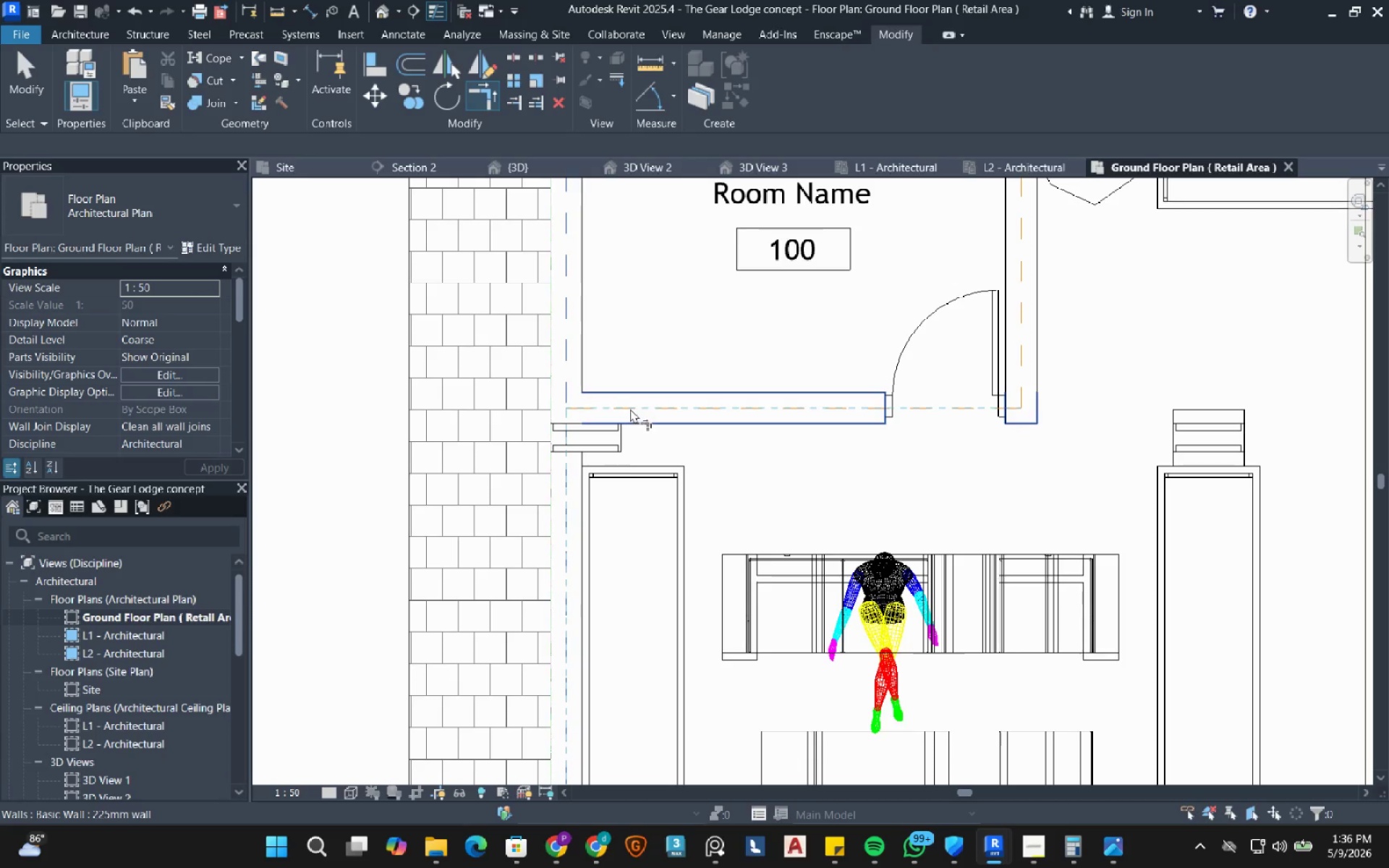 
key(Tab)
 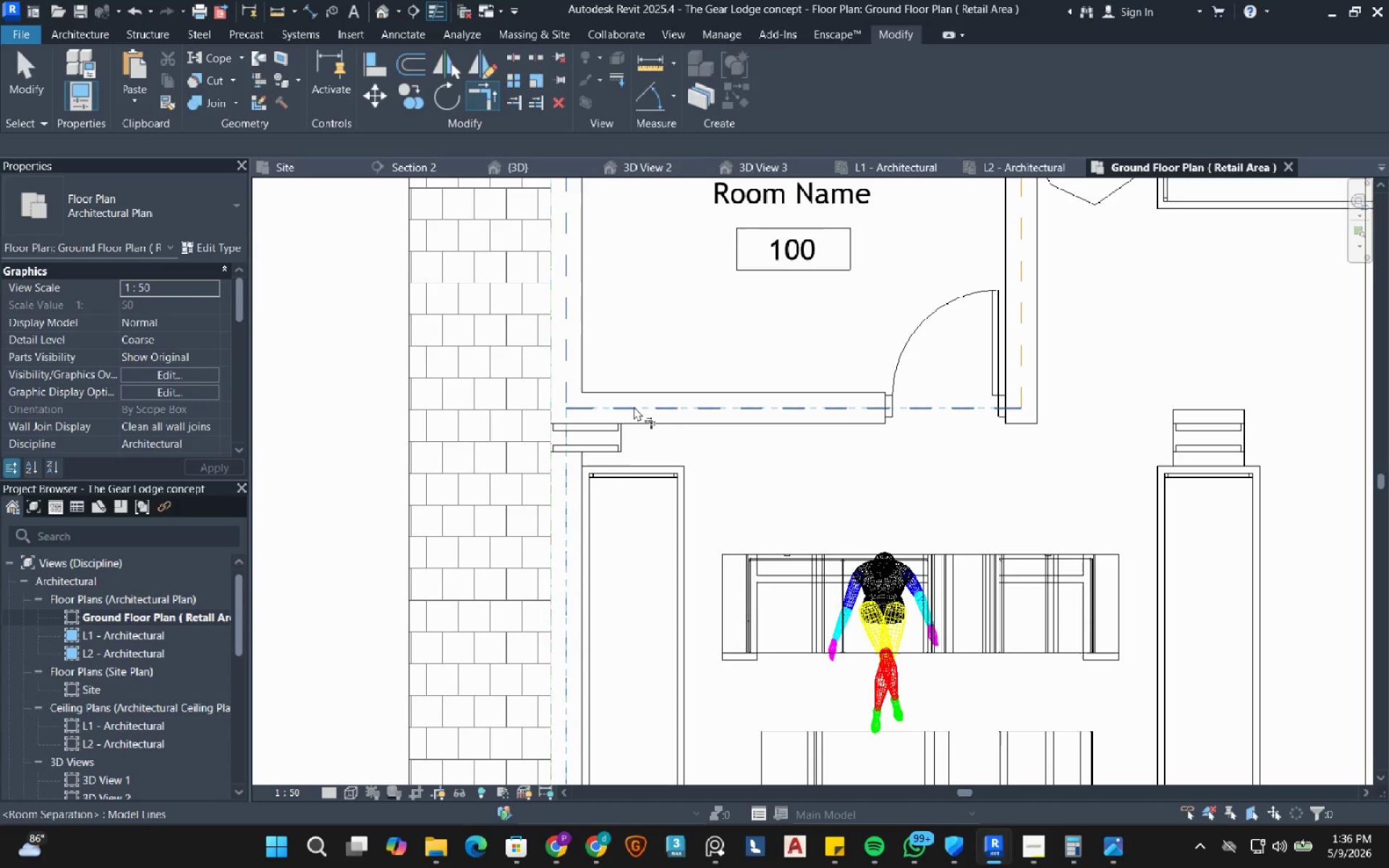 
left_click([634, 407])
 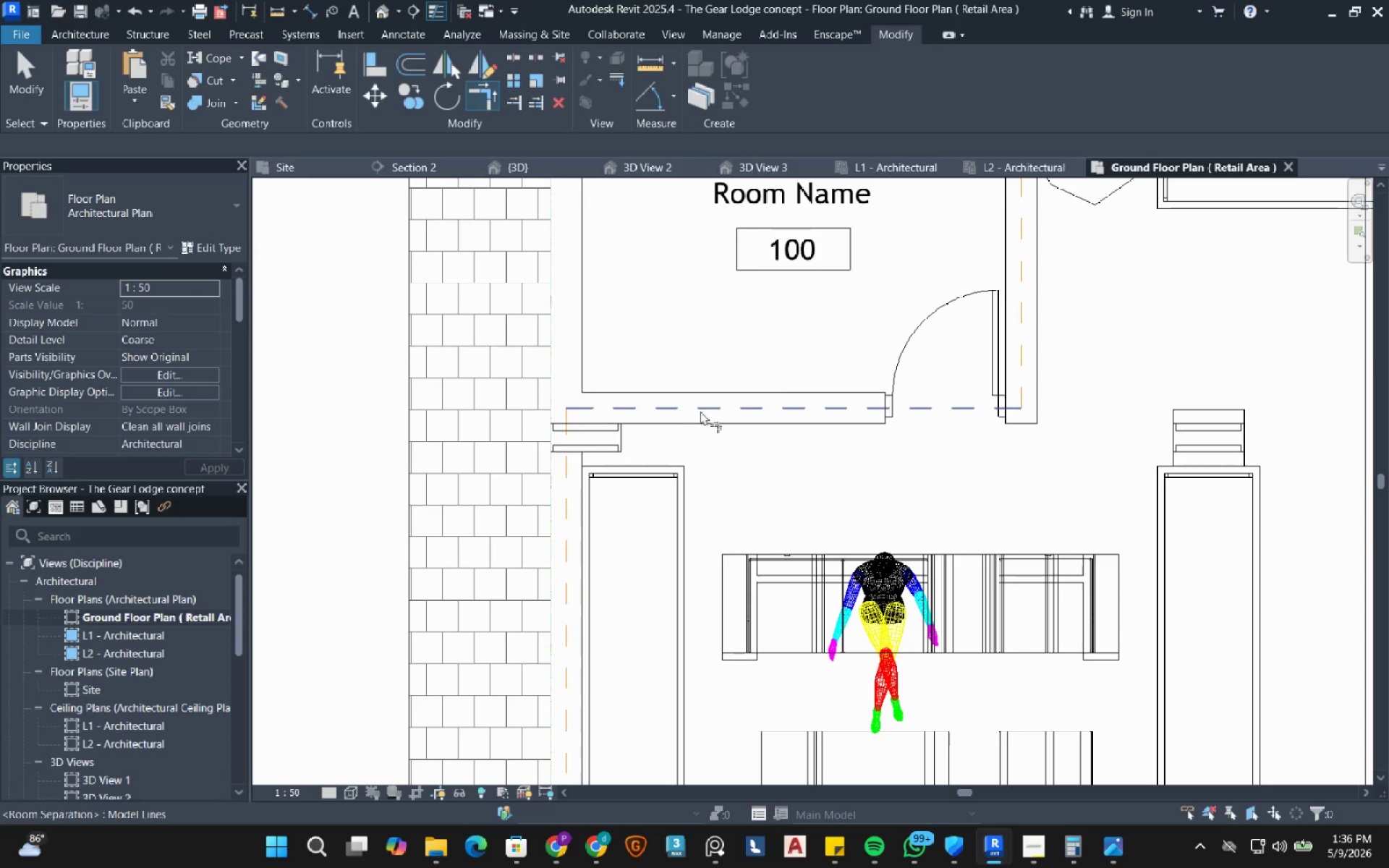 
scroll: coordinate [872, 407], scroll_direction: down, amount: 2.0
 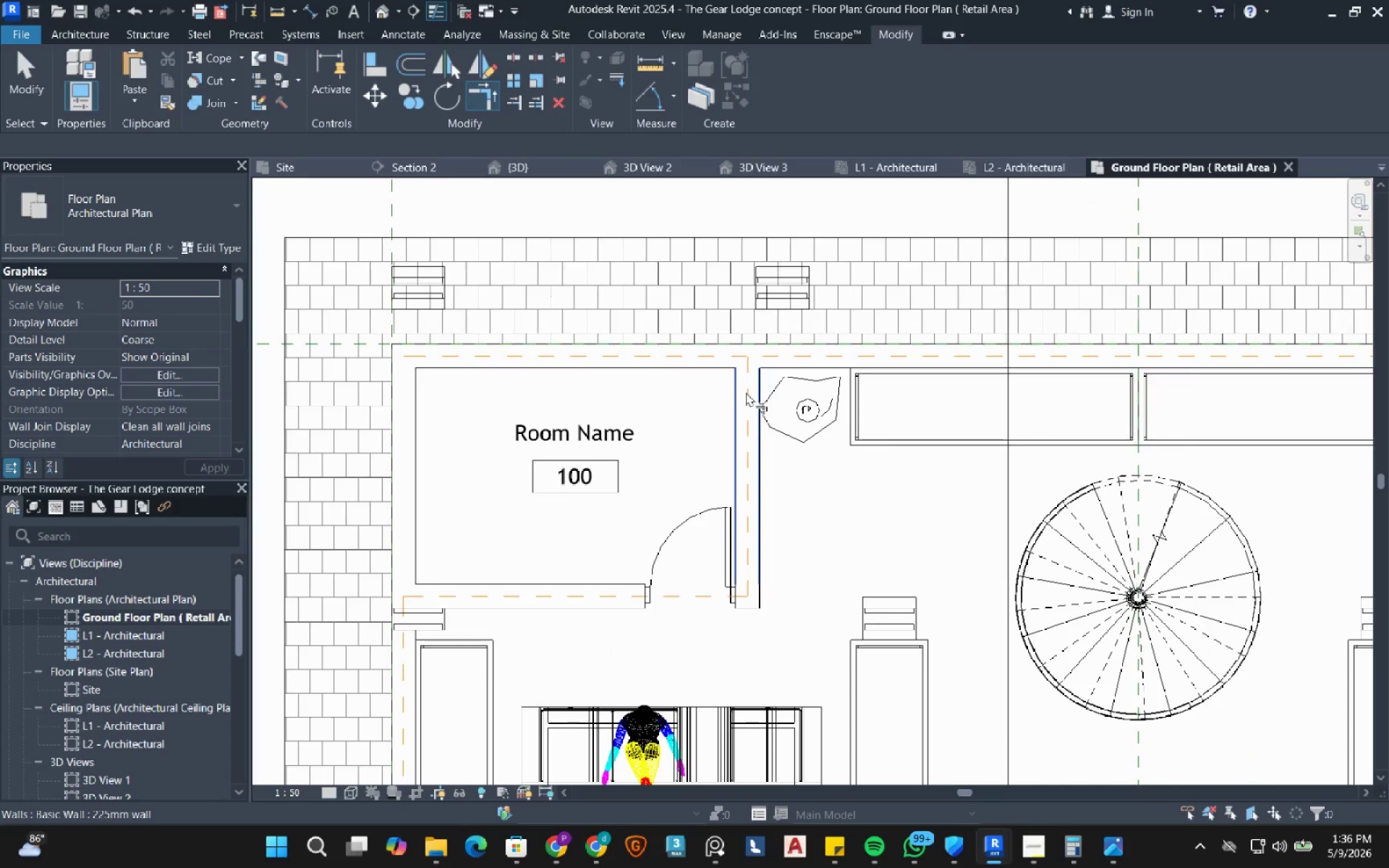 
key(Tab)
 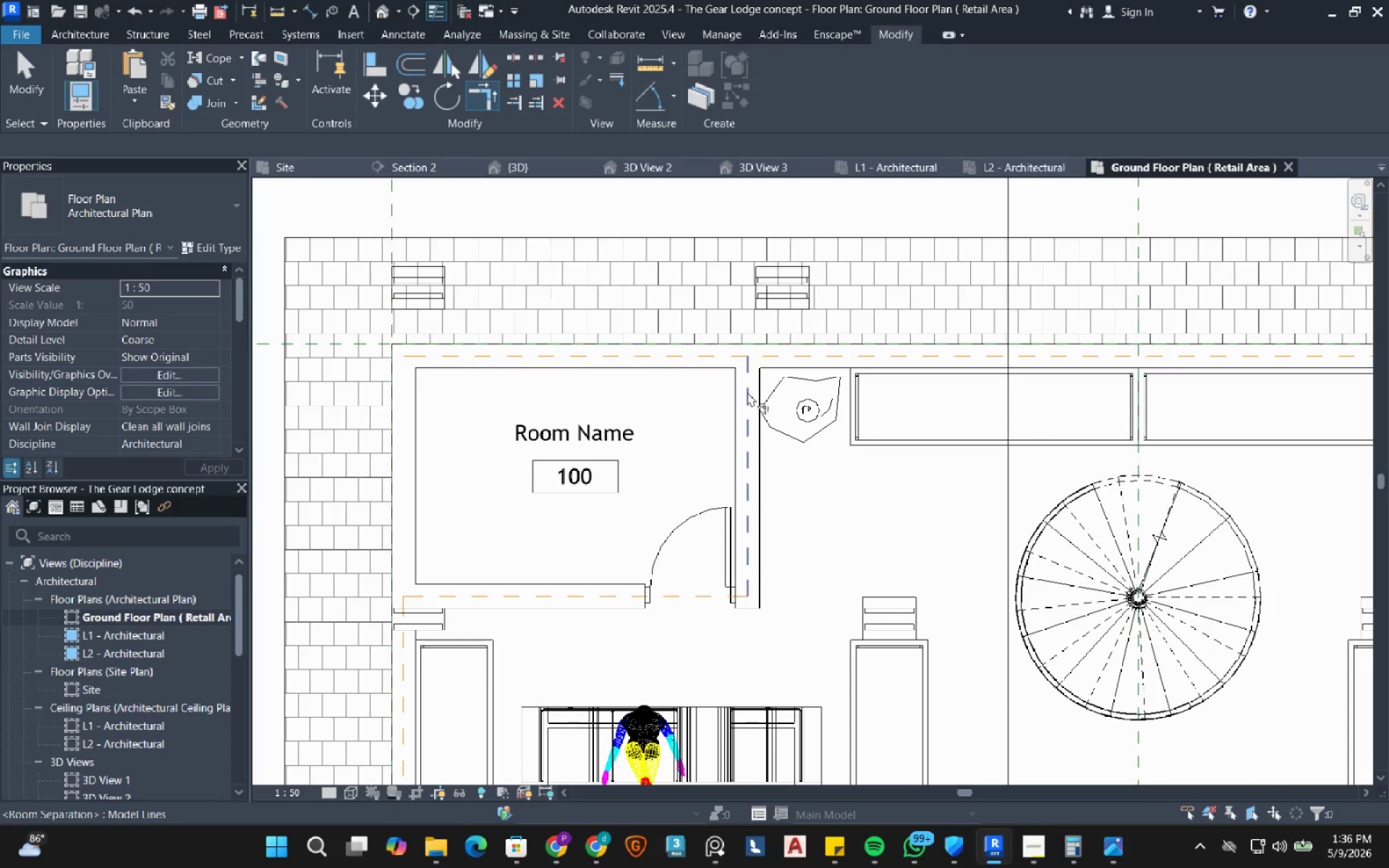 
left_click([747, 392])
 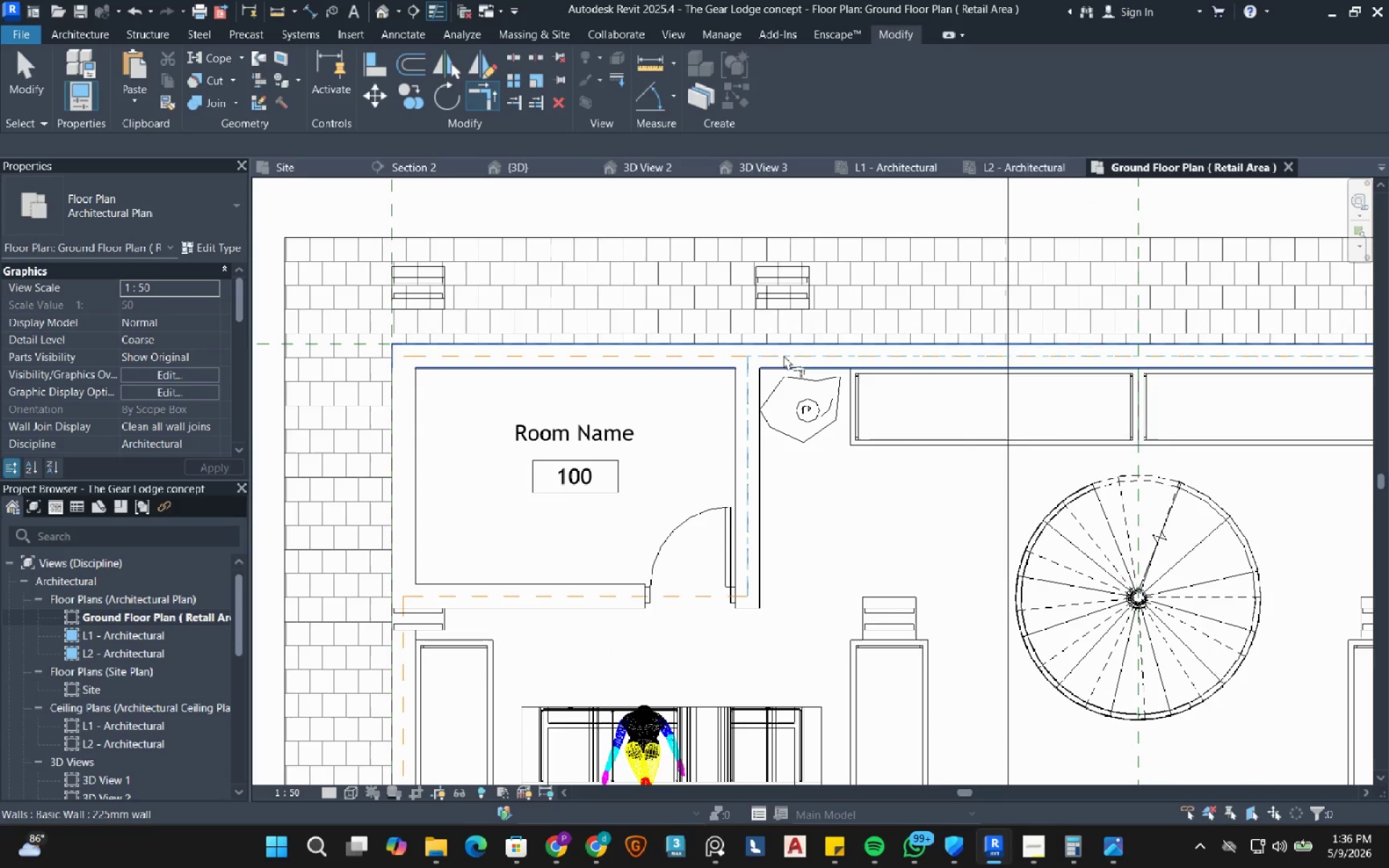 
key(Tab)
 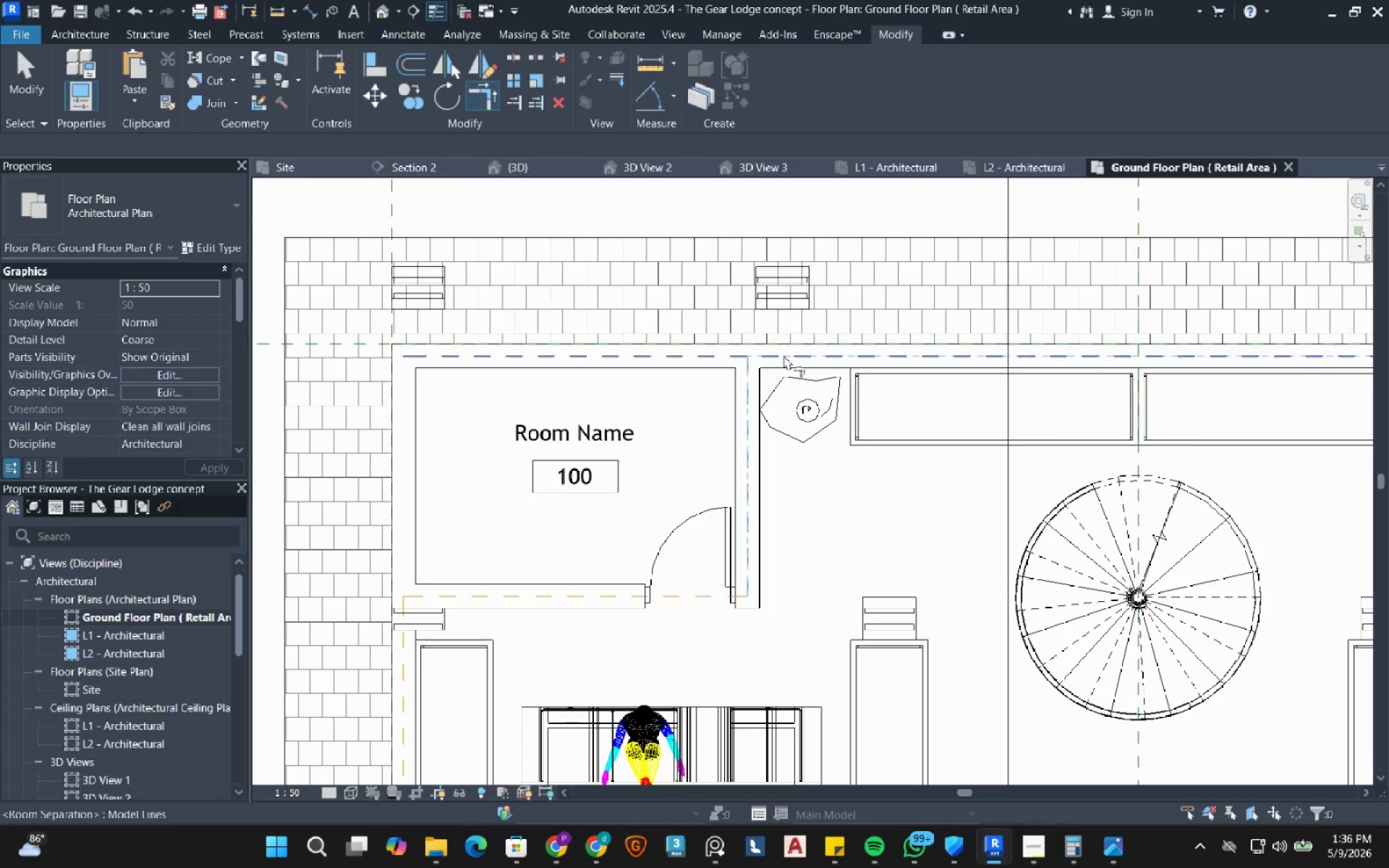 
left_click([783, 355])
 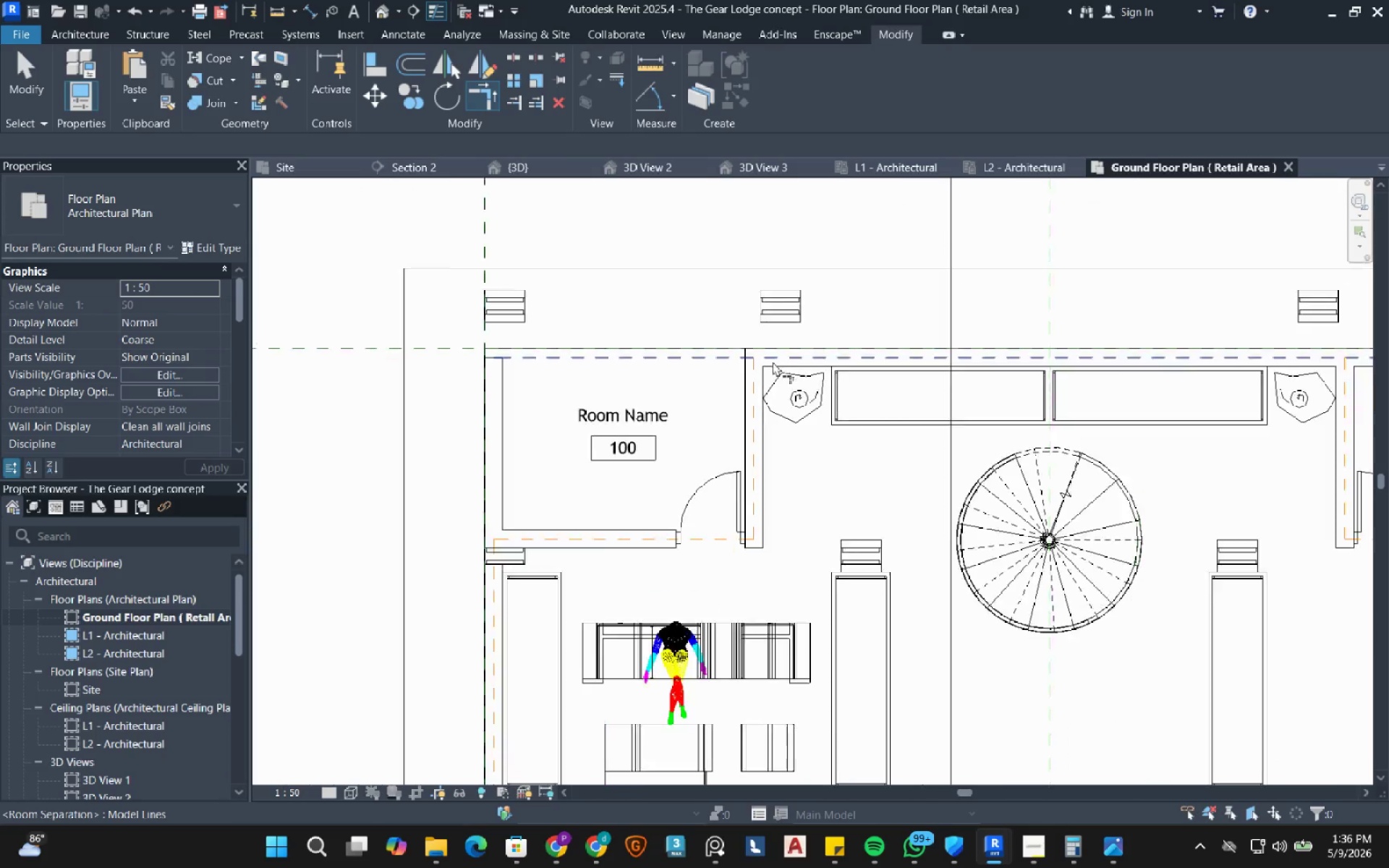 
scroll: coordinate [773, 362], scroll_direction: down, amount: 4.0
 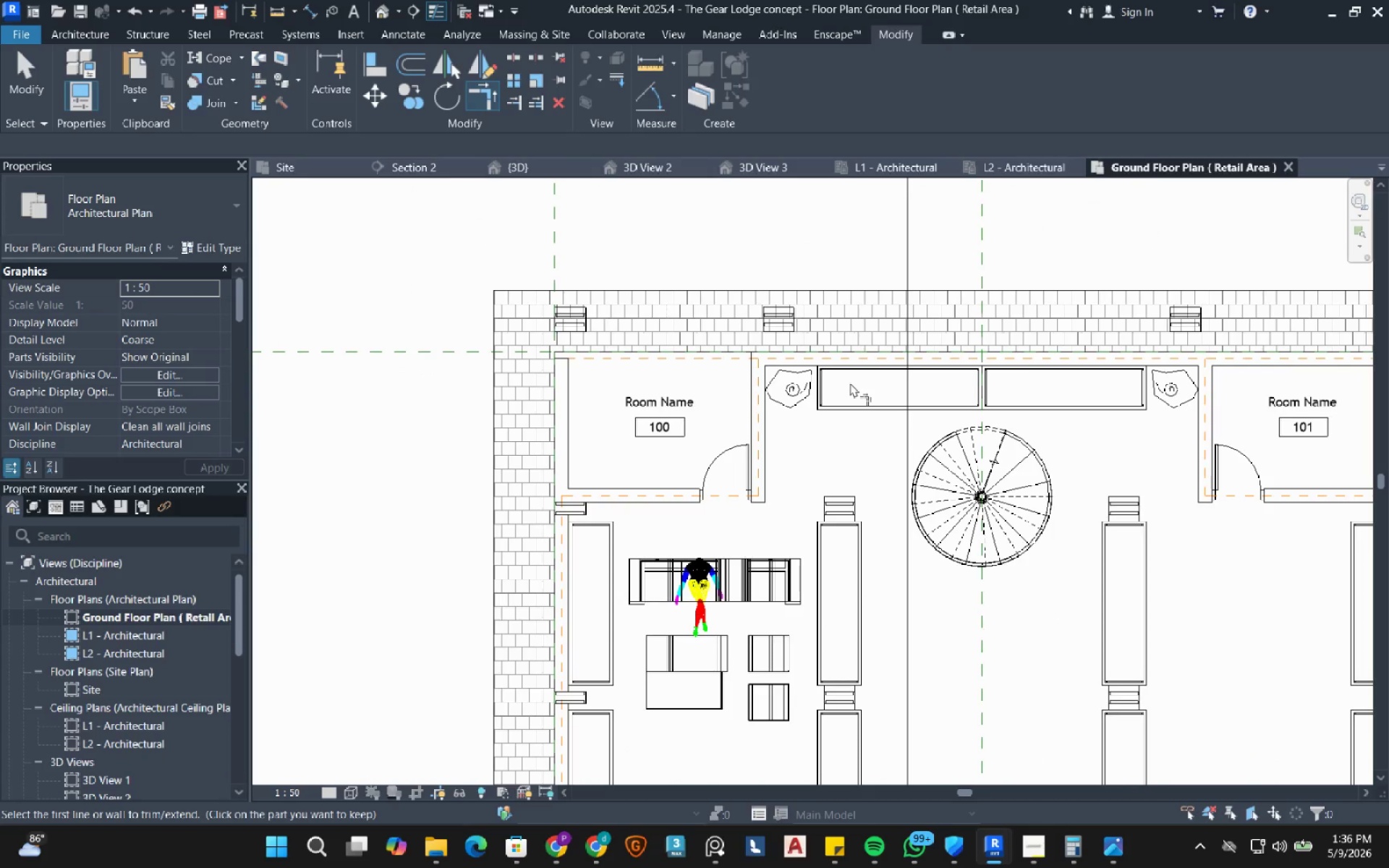 
key(Control+ControlLeft)
 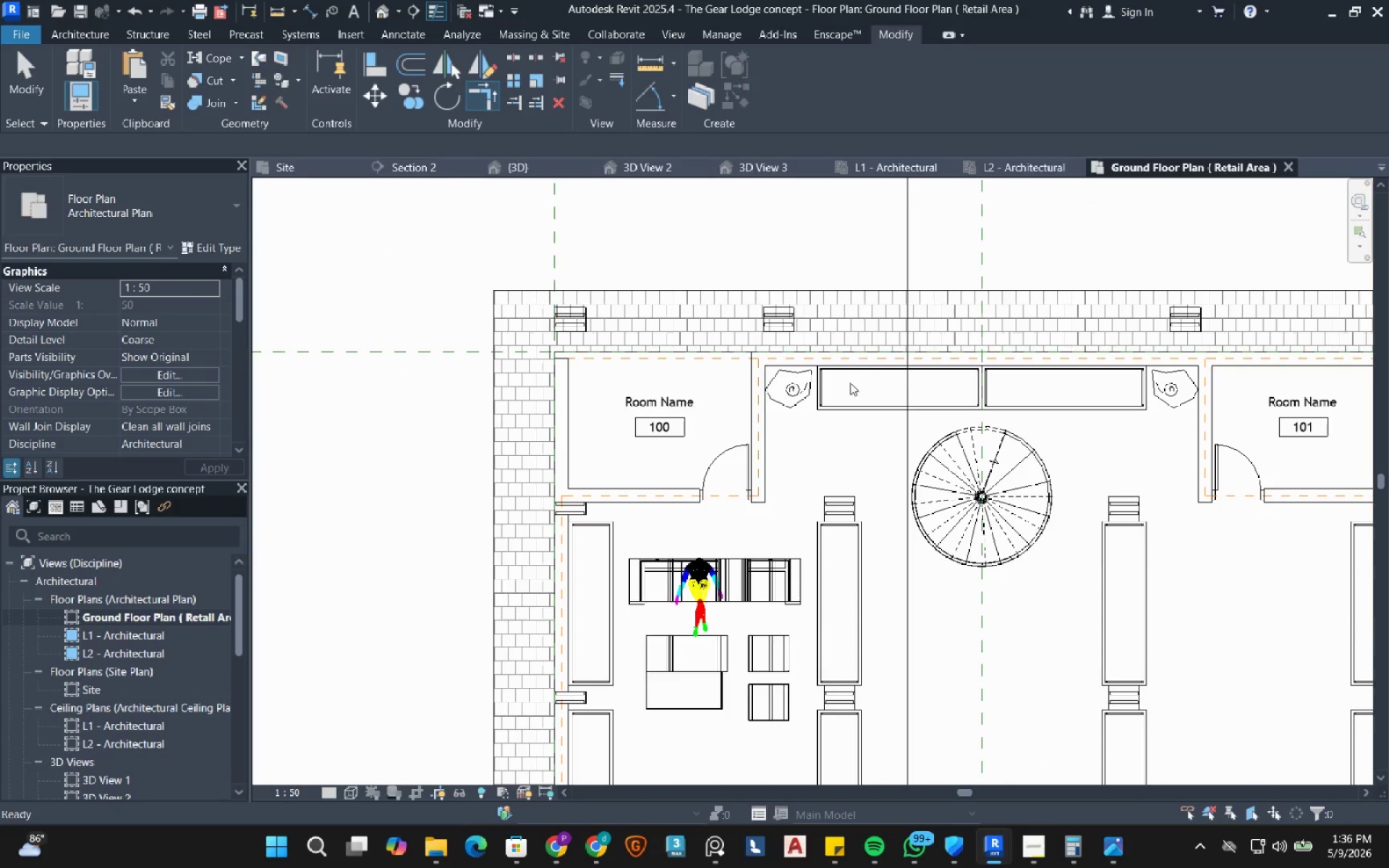 
key(Control+Z)
 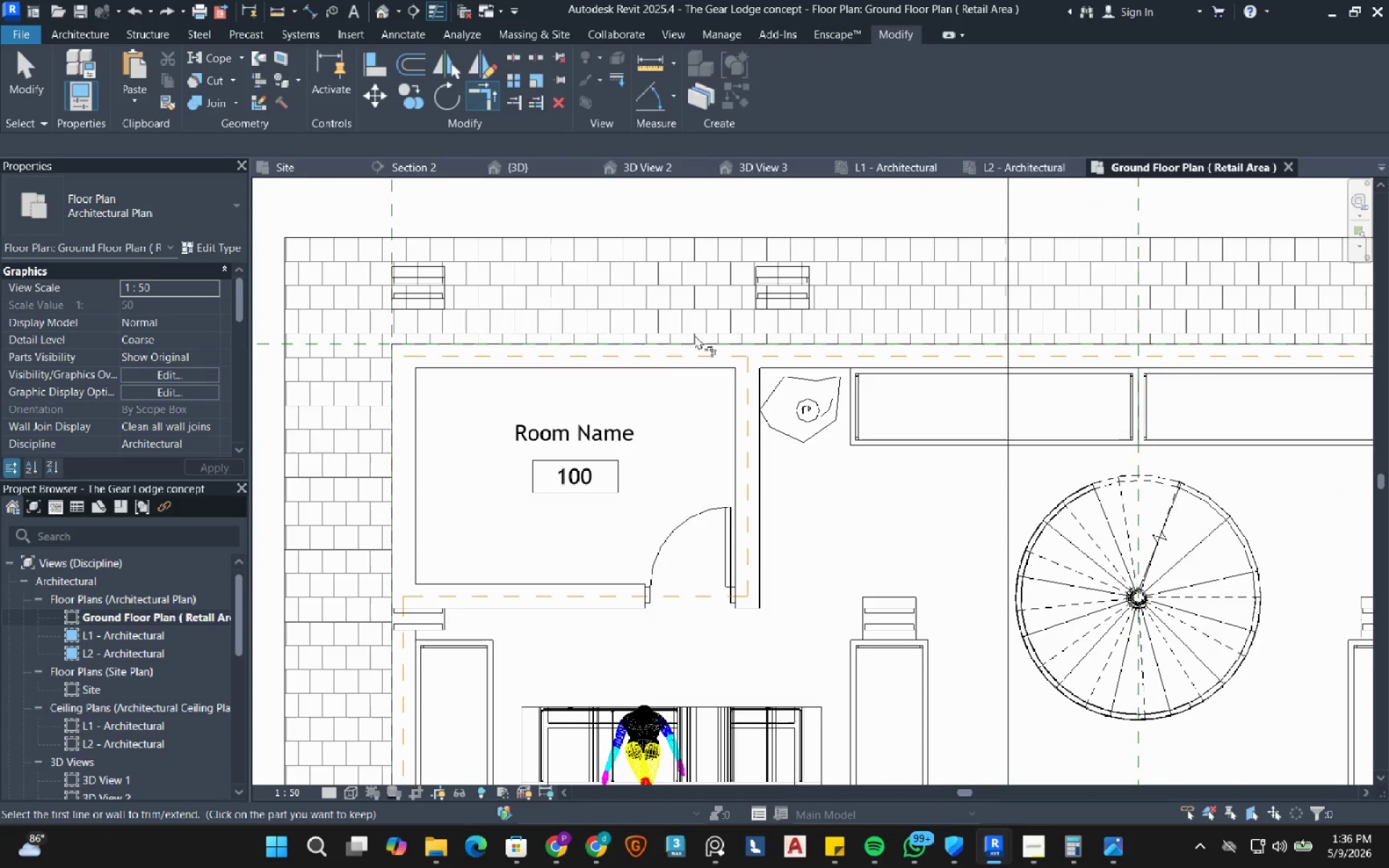 
scroll: coordinate [800, 339], scroll_direction: up, amount: 4.0
 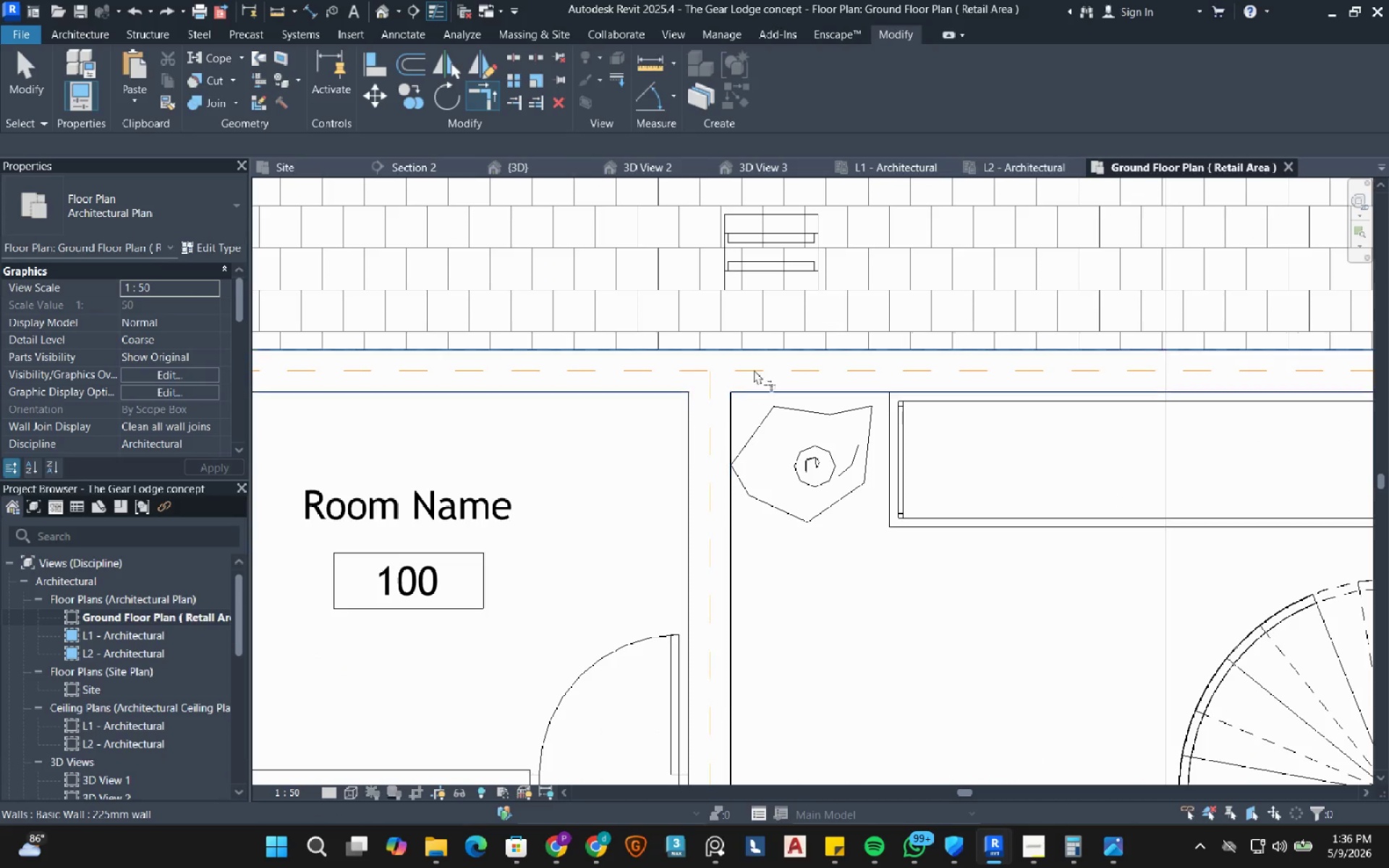 
key(Tab)
 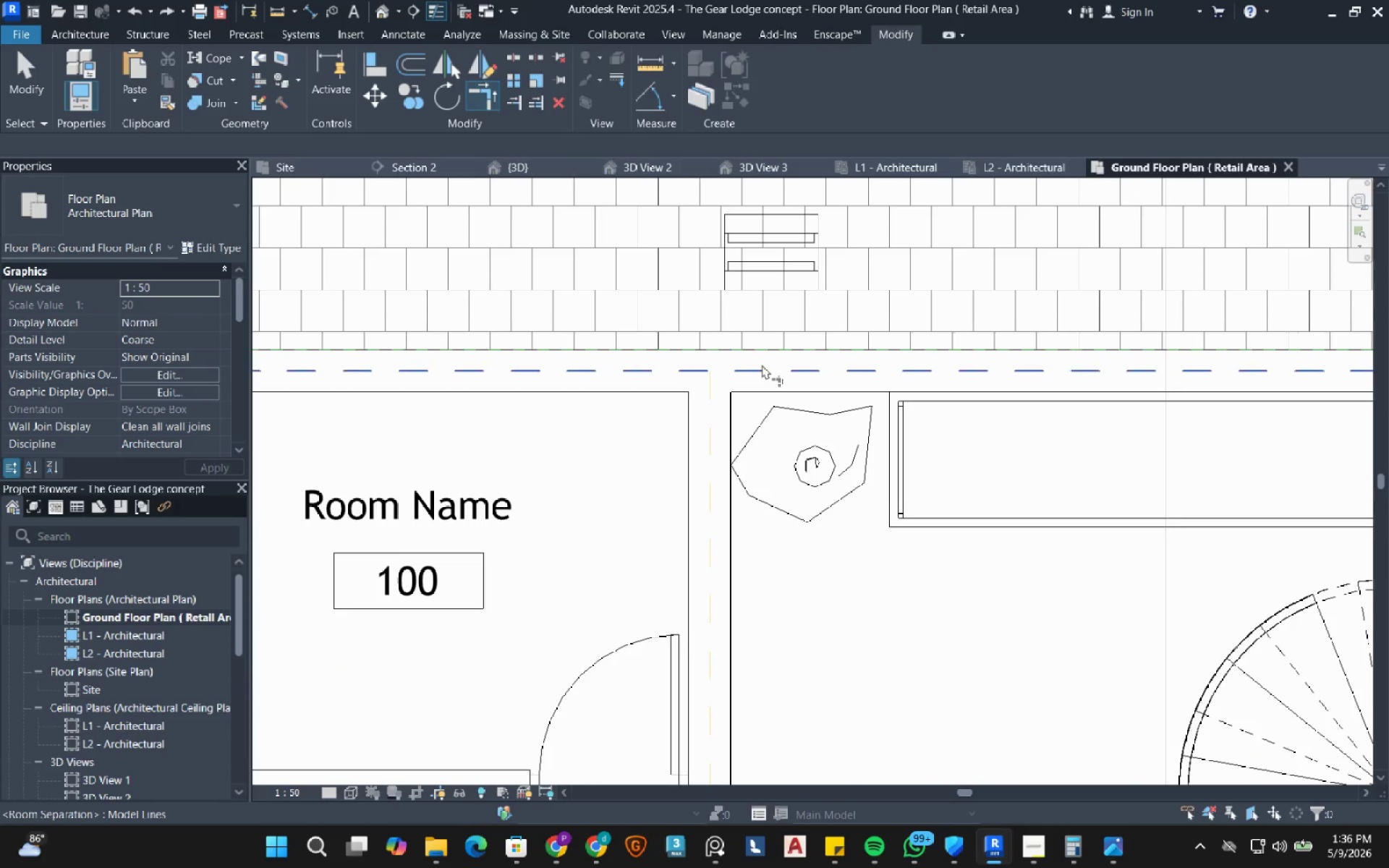 
left_click([762, 365])
 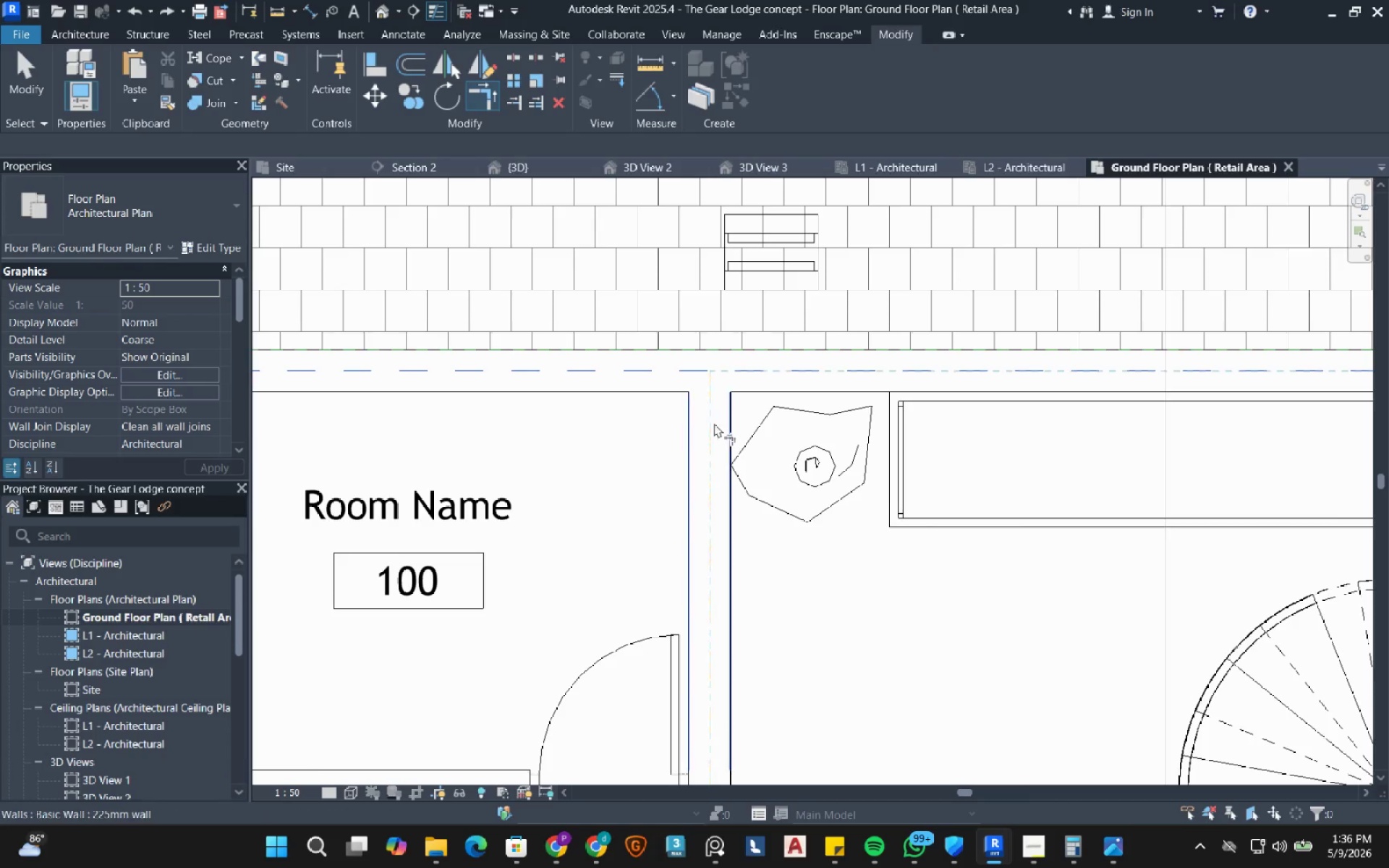 
key(Tab)
 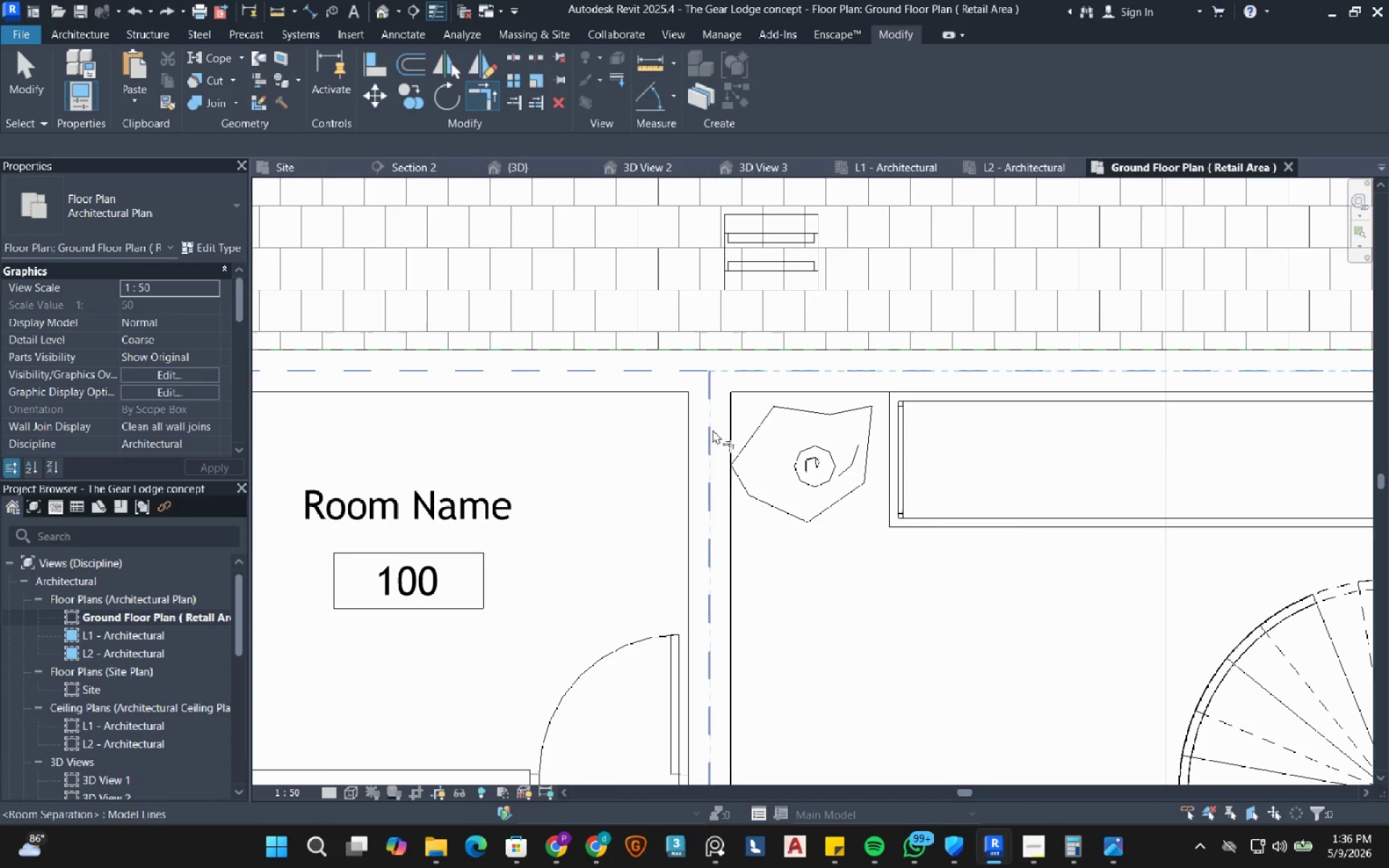 
key(Tab)
 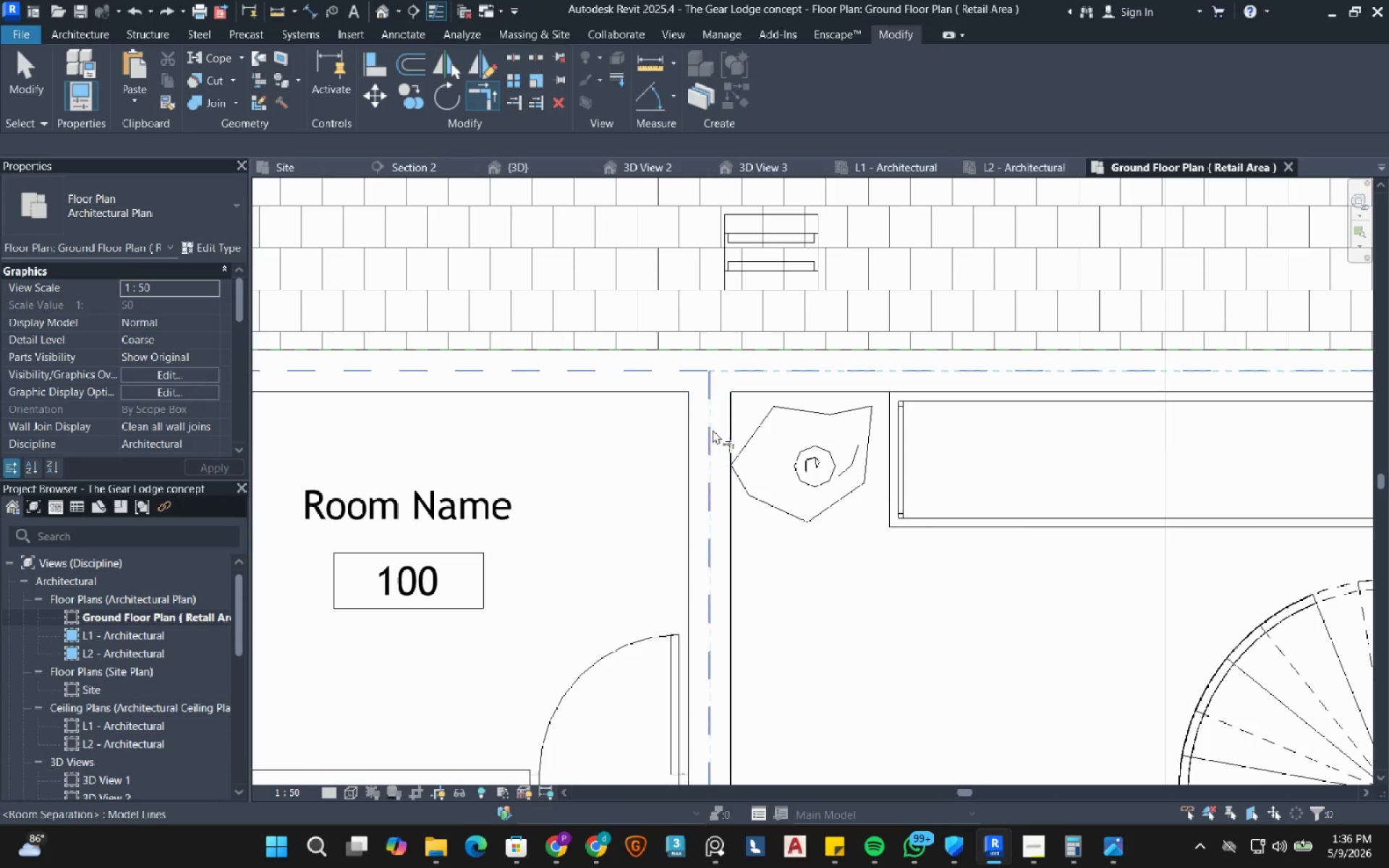 
key(Tab)
 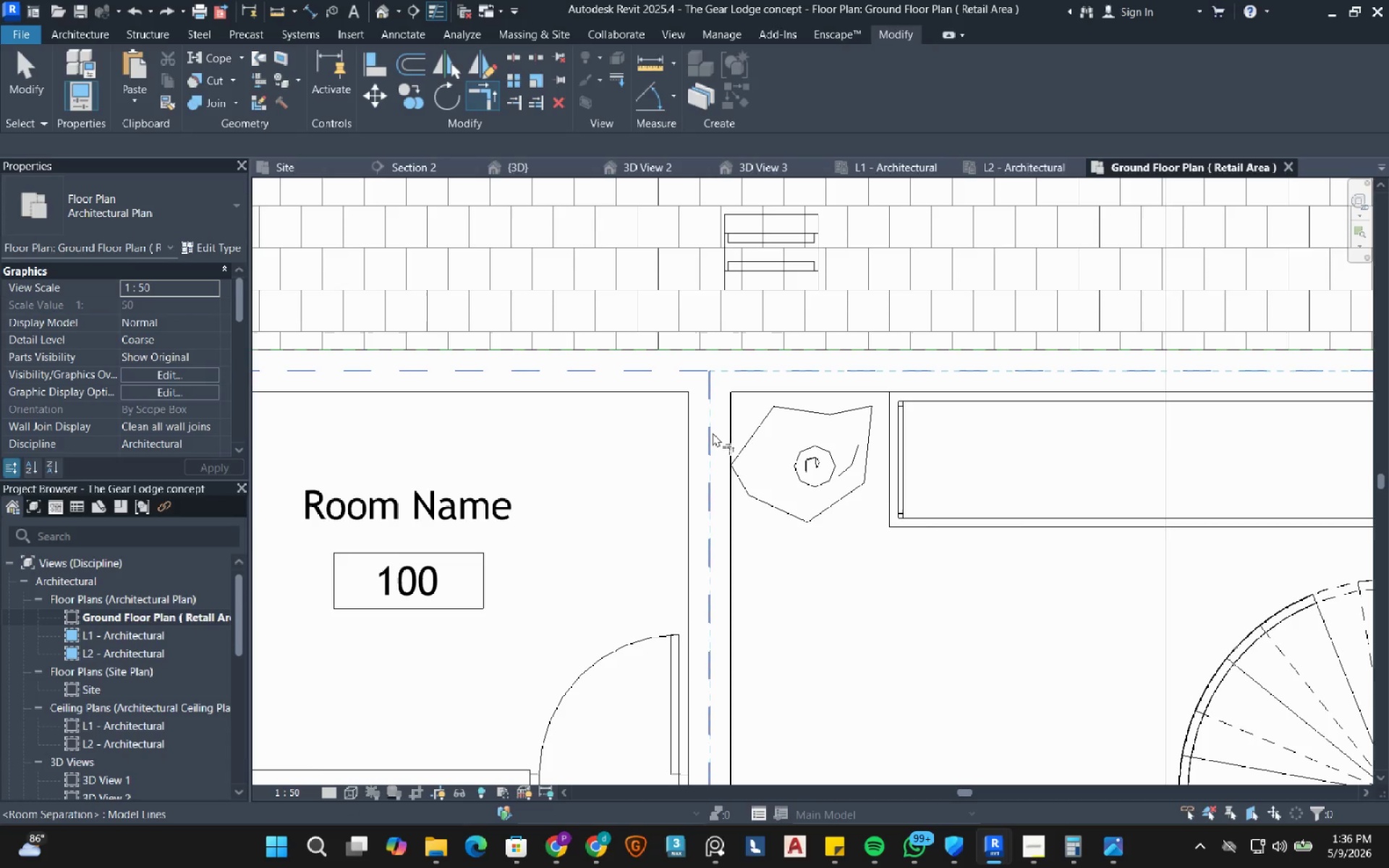 
left_click([713, 433])
 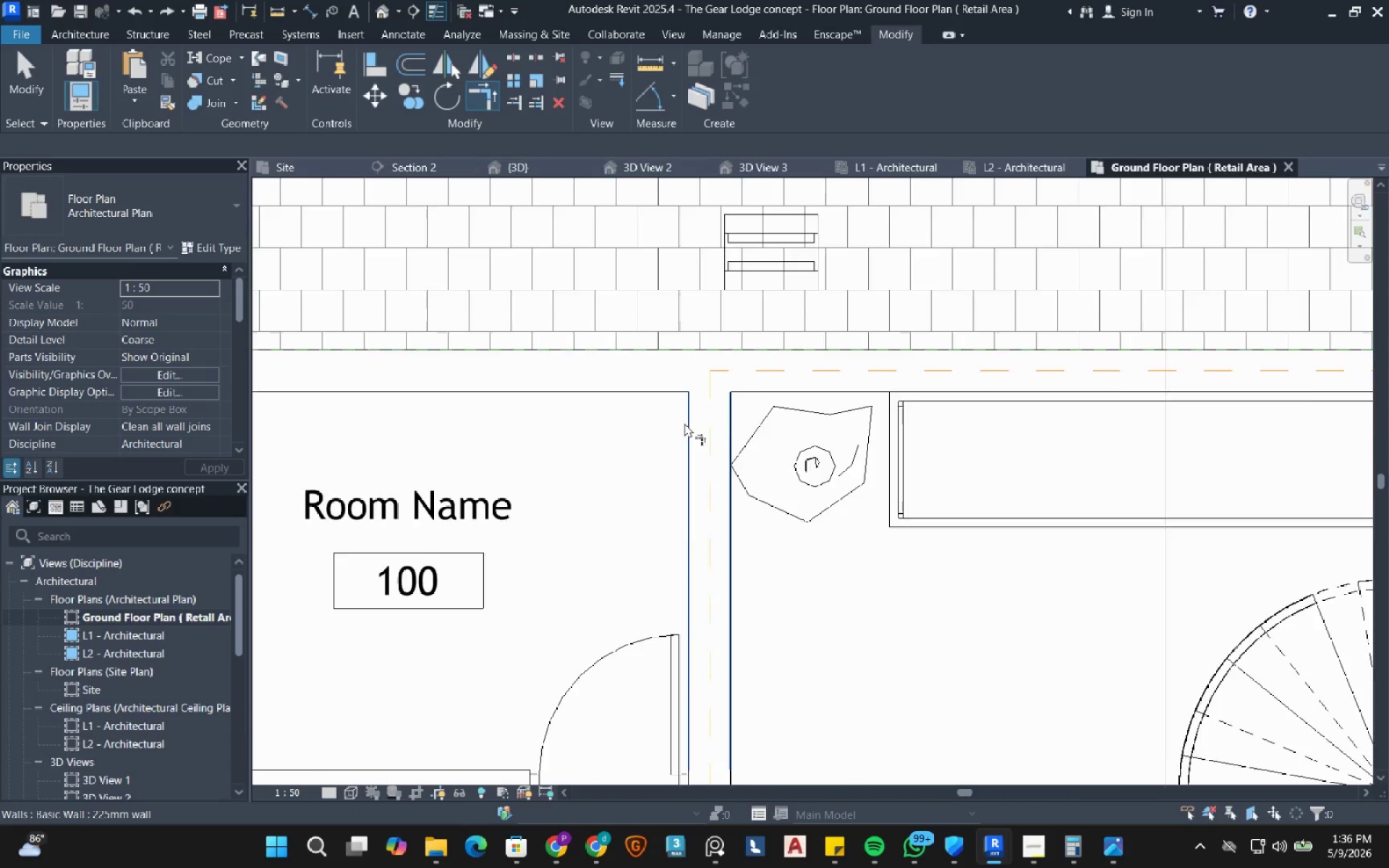 
scroll: coordinate [673, 420], scroll_direction: down, amount: 8.0
 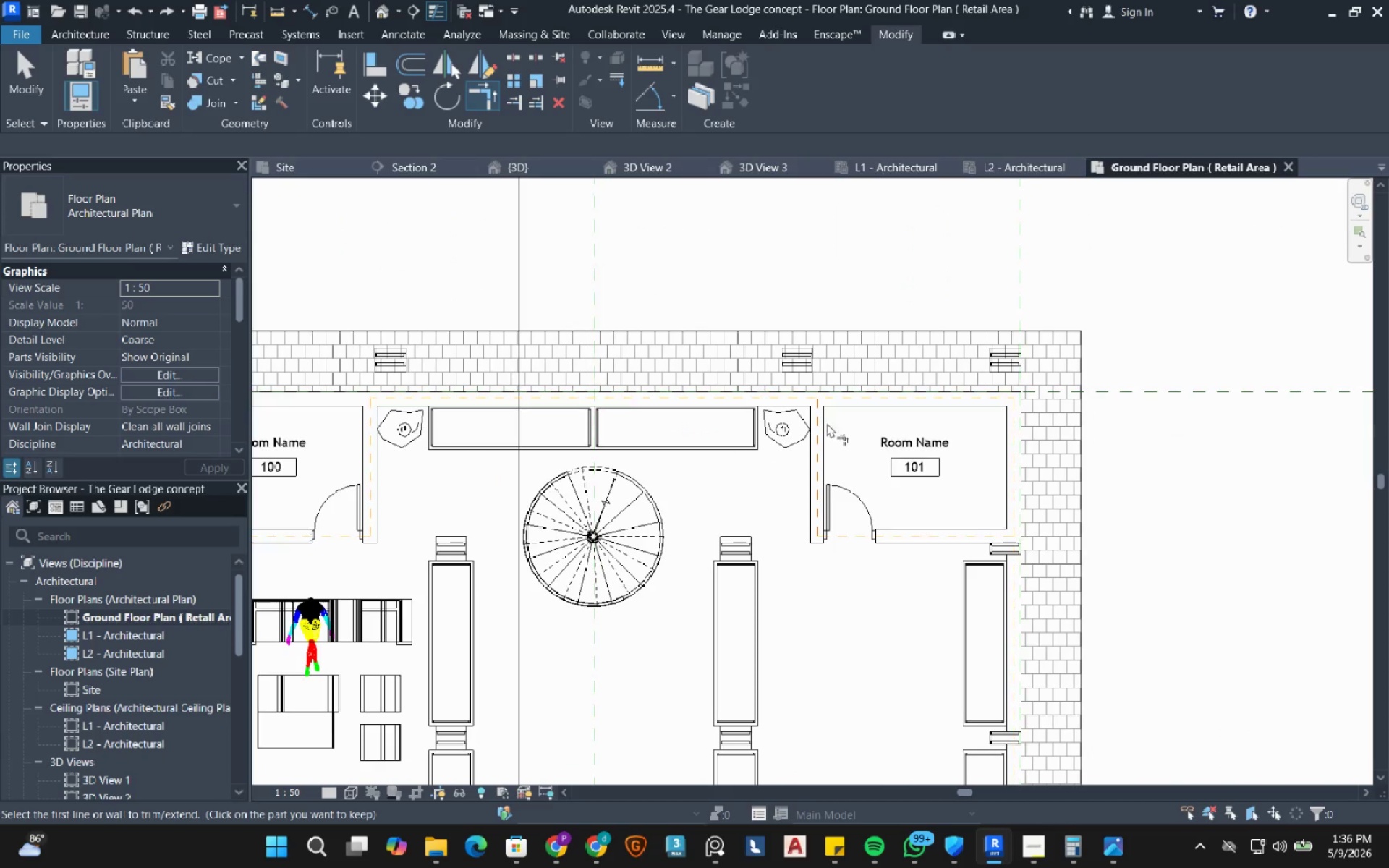 
scroll: coordinate [786, 408], scroll_direction: up, amount: 7.0
 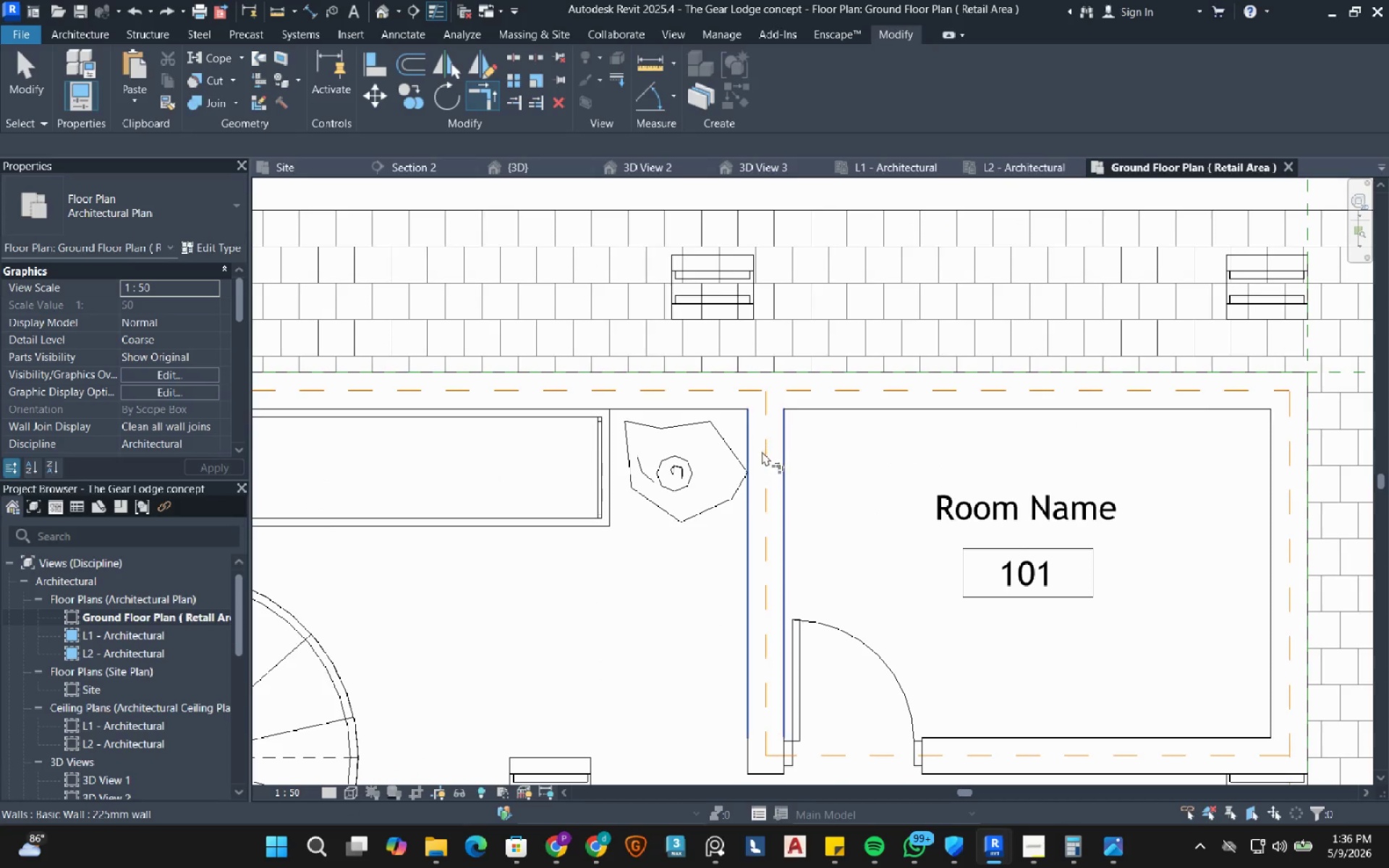 
key(Tab)
 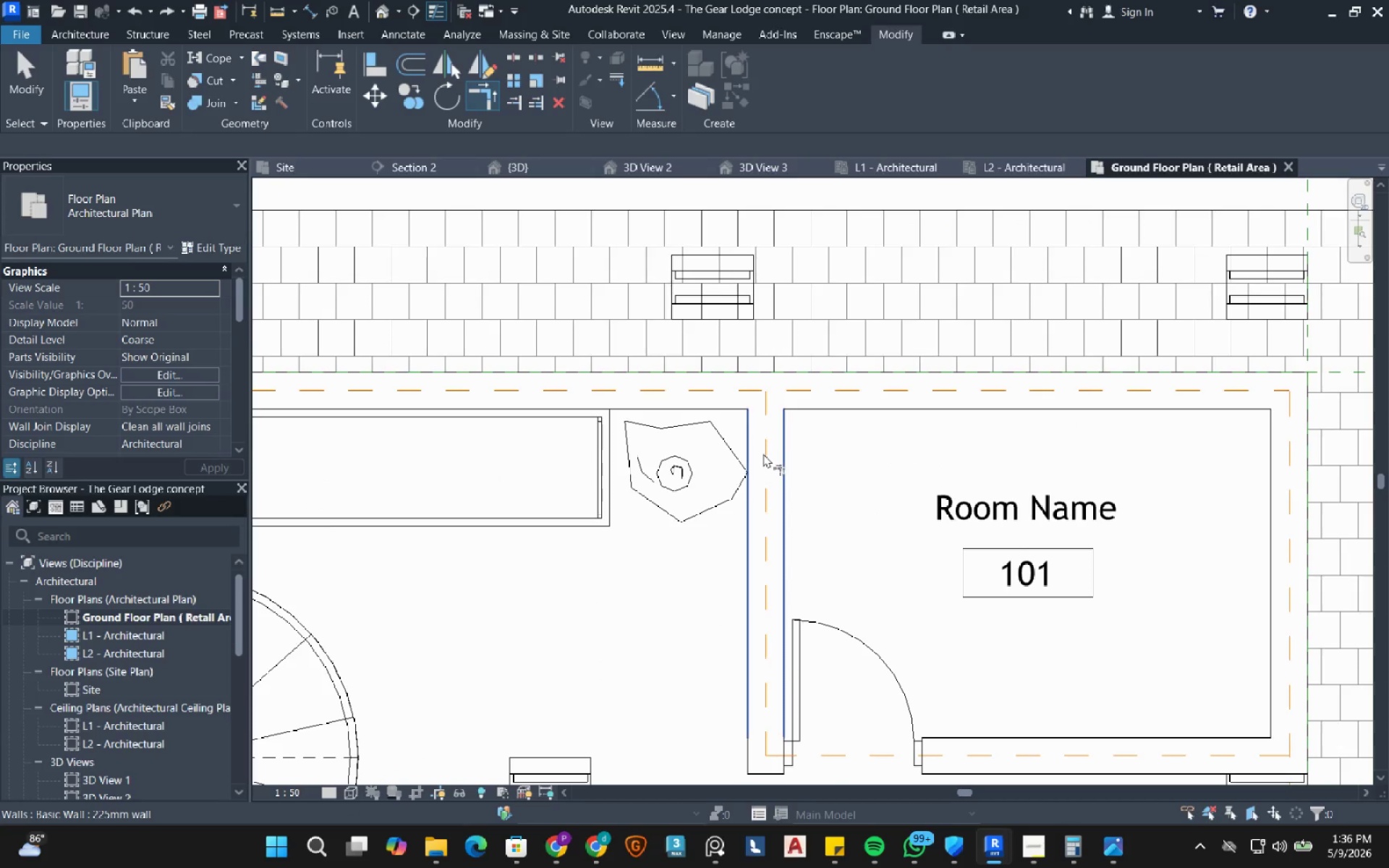 
key(Tab)
 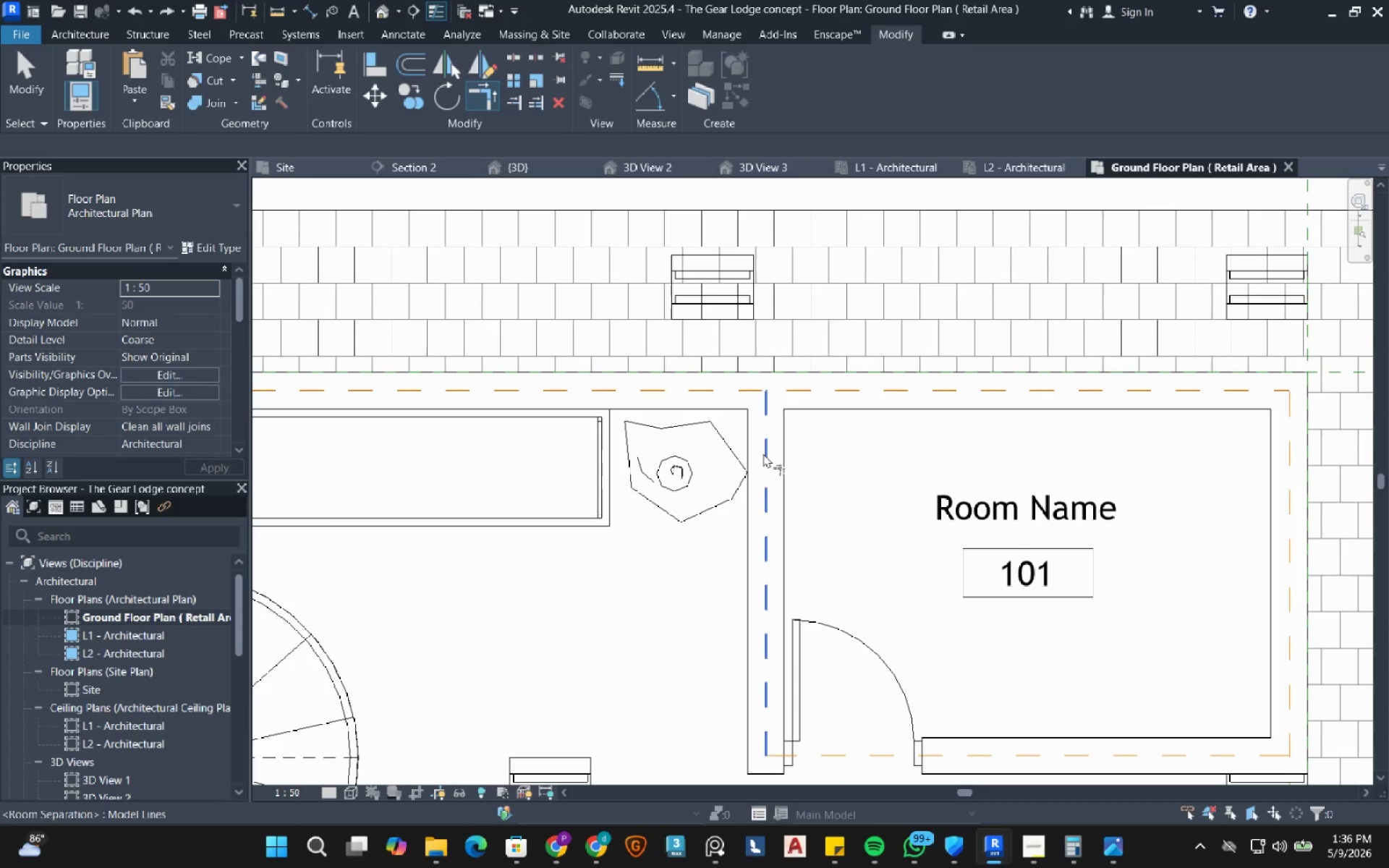 
left_click([763, 454])
 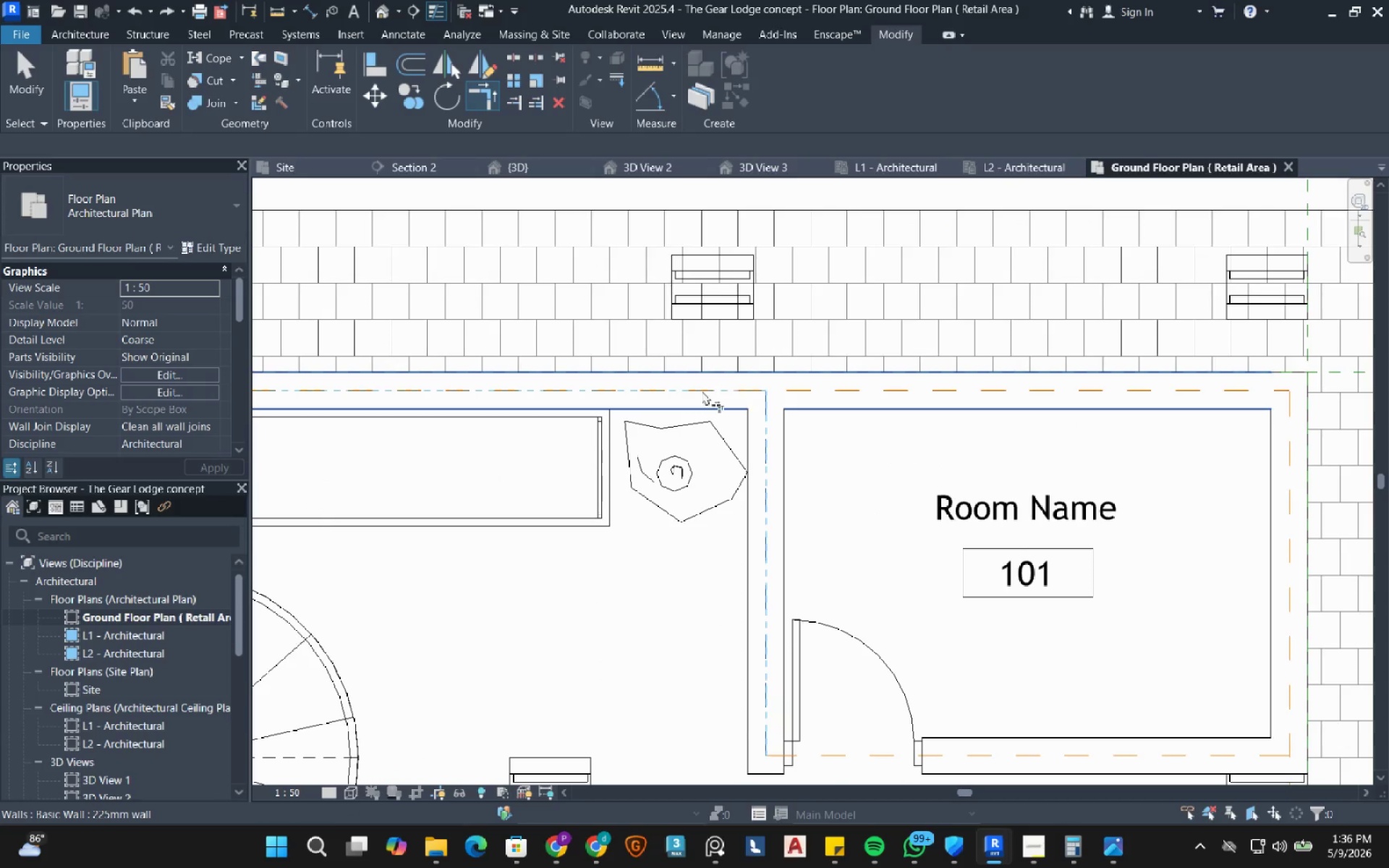 
key(Tab)
 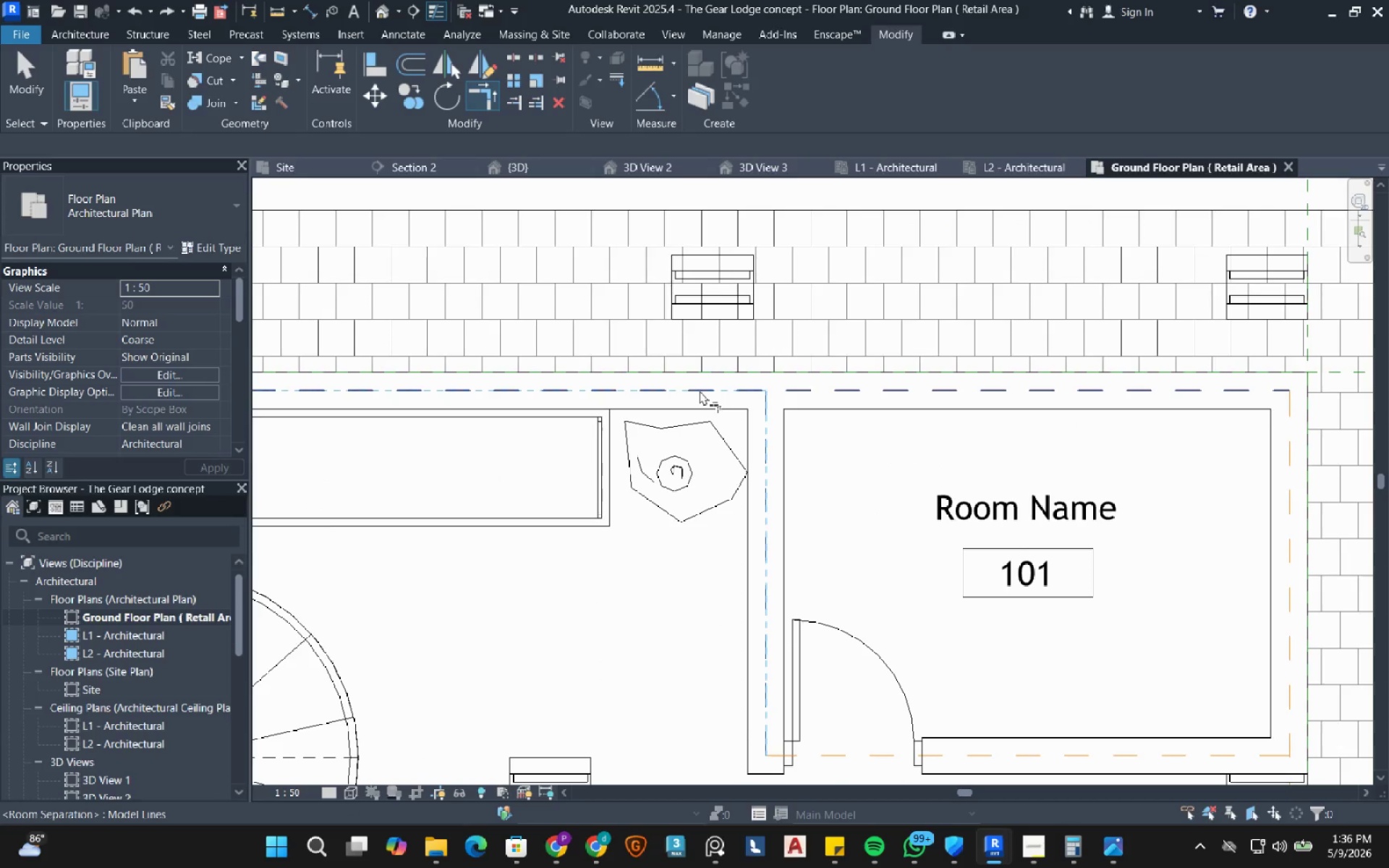 
left_click([700, 391])
 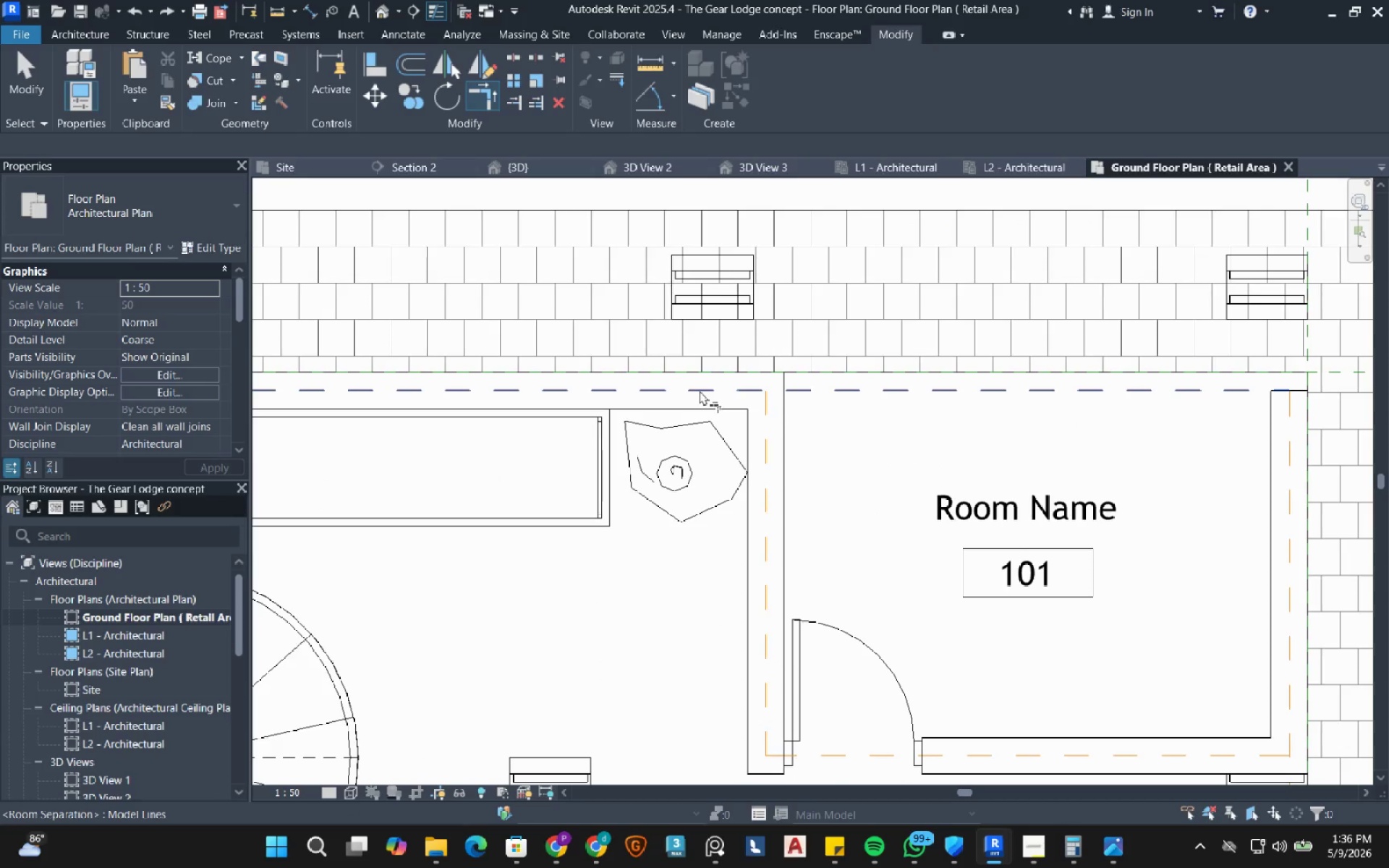 
key(Control+ControlLeft)
 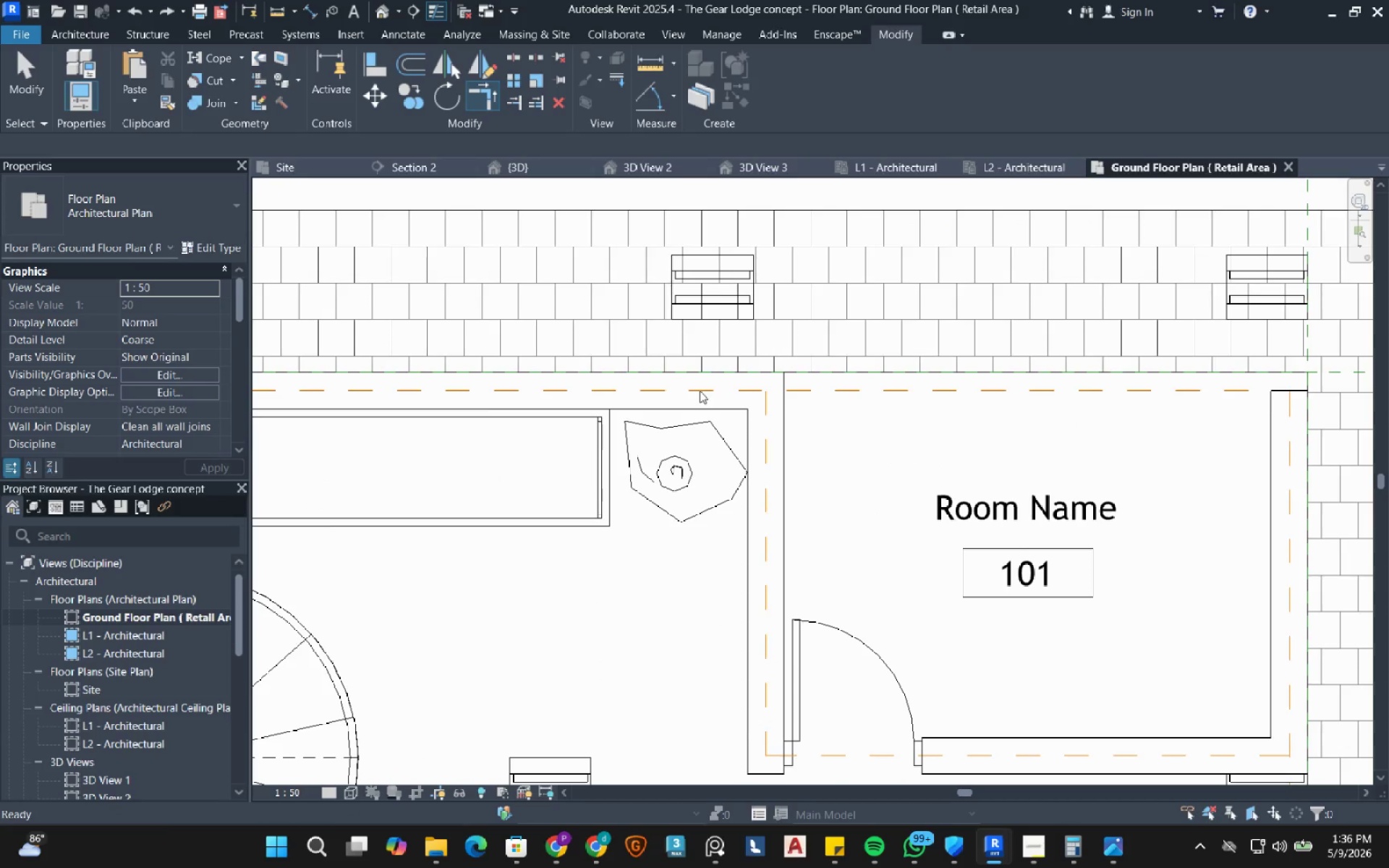 
key(Control+Z)
 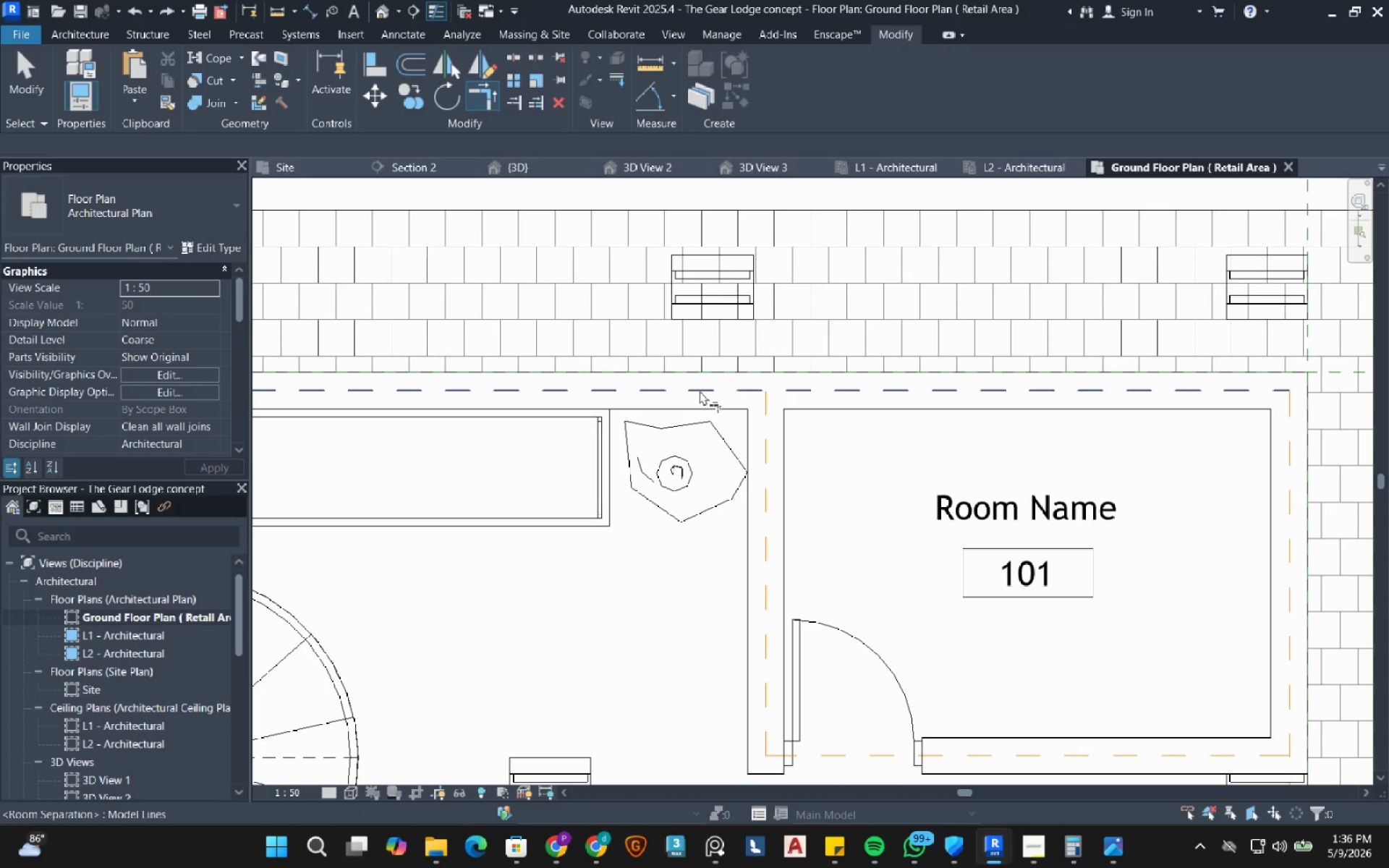 
left_click([700, 391])
 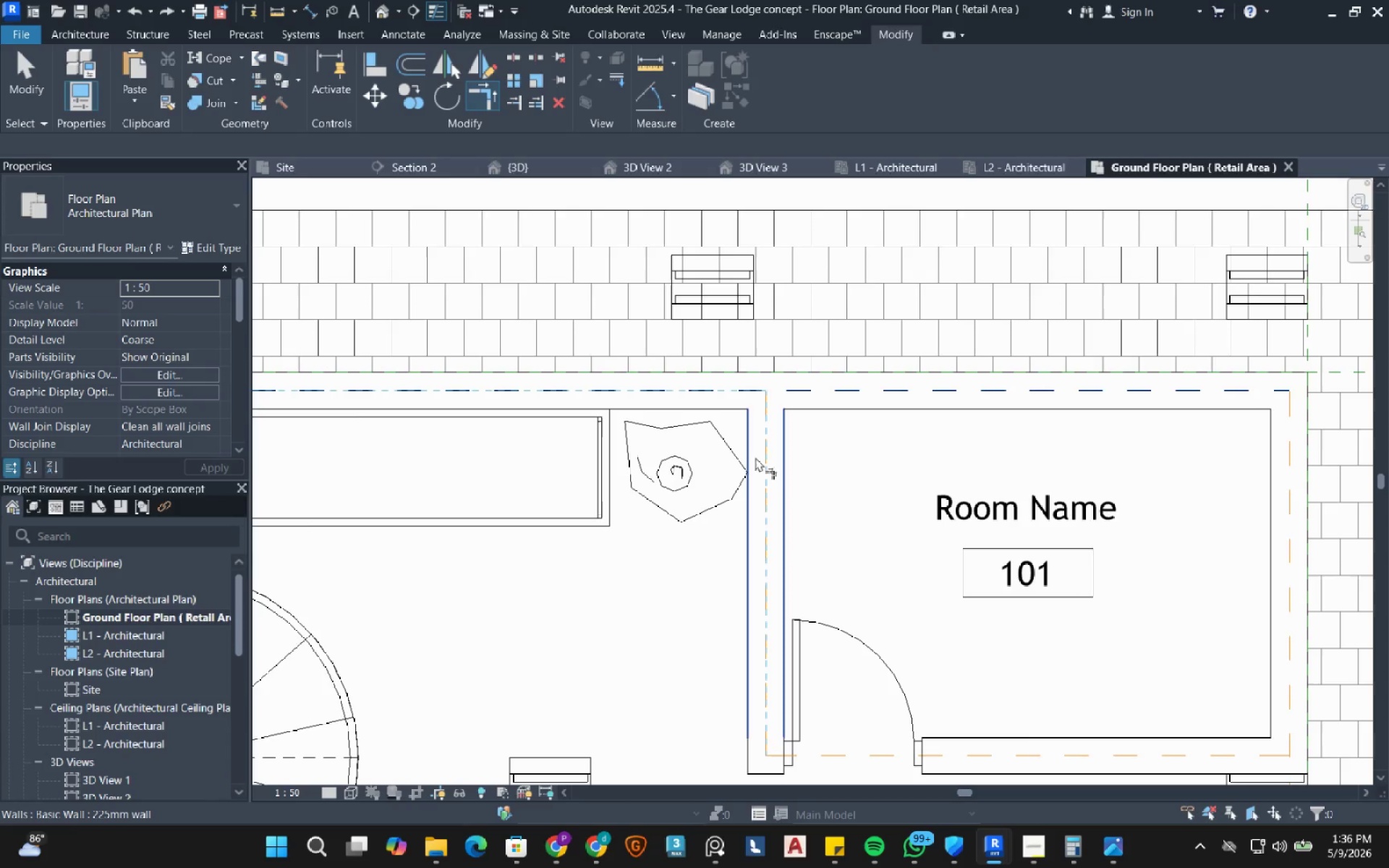 
key(Tab)
 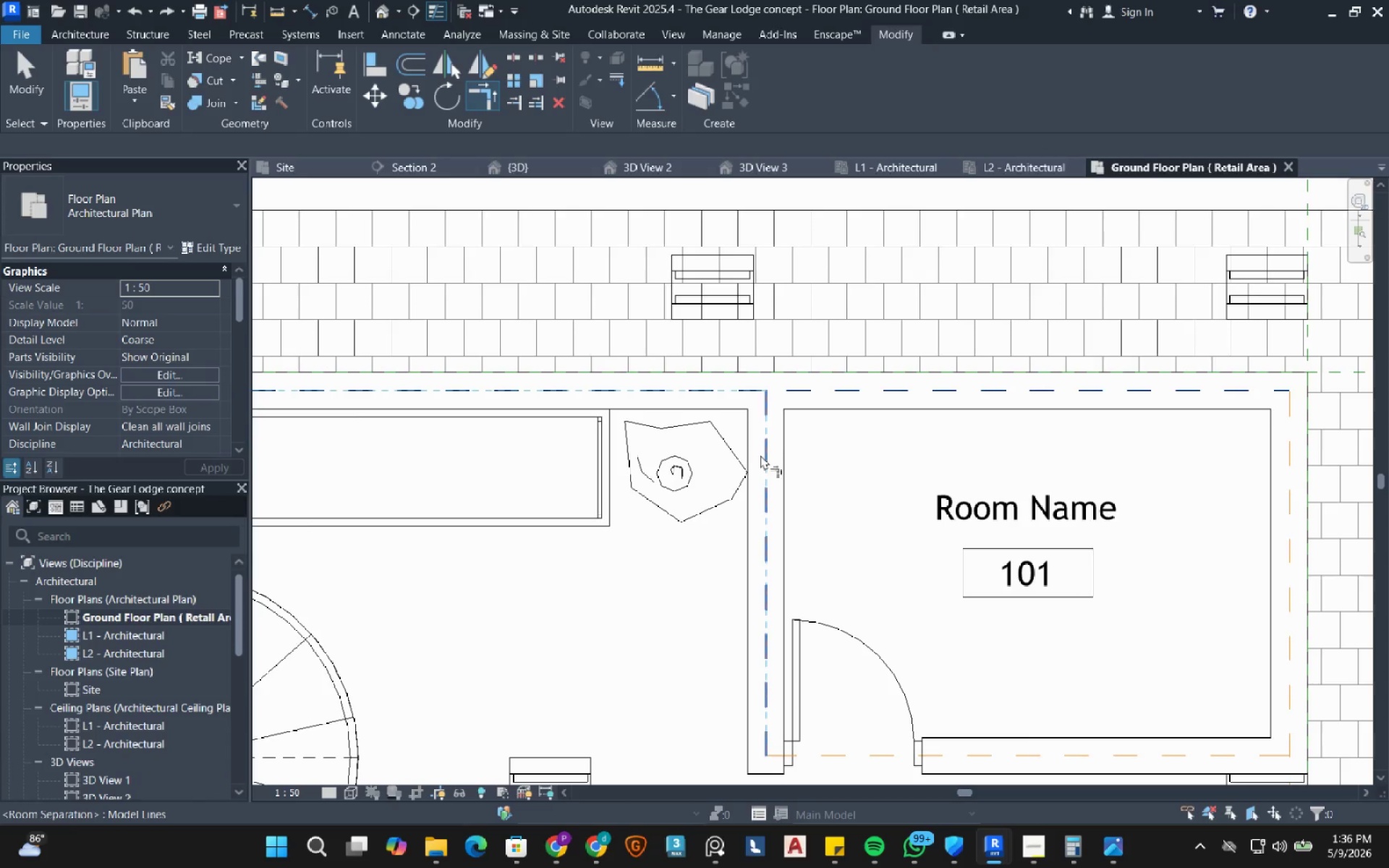 
key(Tab)
 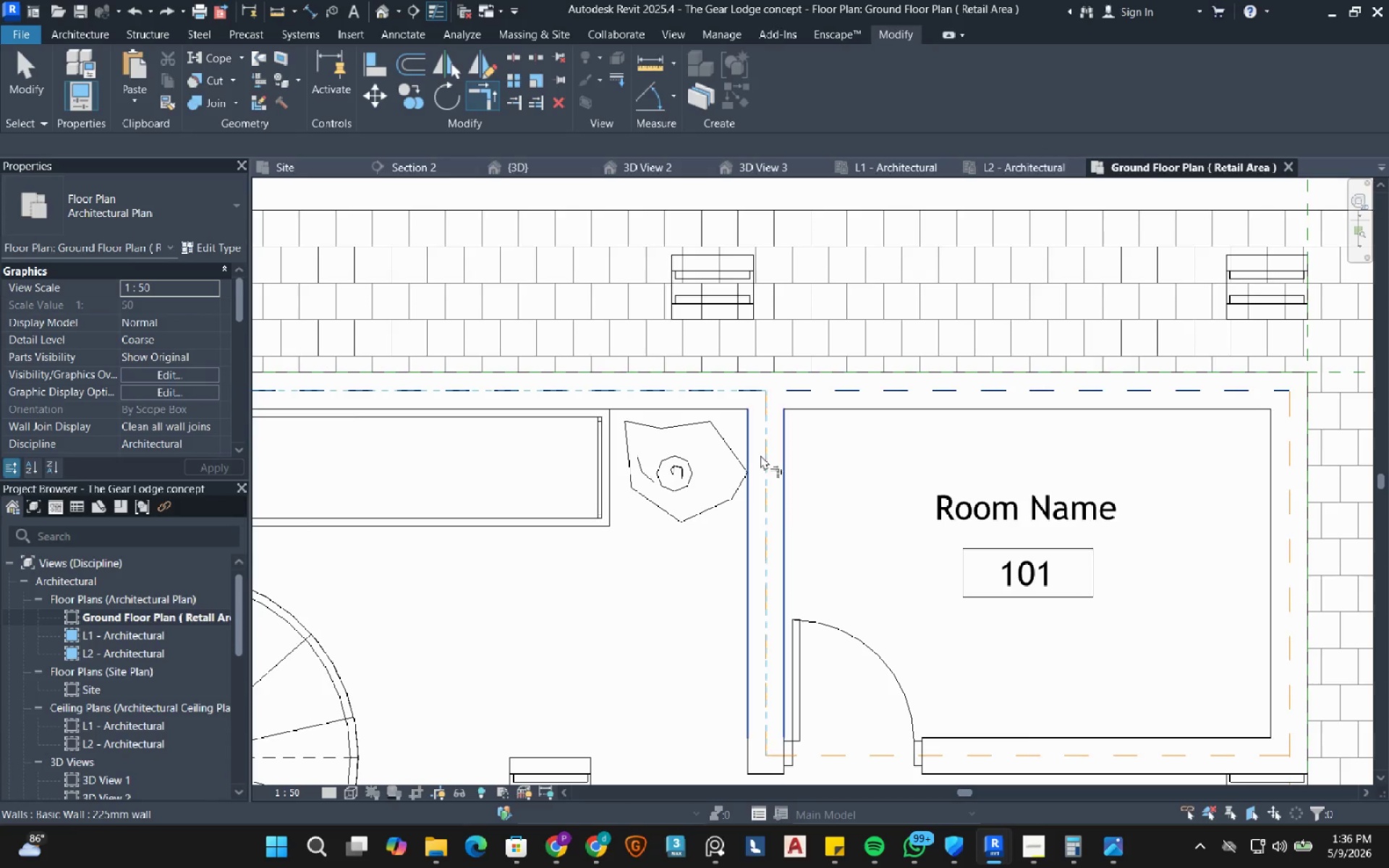 
key(Tab)
 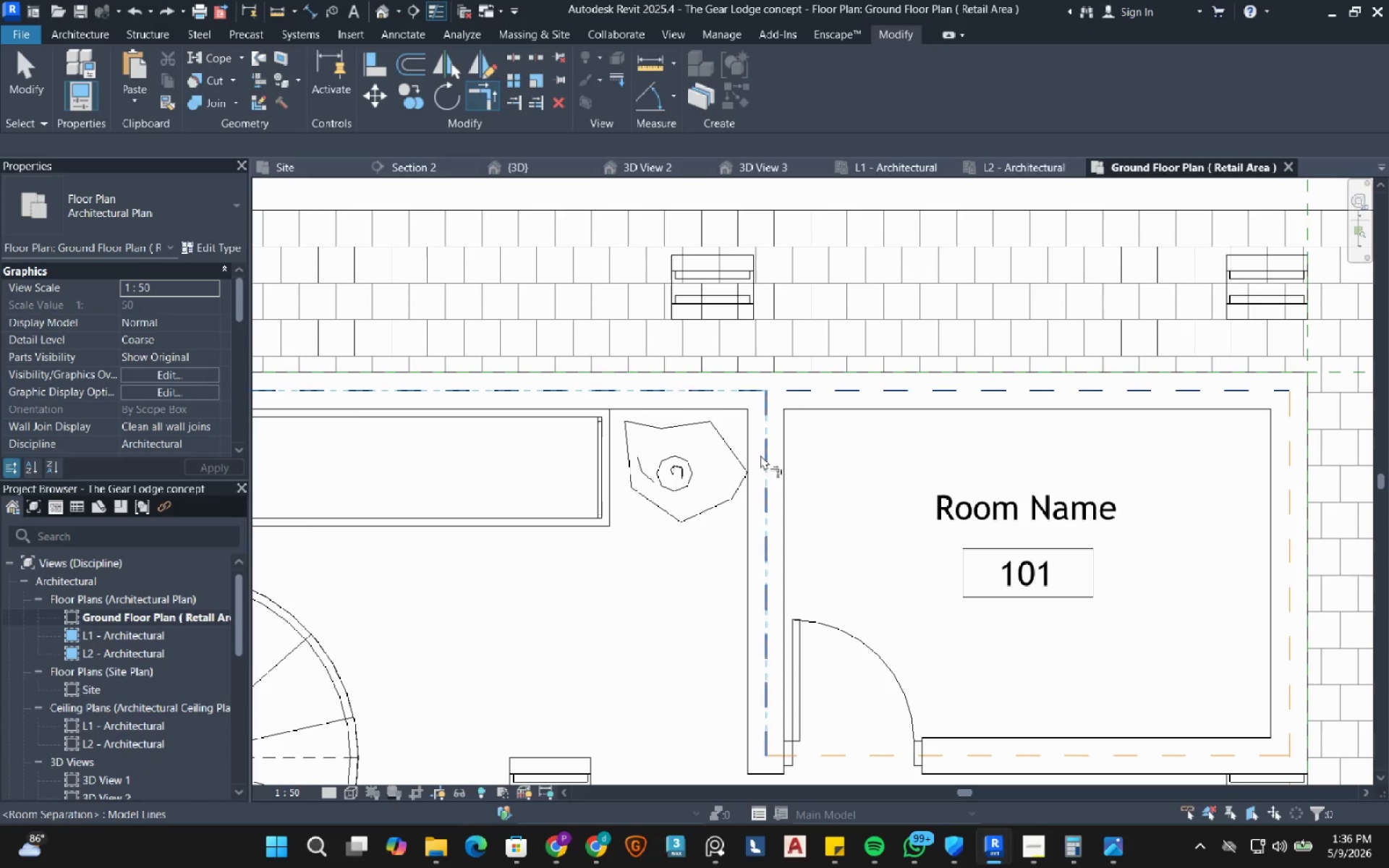 
left_click([760, 455])
 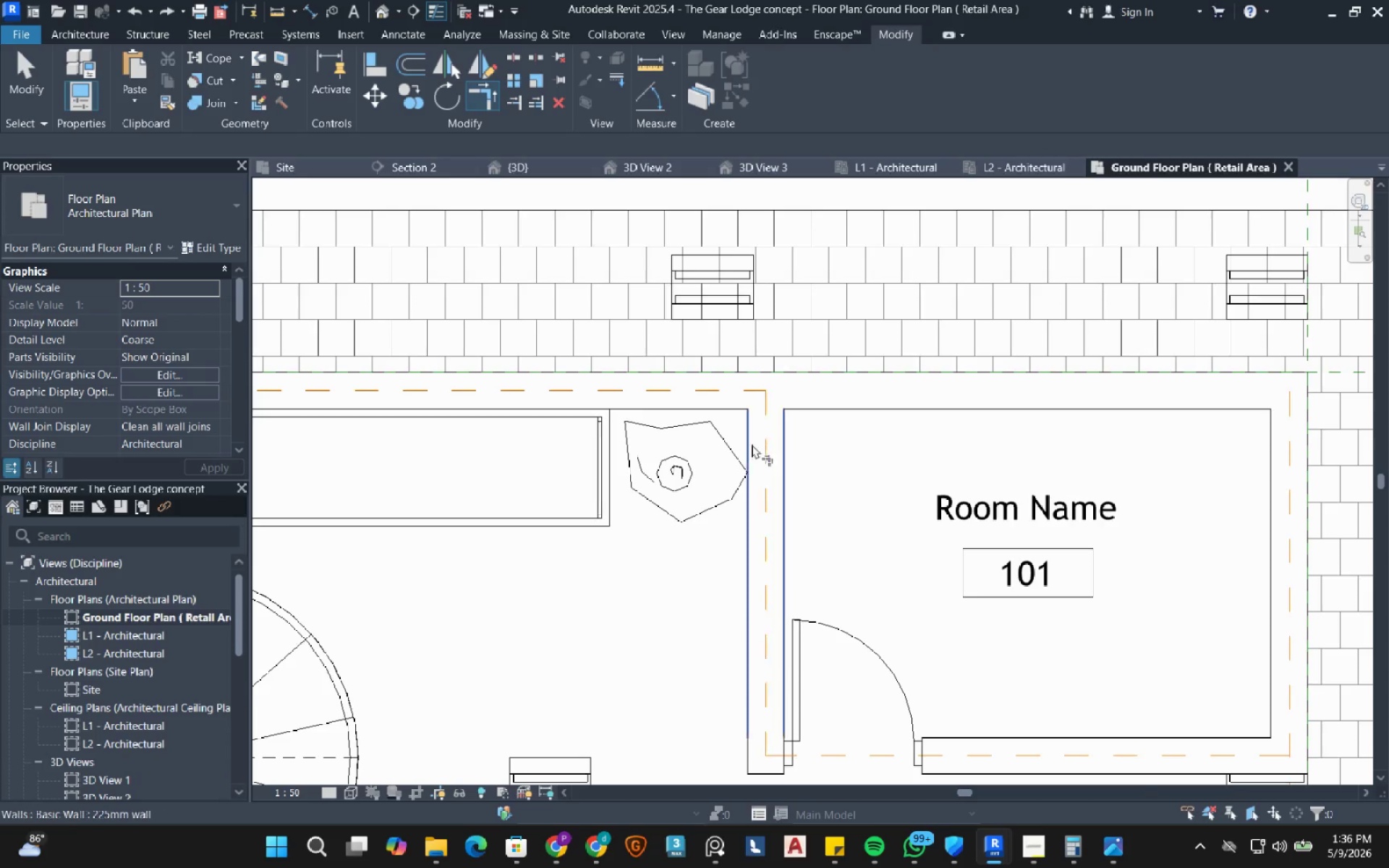 
scroll: coordinate [747, 441], scroll_direction: down, amount: 4.0
 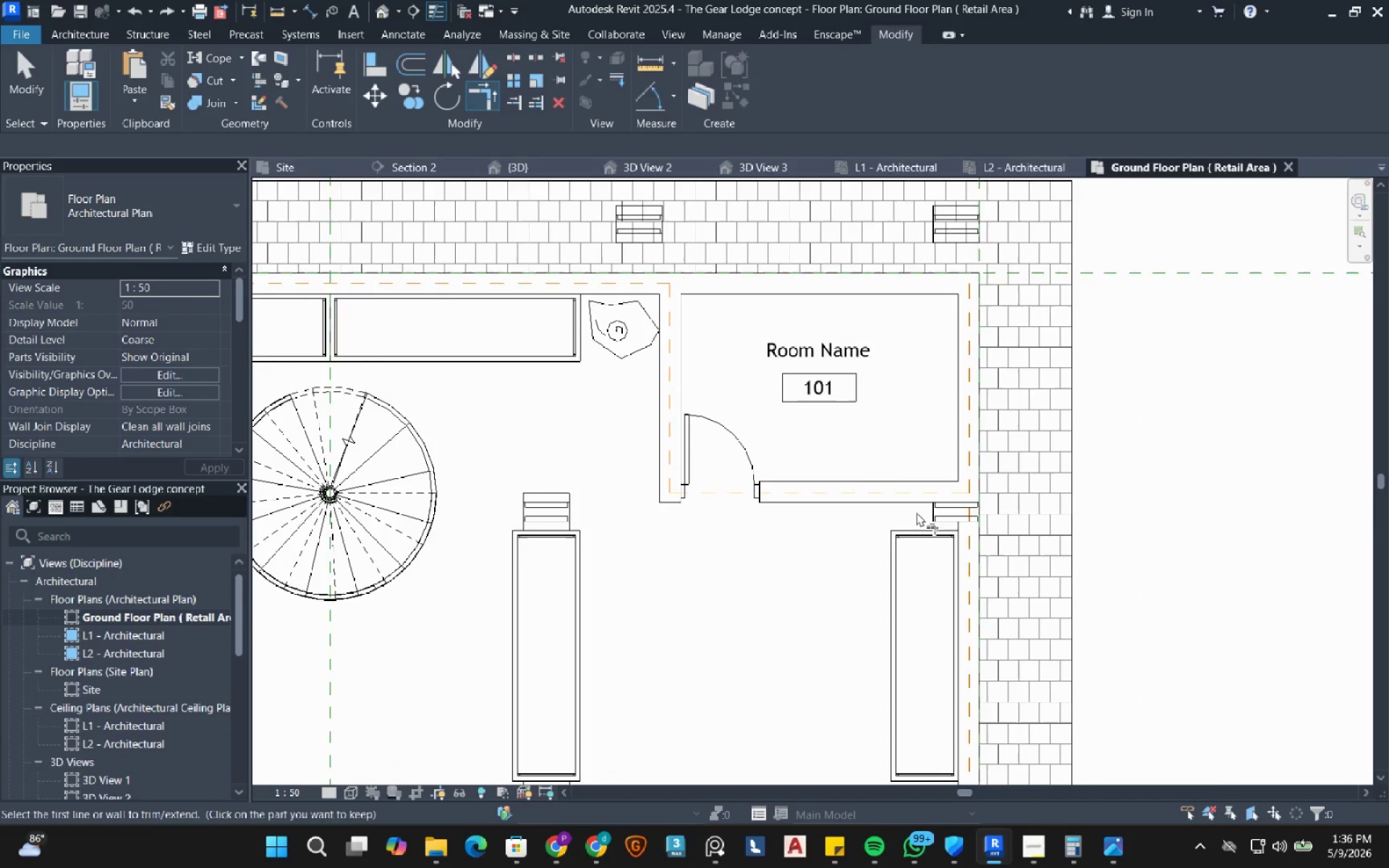 
scroll: coordinate [974, 521], scroll_direction: up, amount: 4.0
 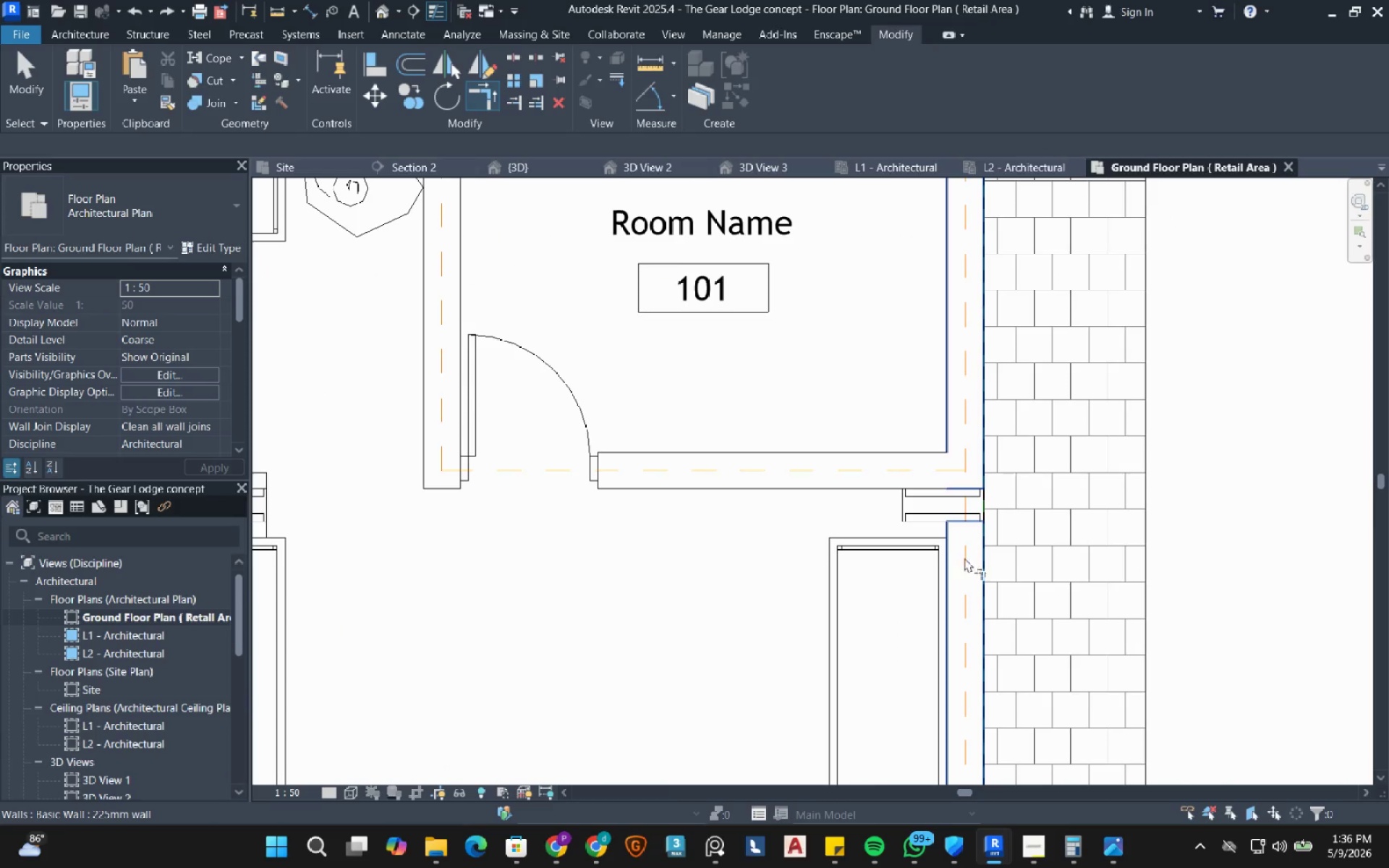 
key(Tab)
 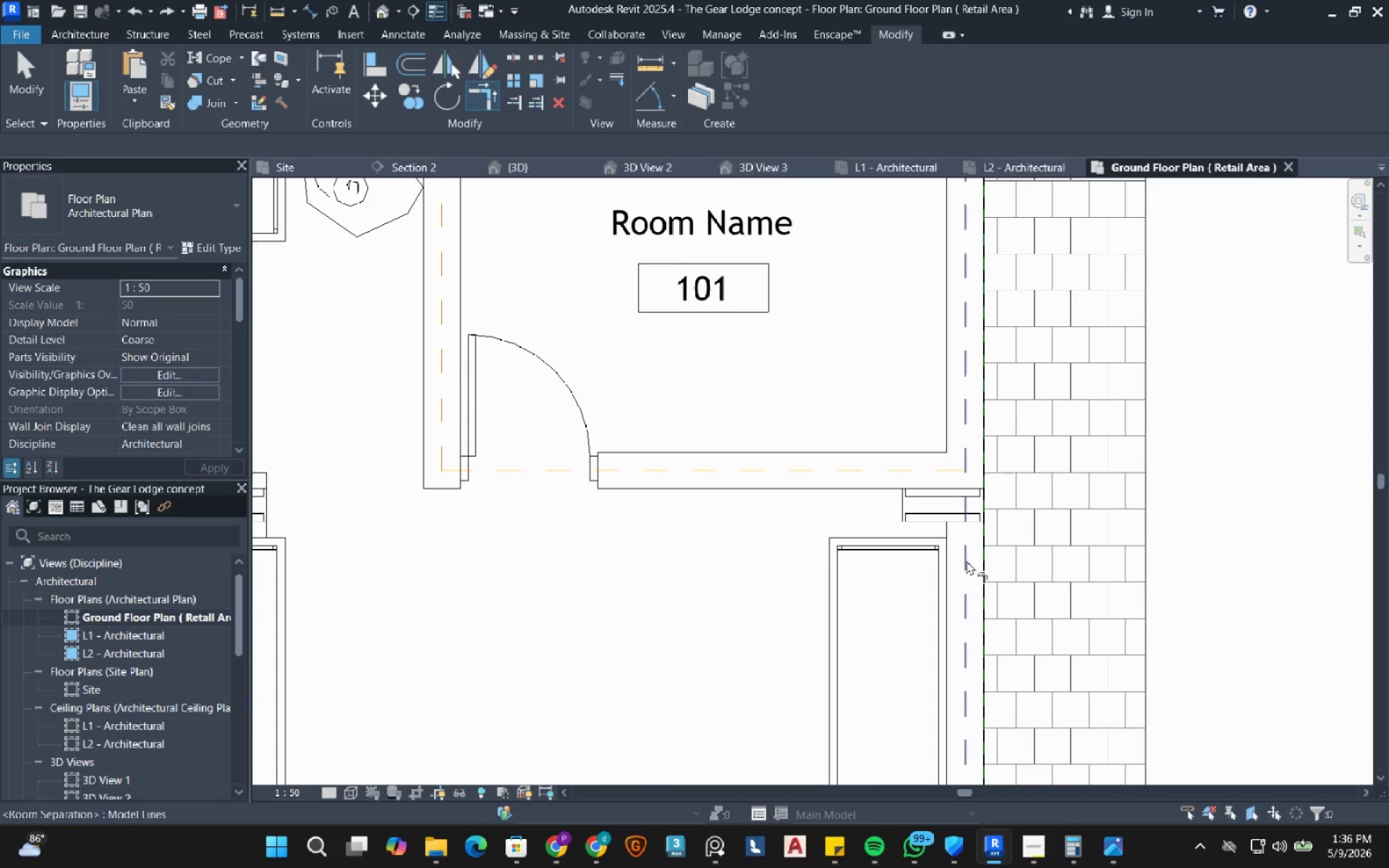 
left_click([967, 561])
 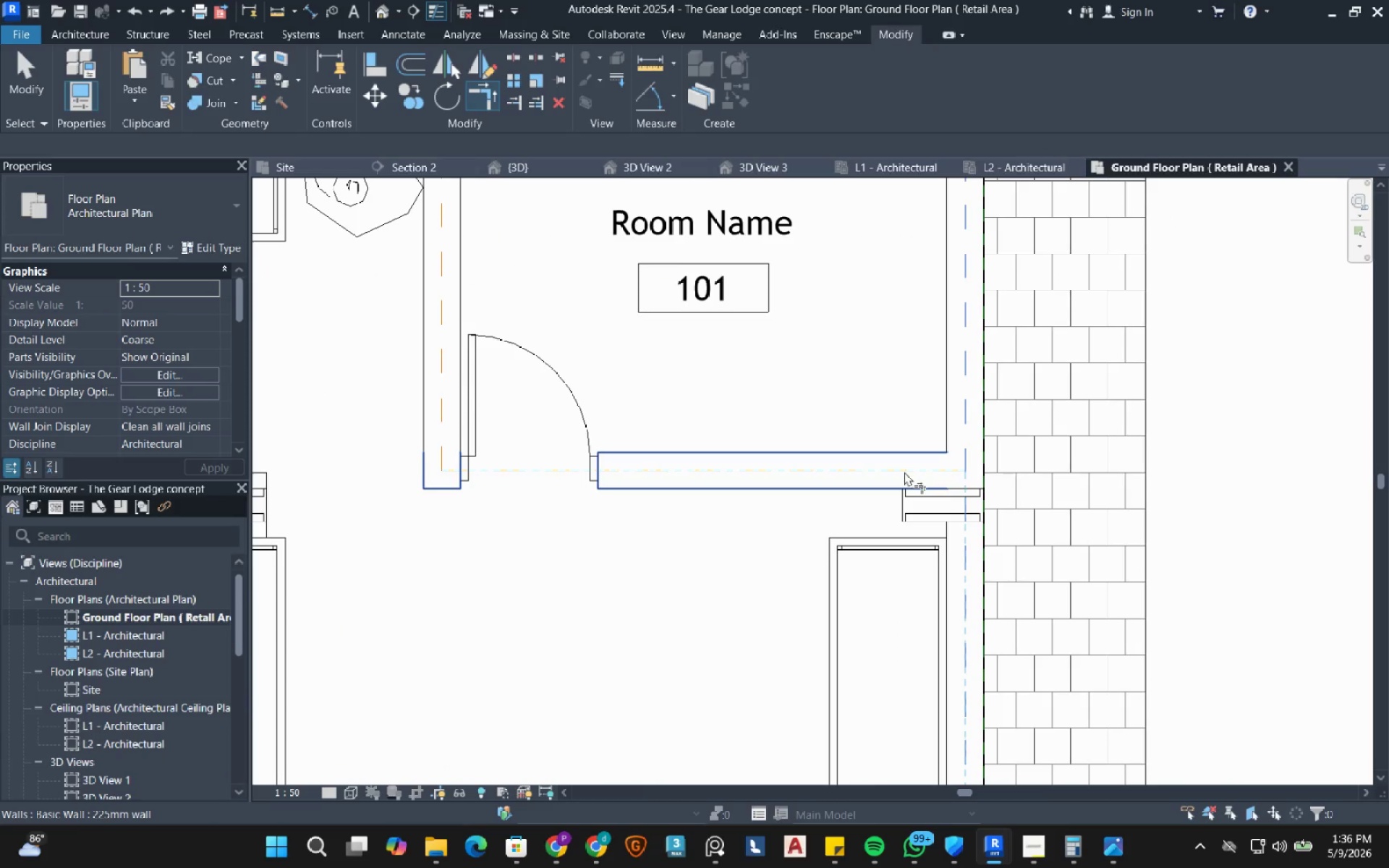 
key(Tab)
 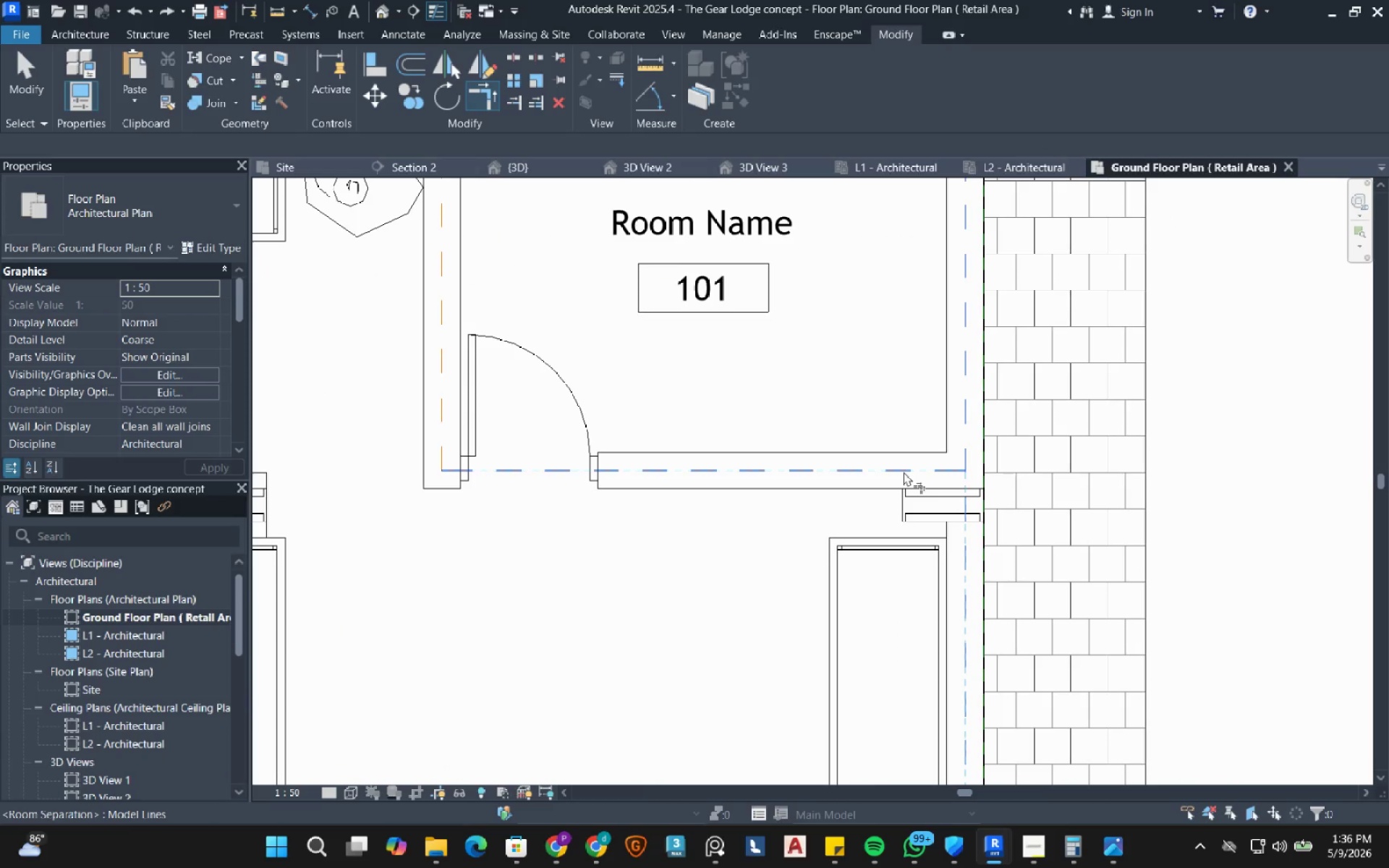 
key(Tab)
 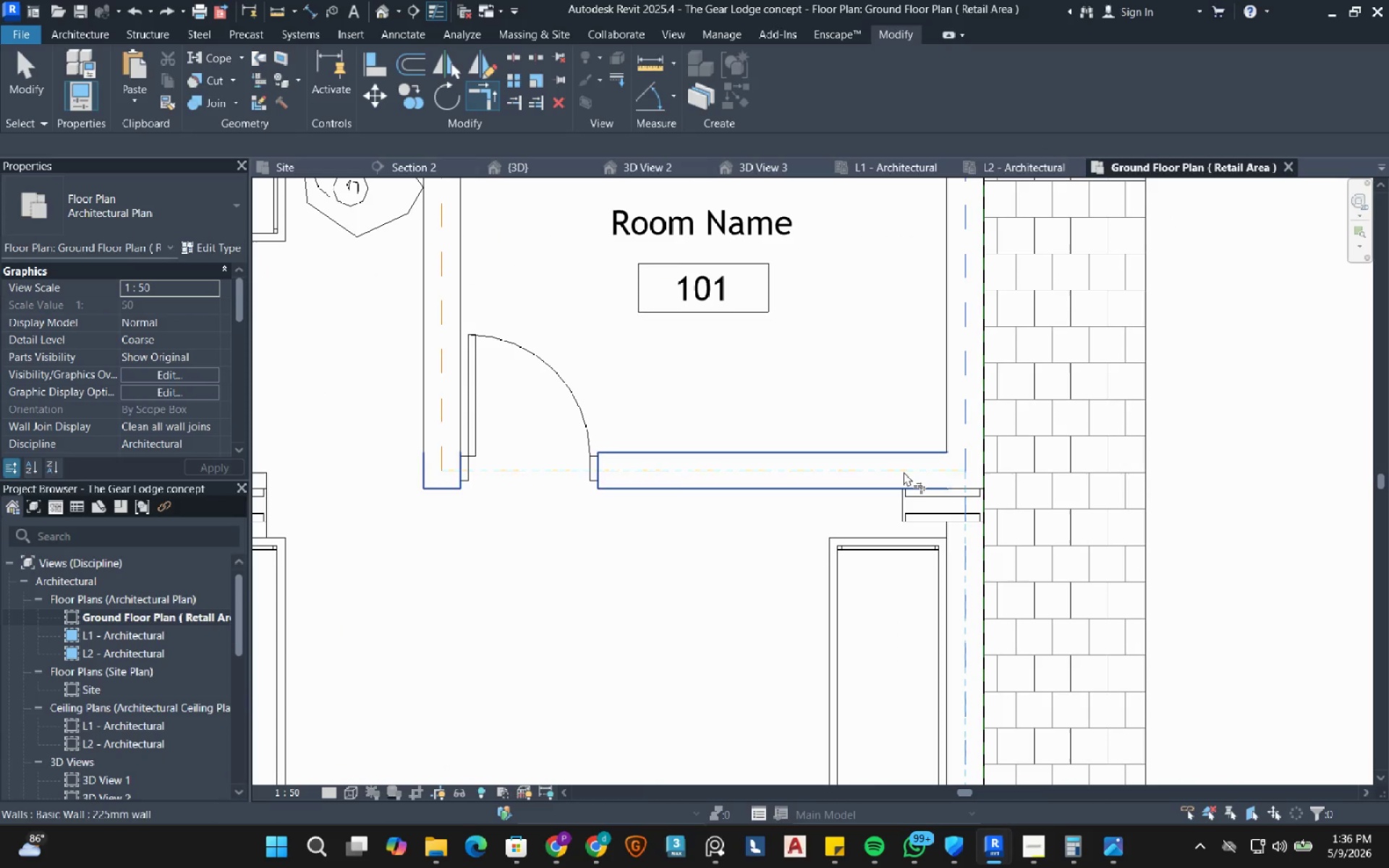 
key(Tab)
 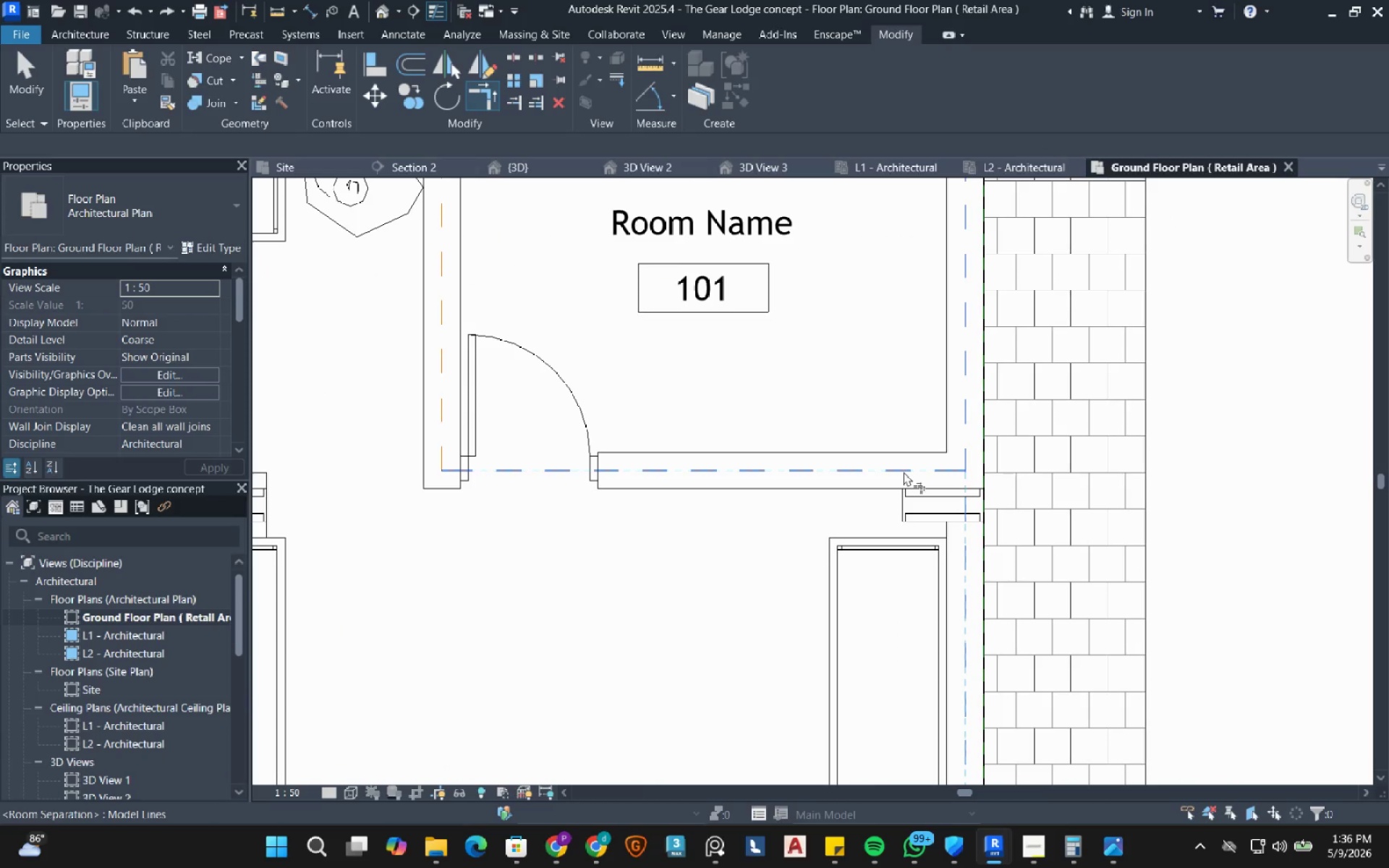 
left_click([904, 472])
 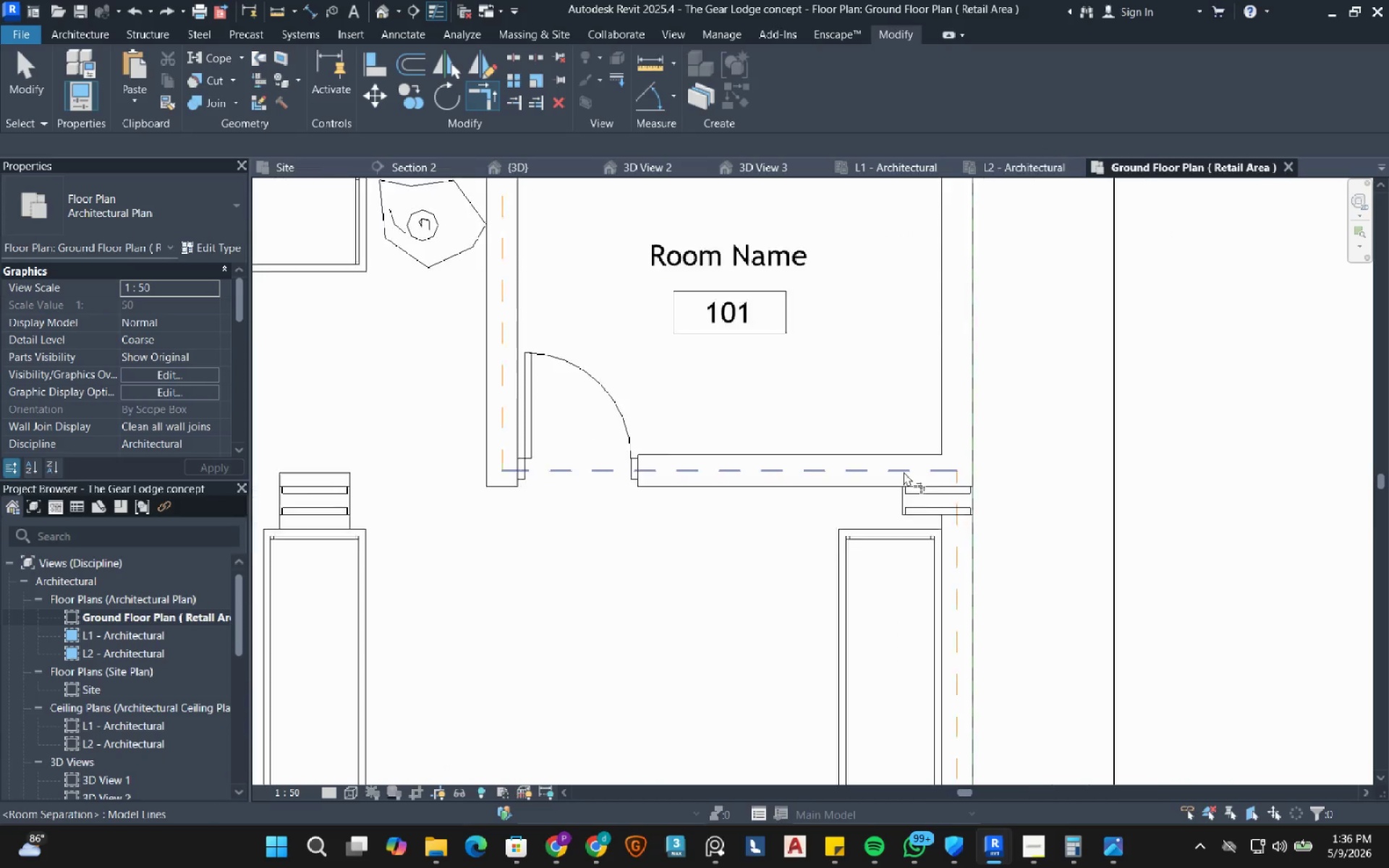 
scroll: coordinate [926, 393], scroll_direction: down, amount: 13.0
 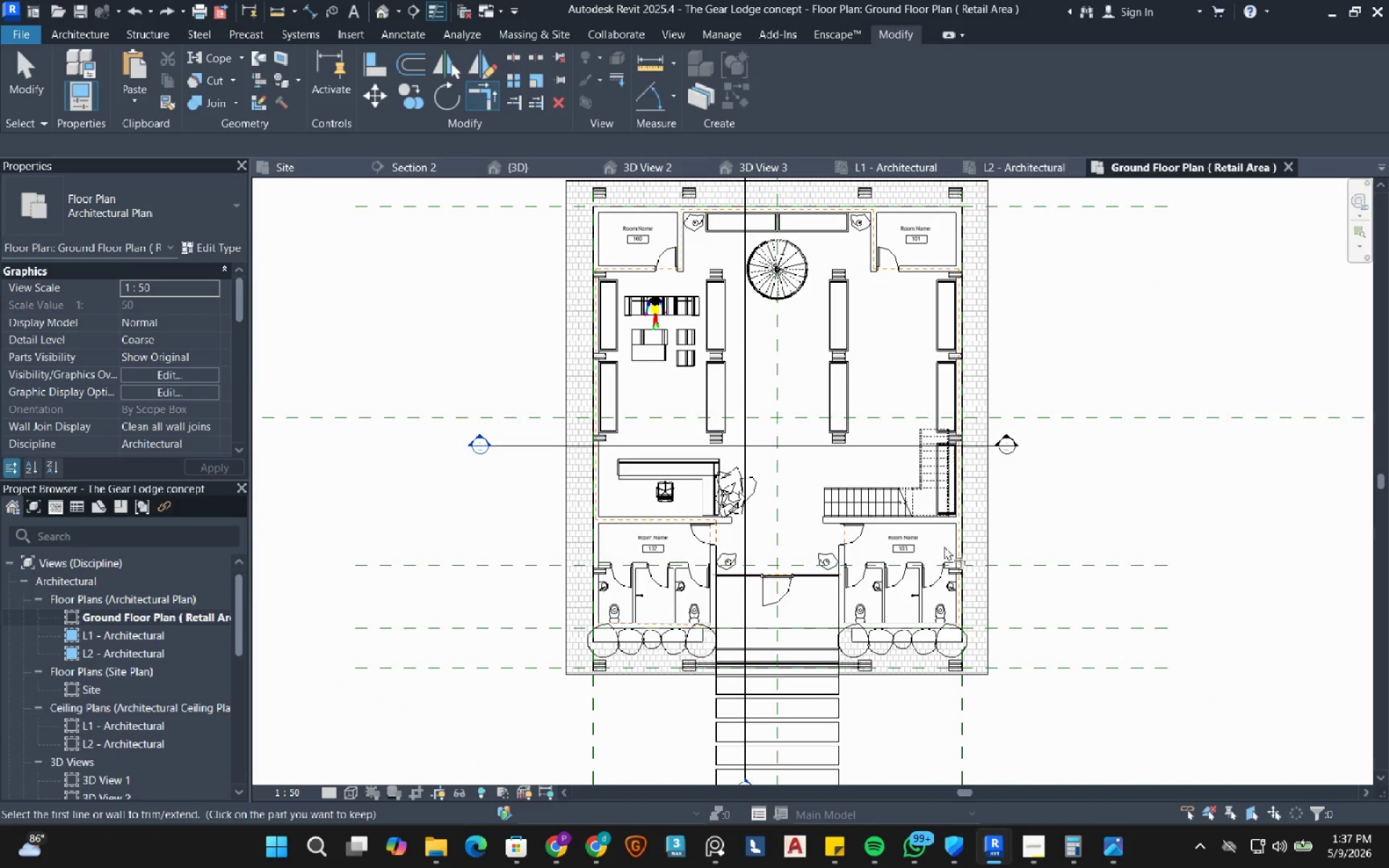 
scroll: coordinate [944, 546], scroll_direction: up, amount: 4.0
 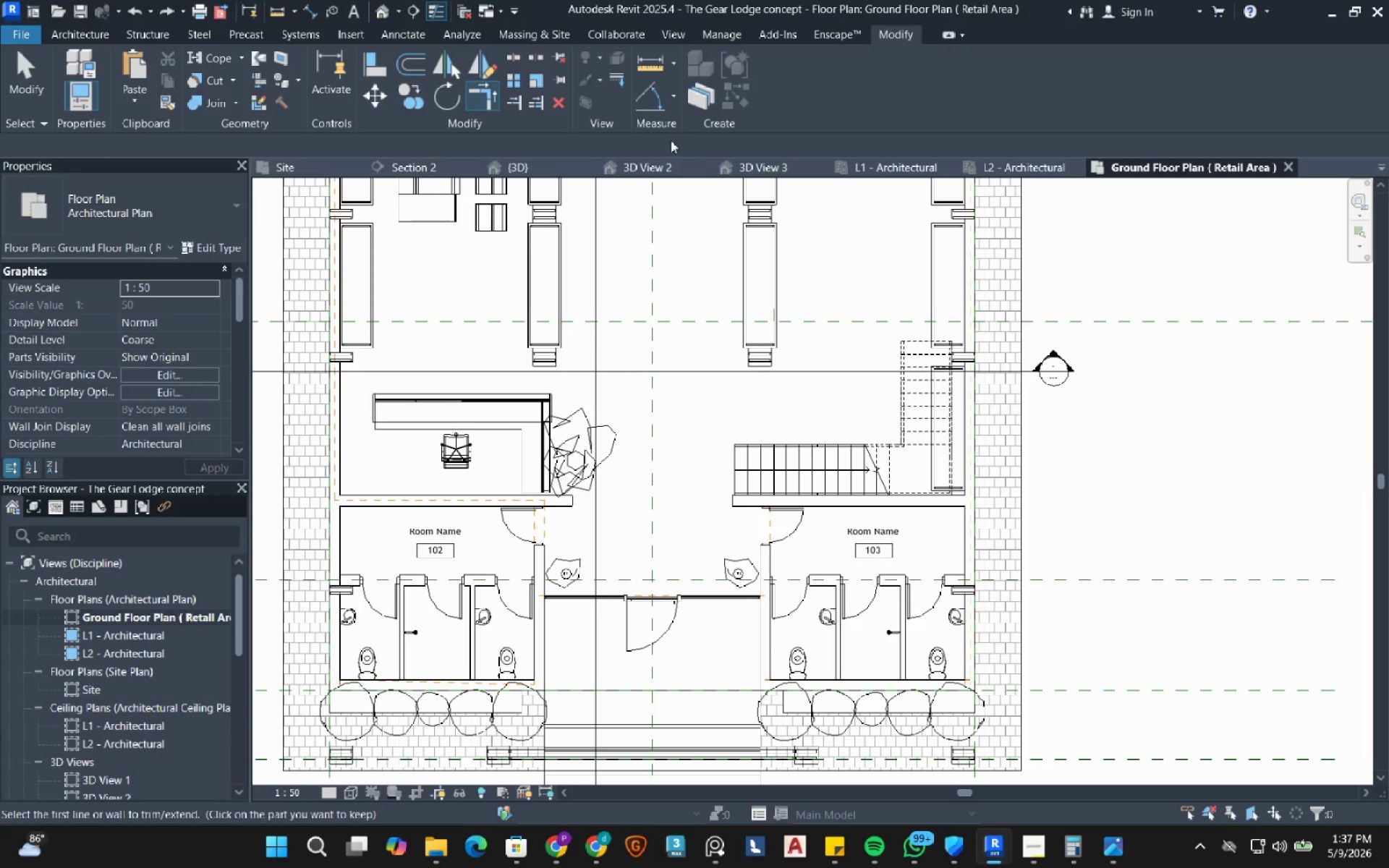 
key(Escape)
 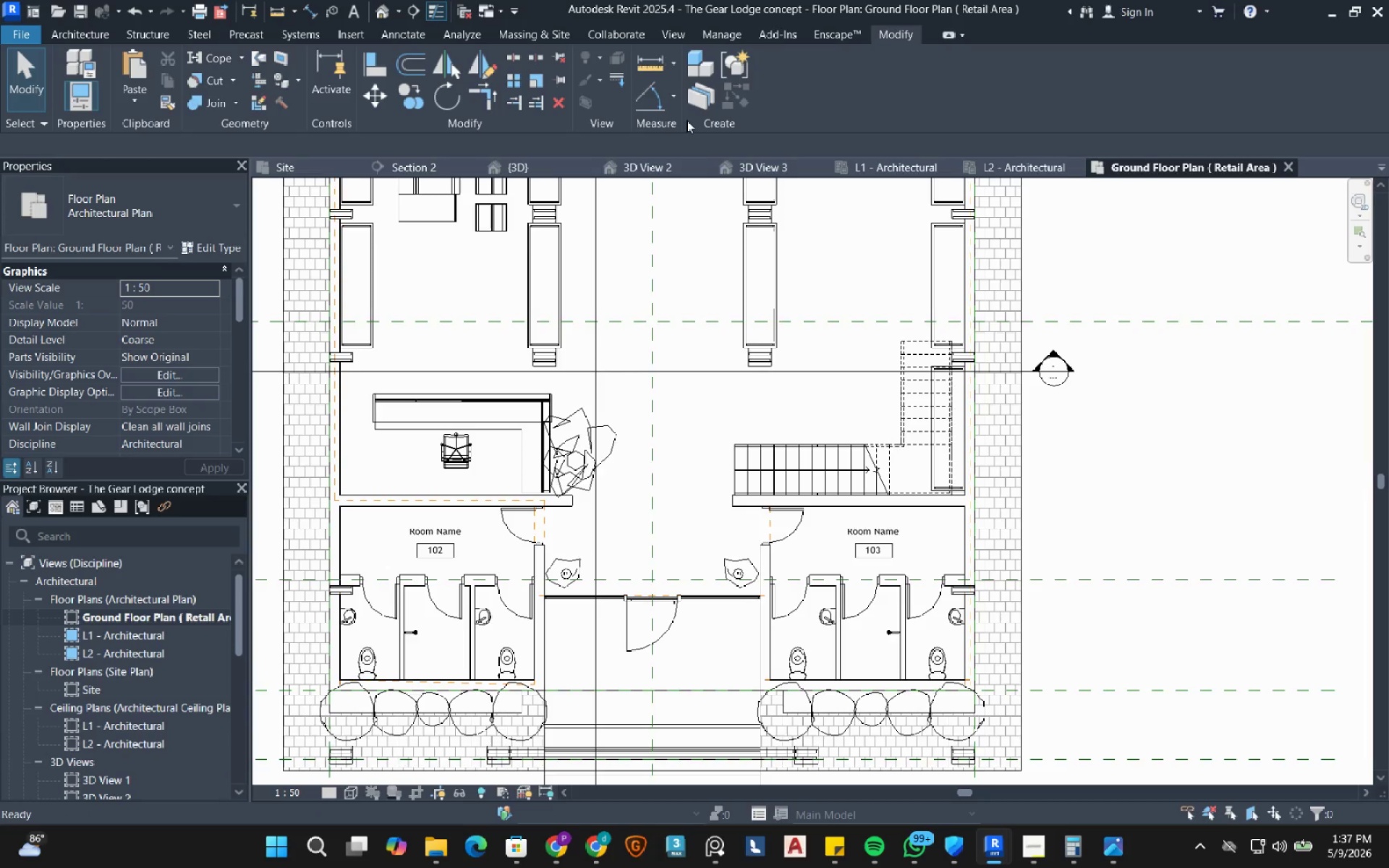 
key(Escape)
 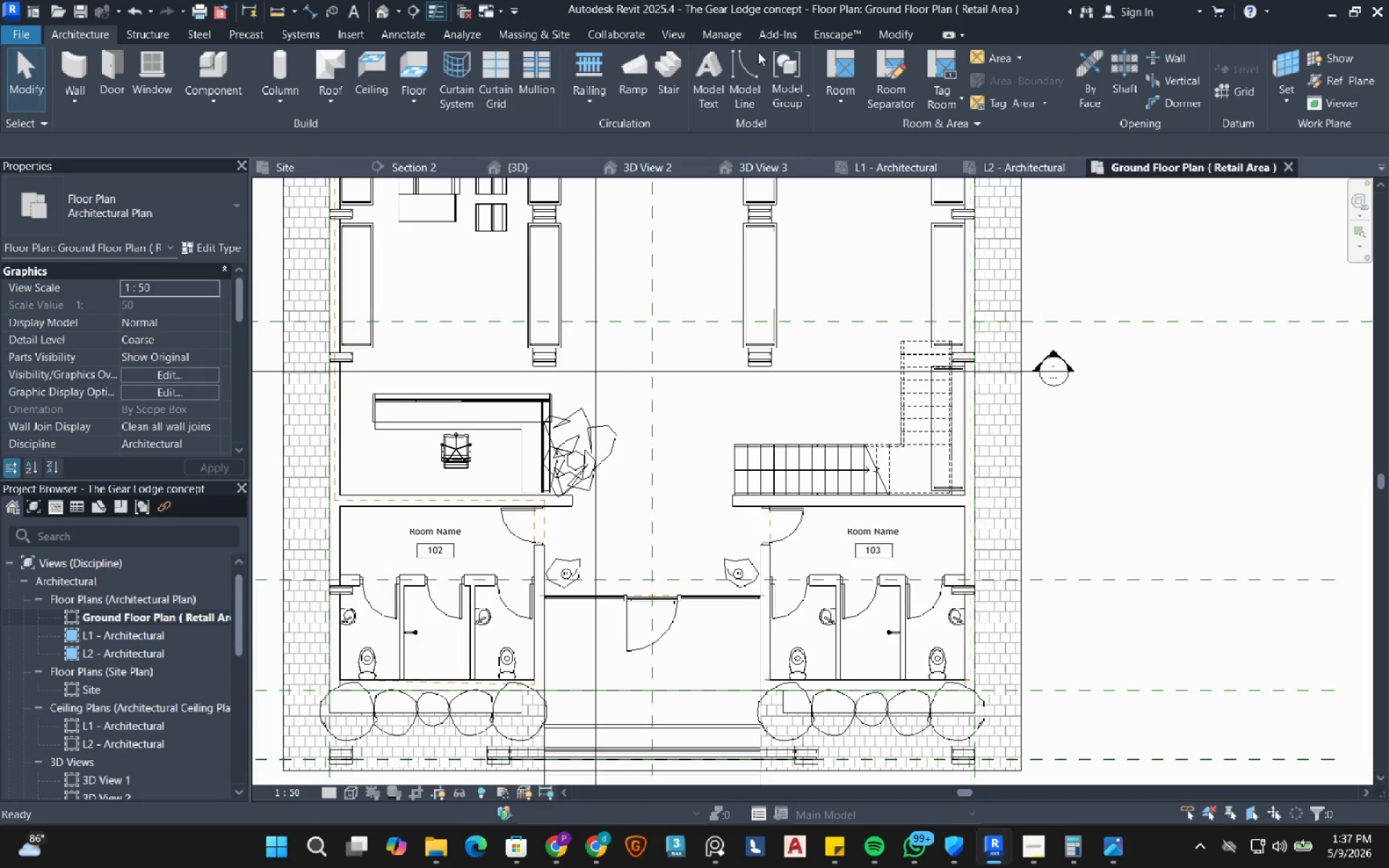 
left_click([902, 97])
 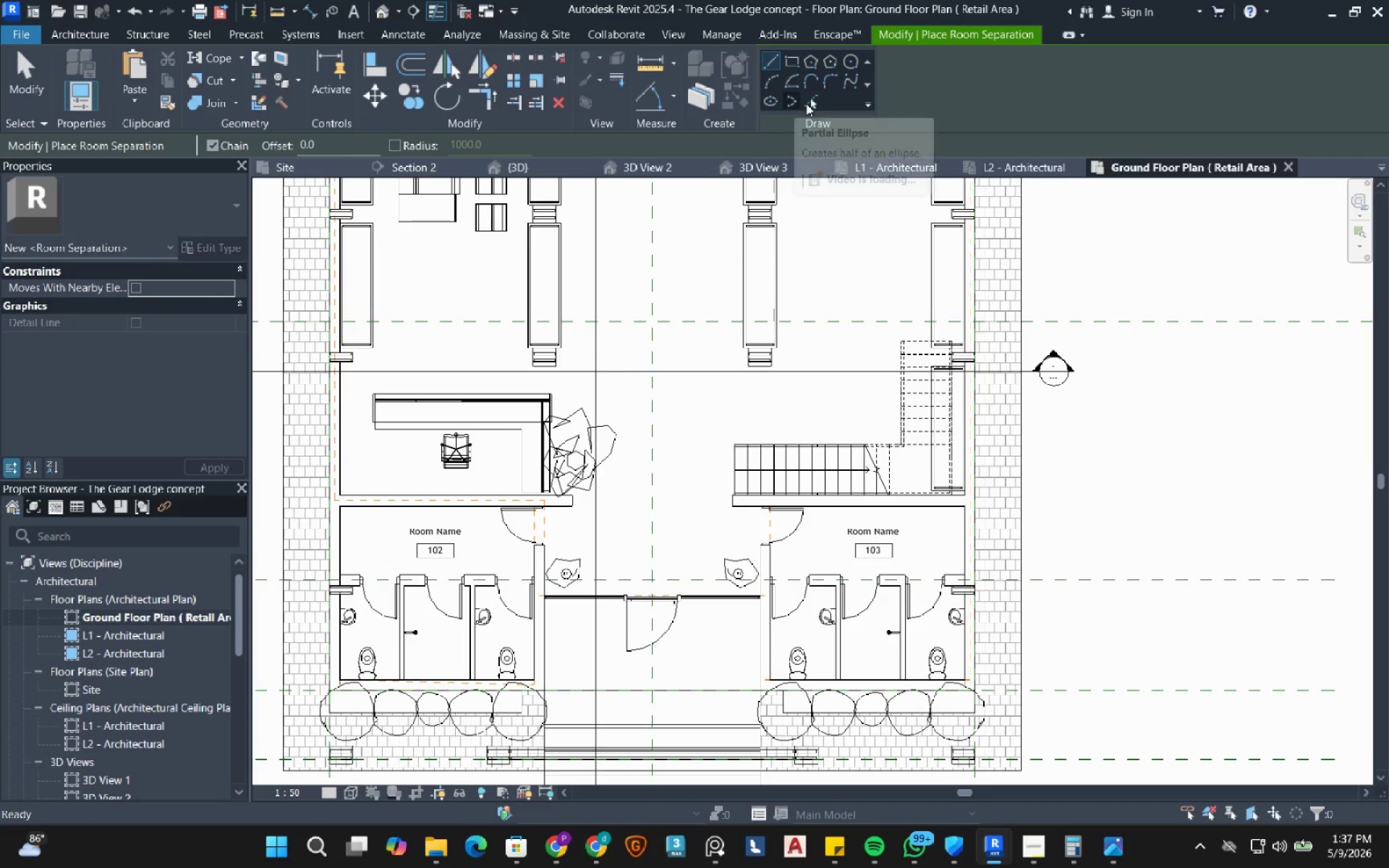 
left_click([810, 106])
 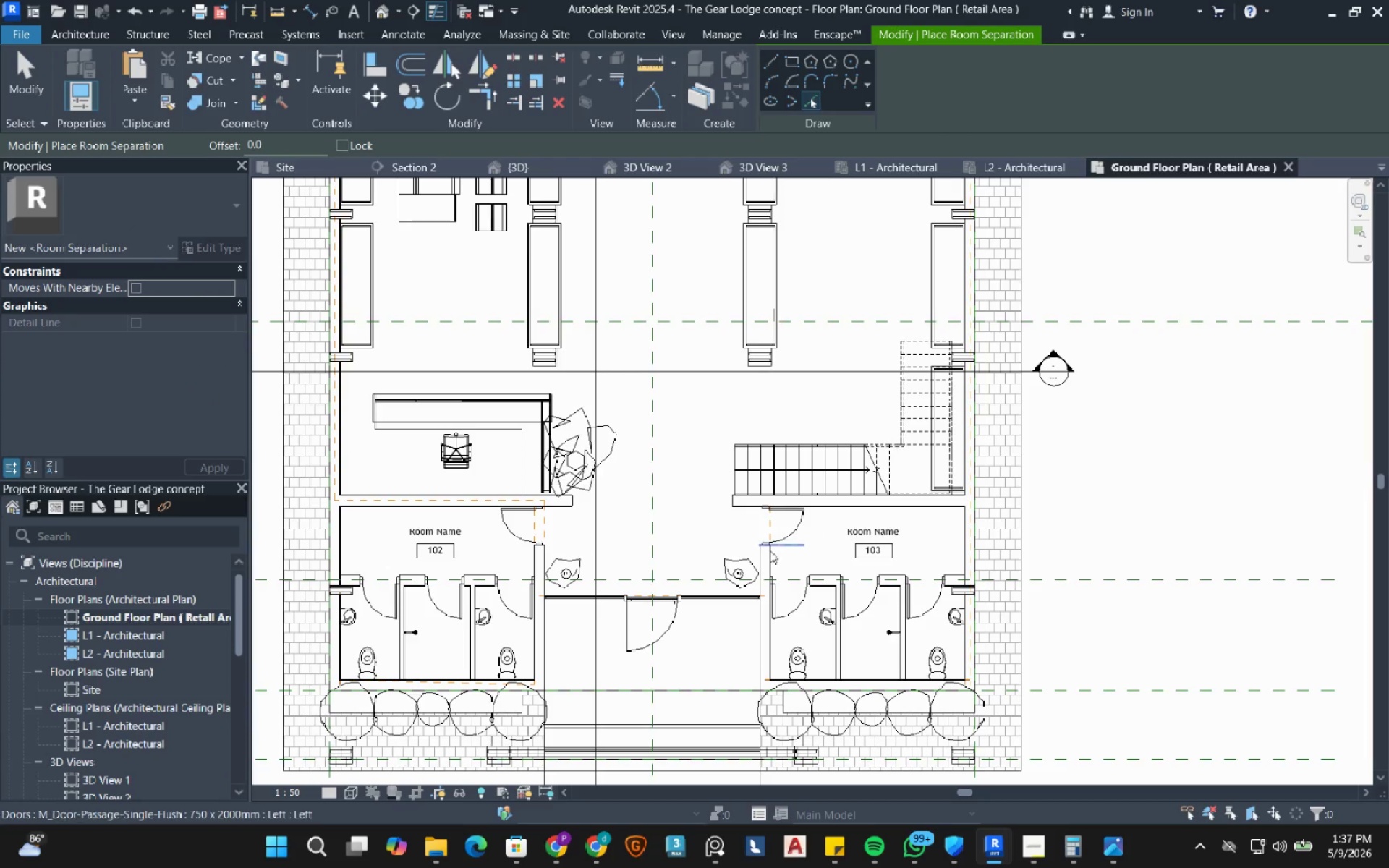 
scroll: coordinate [823, 468], scroll_direction: up, amount: 6.0
 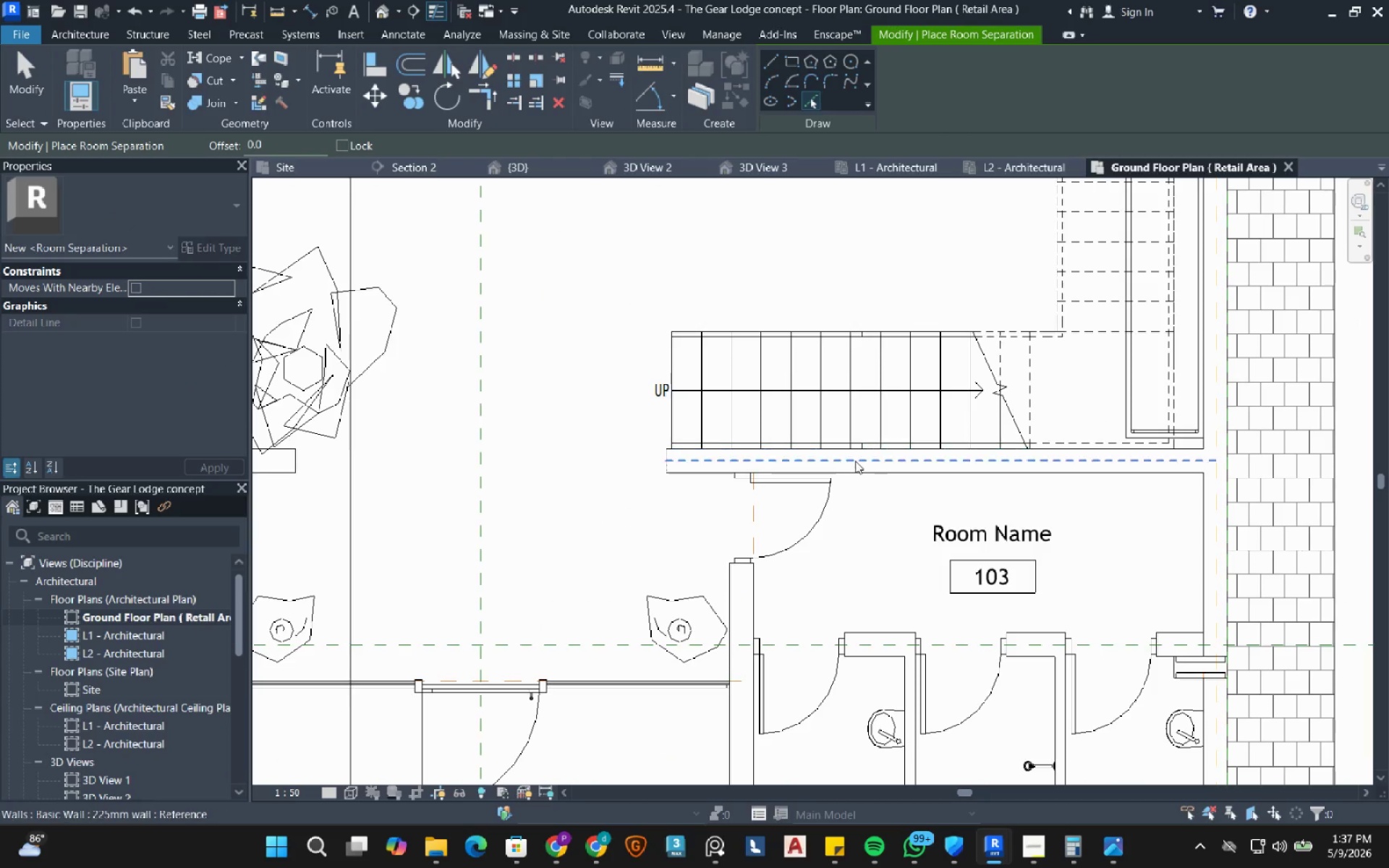 
left_click([856, 461])
 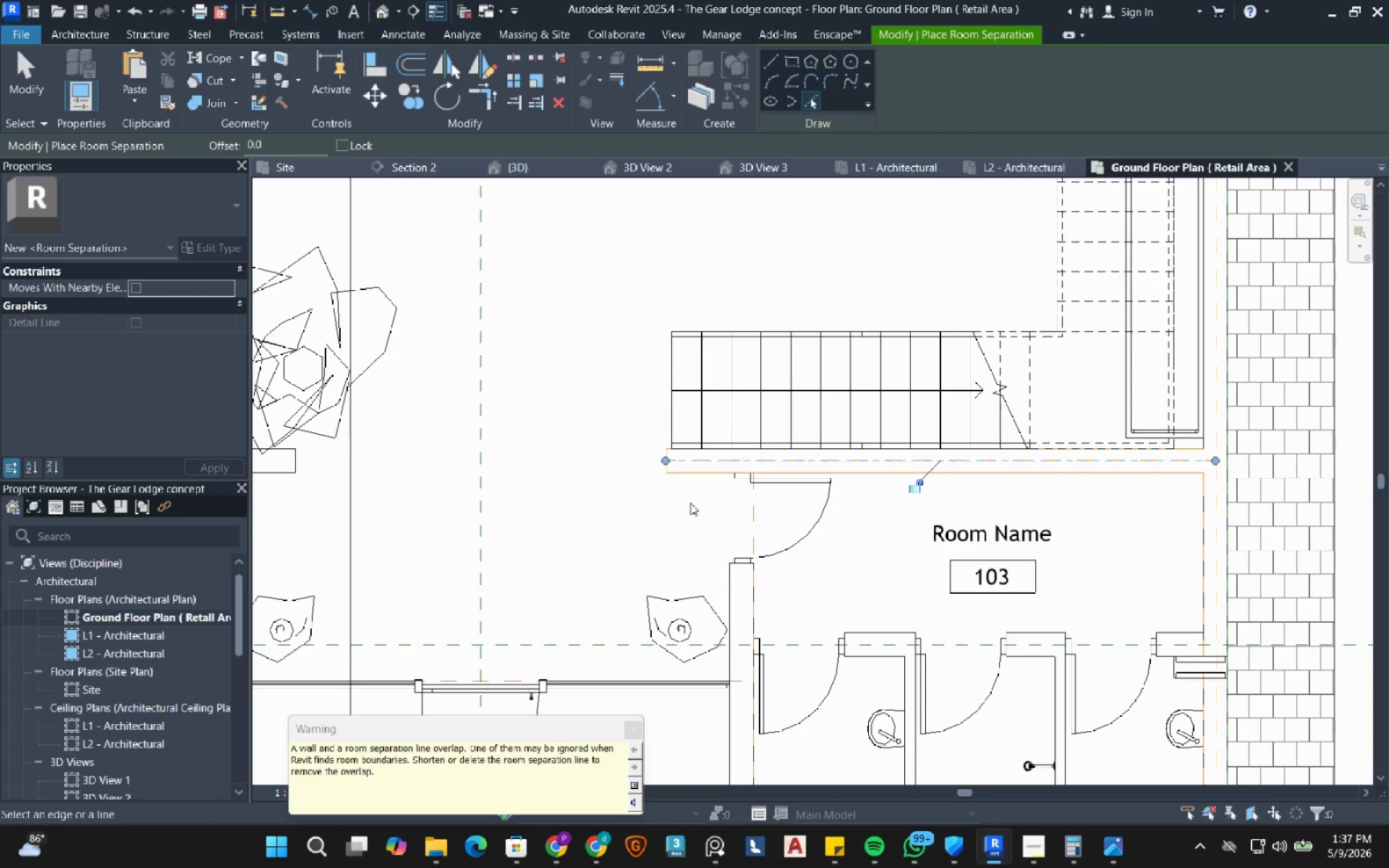 
key(Escape)
 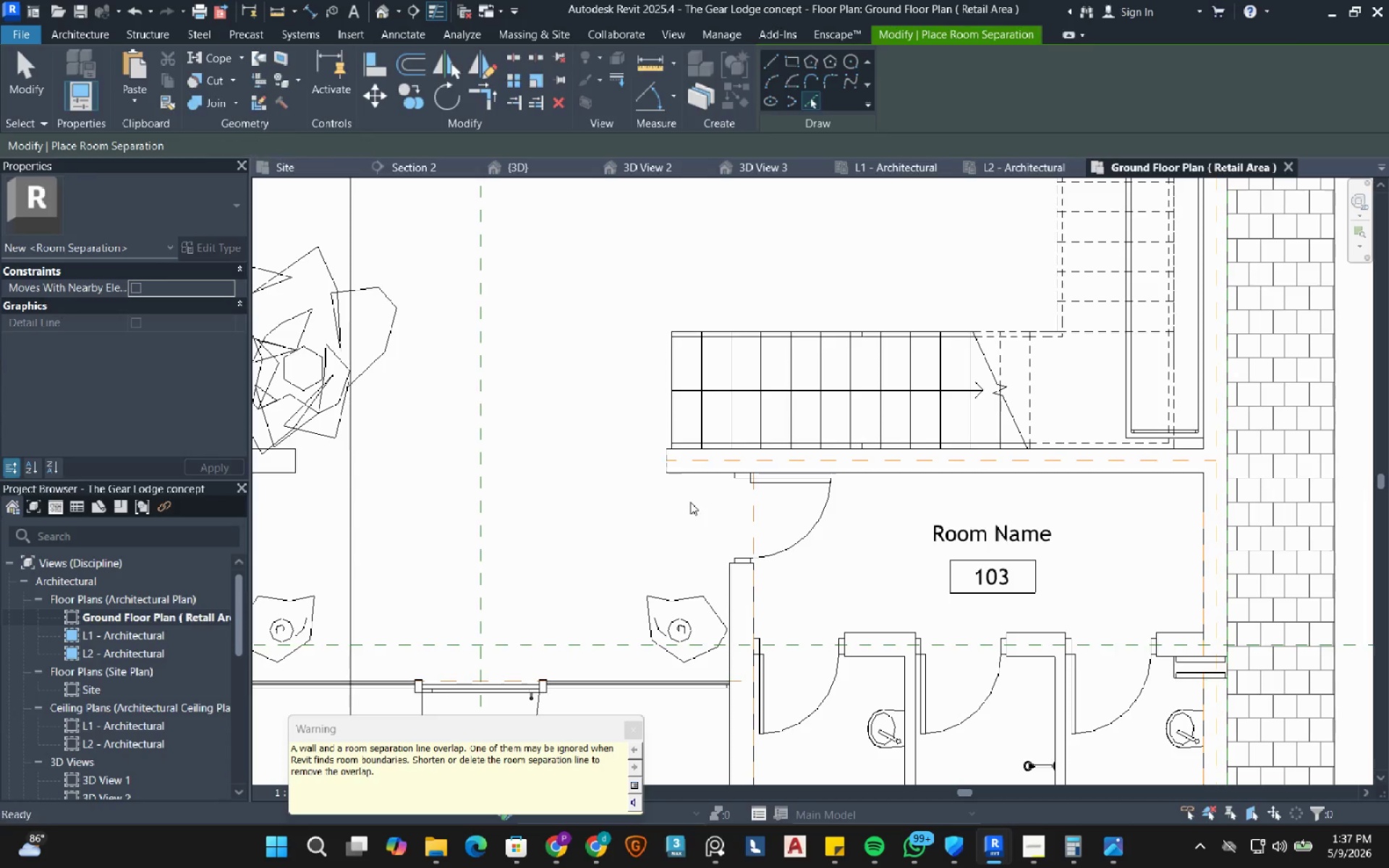 
key(Escape)
 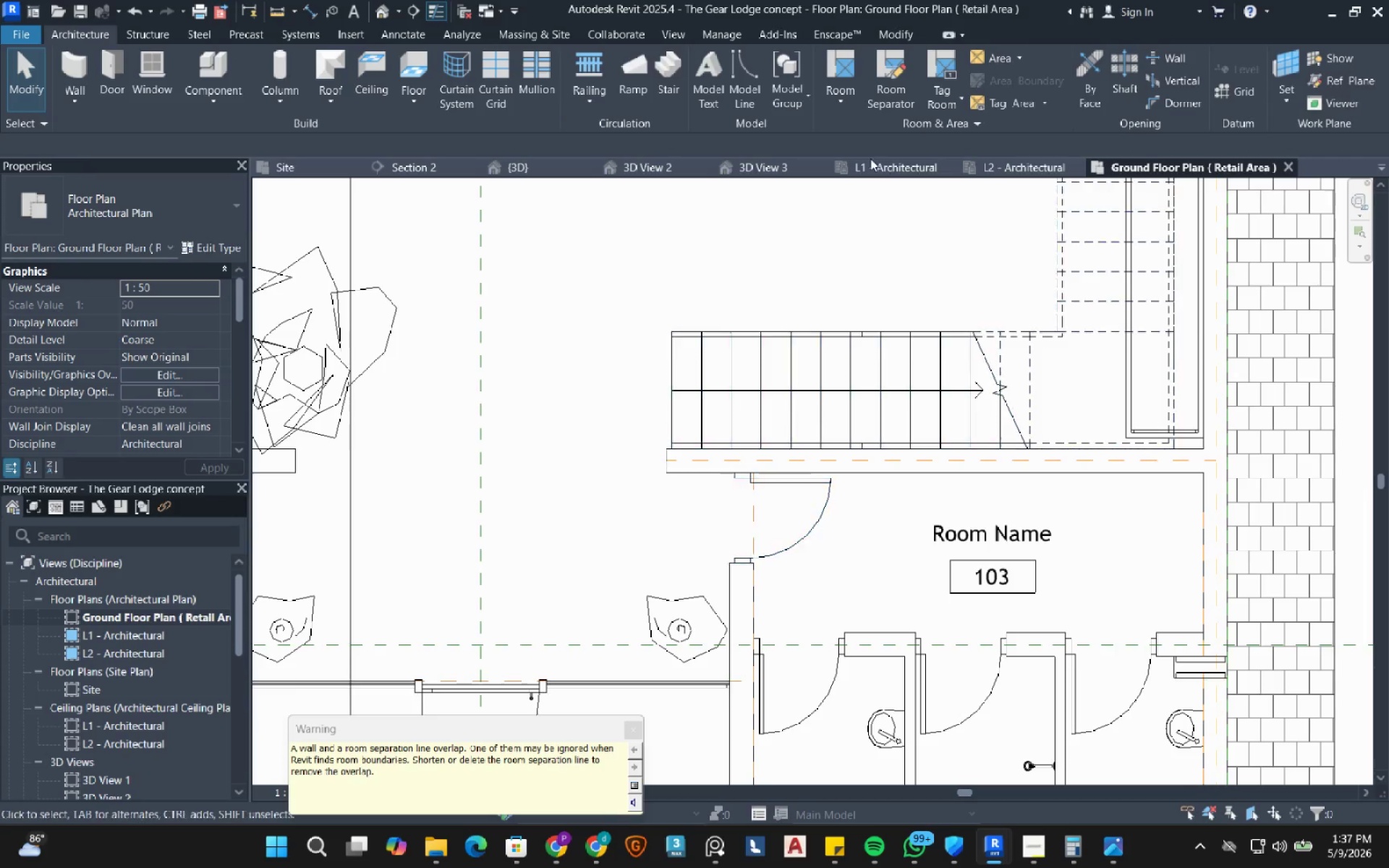 
middle_click([734, 410])
 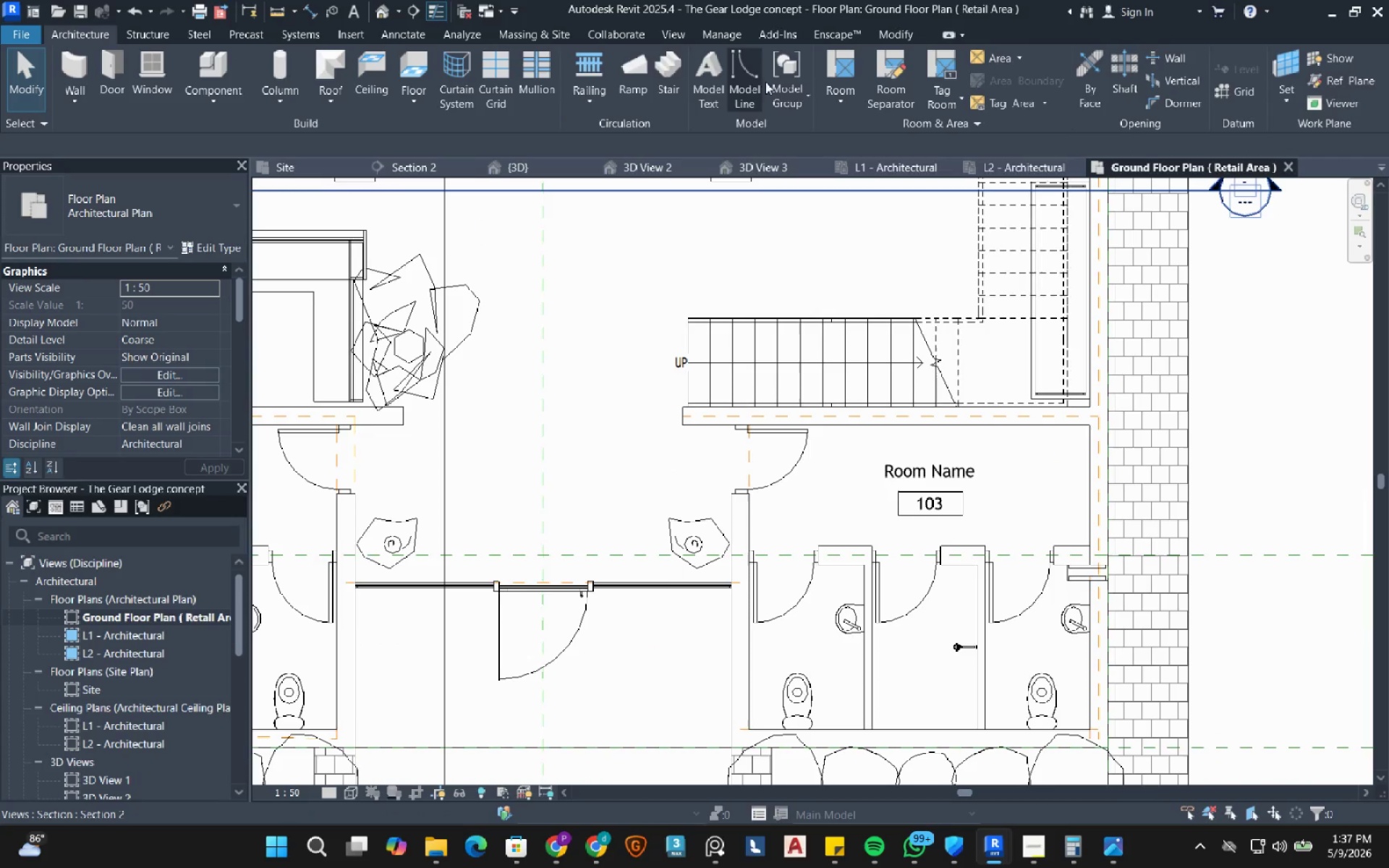 
scroll: coordinate [744, 291], scroll_direction: down, amount: 2.0
 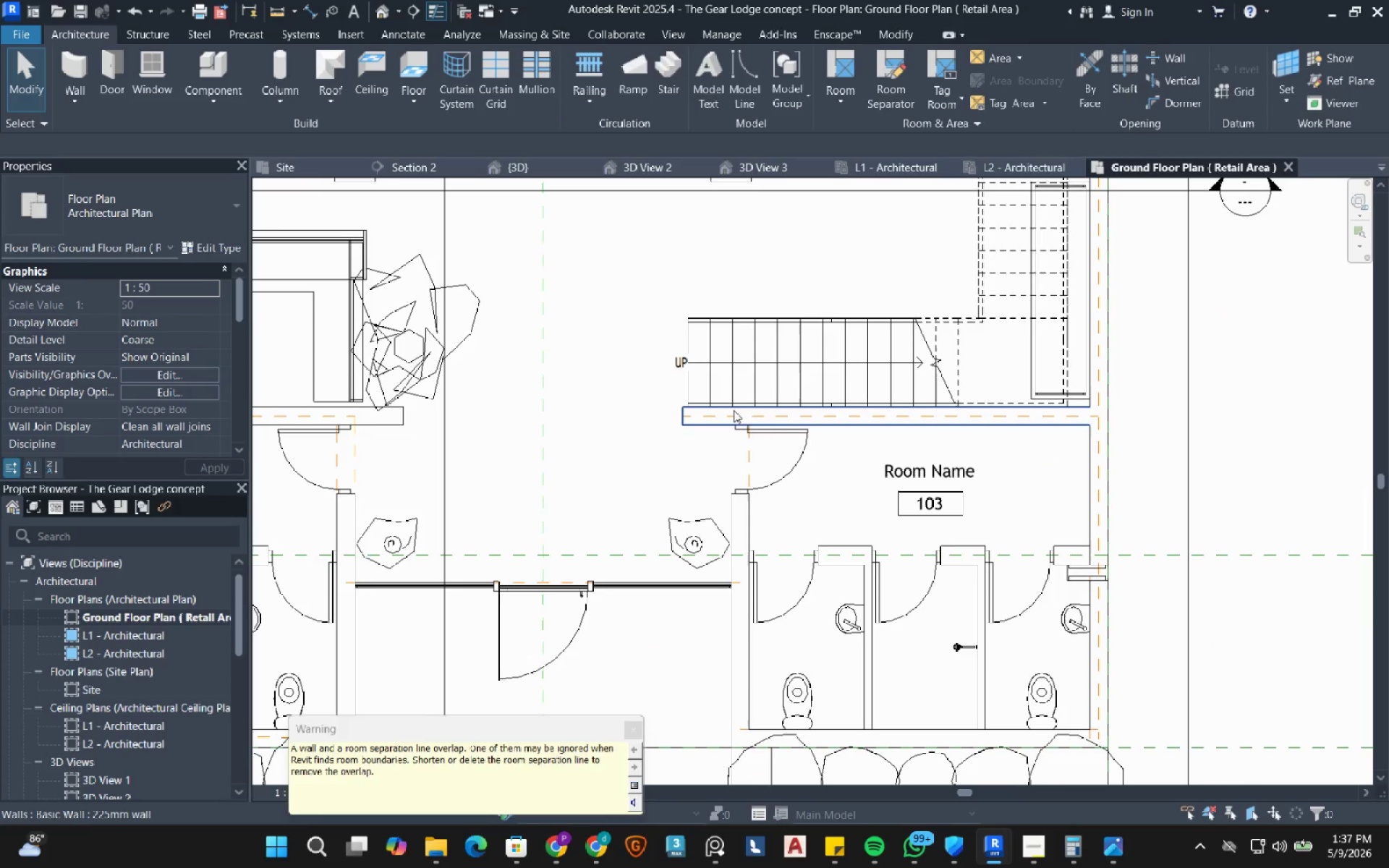 
left_click([904, 75])
 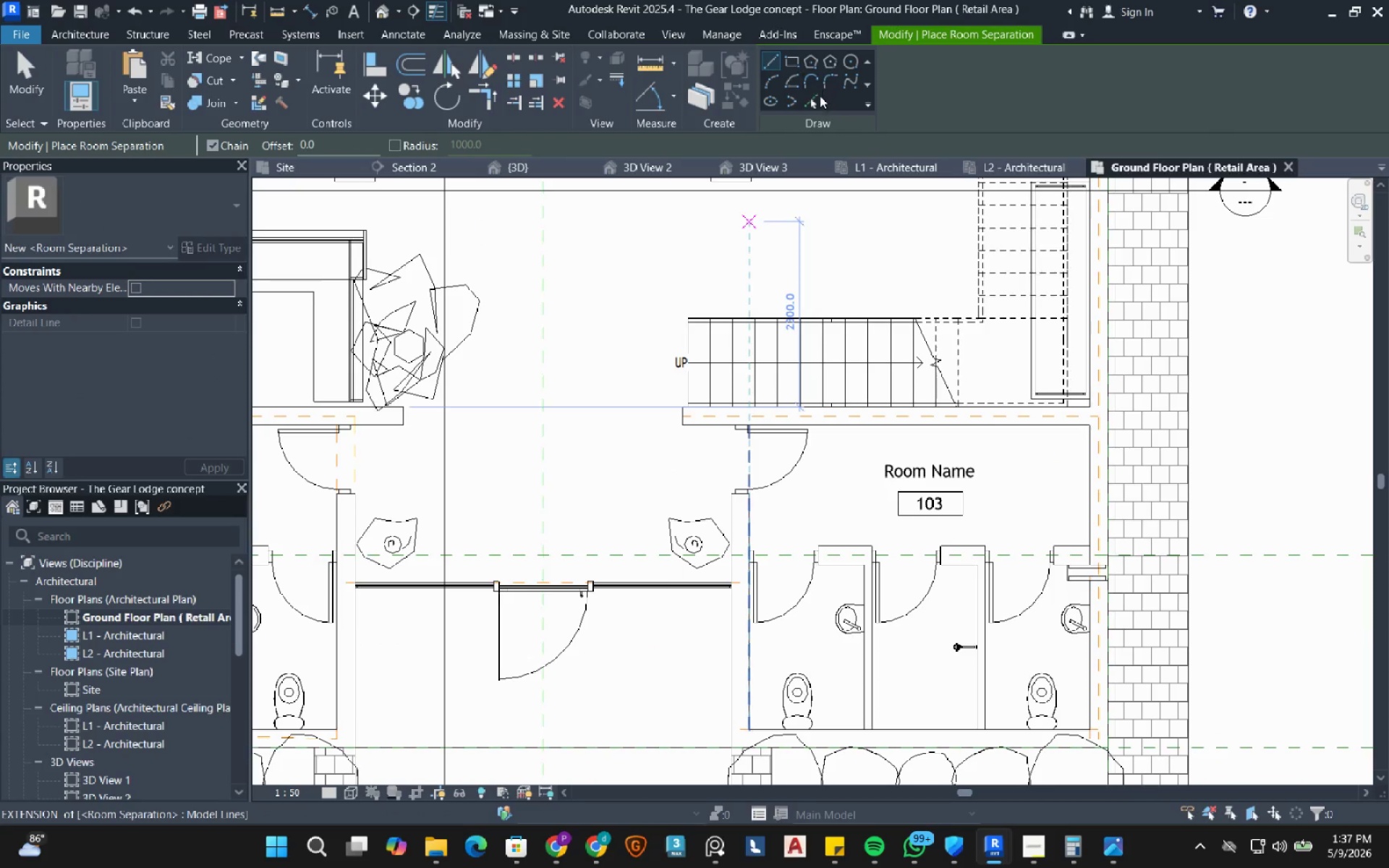 
left_click([815, 106])
 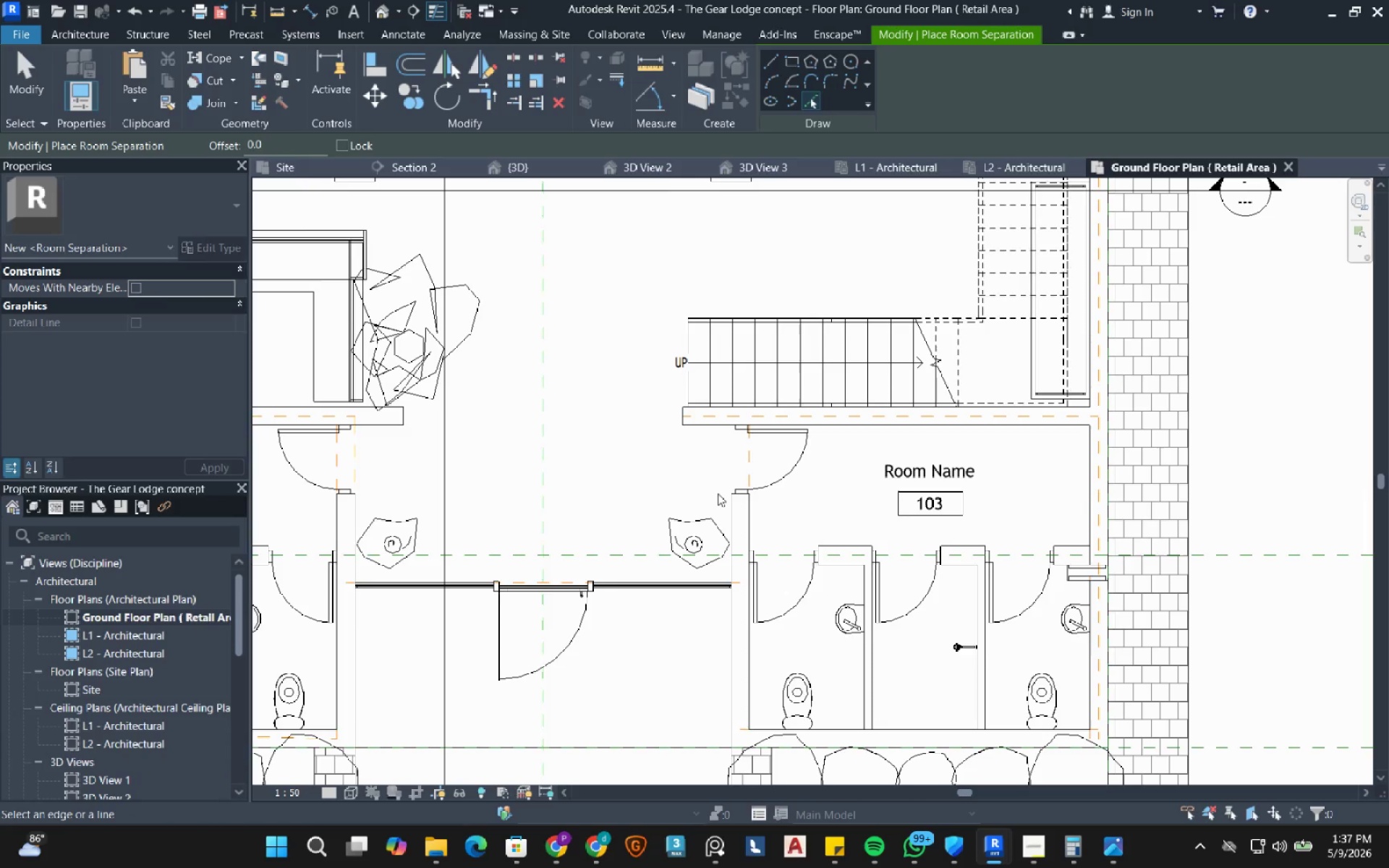 
scroll: coordinate [717, 493], scroll_direction: down, amount: 3.0
 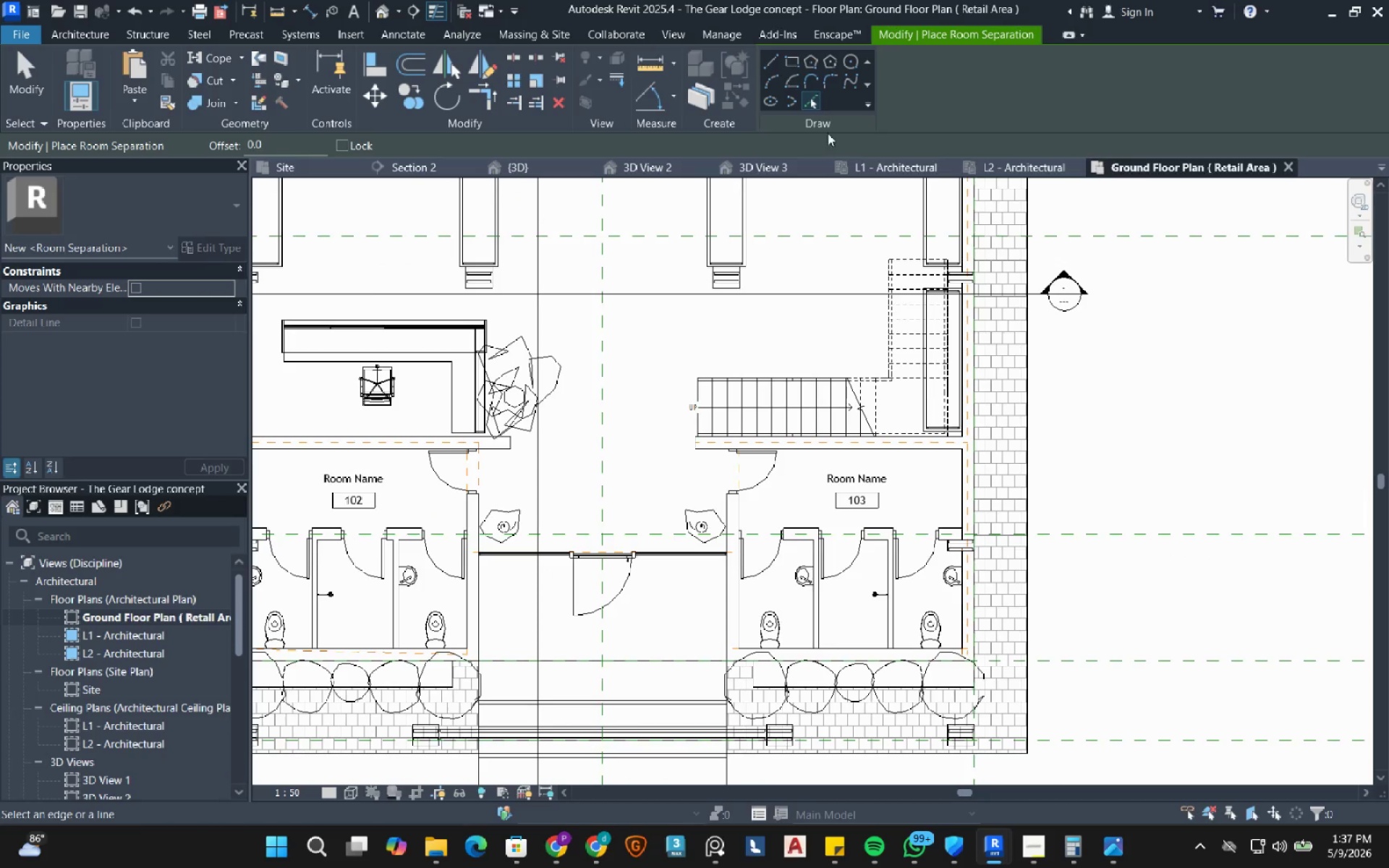 
left_click([776, 61])
 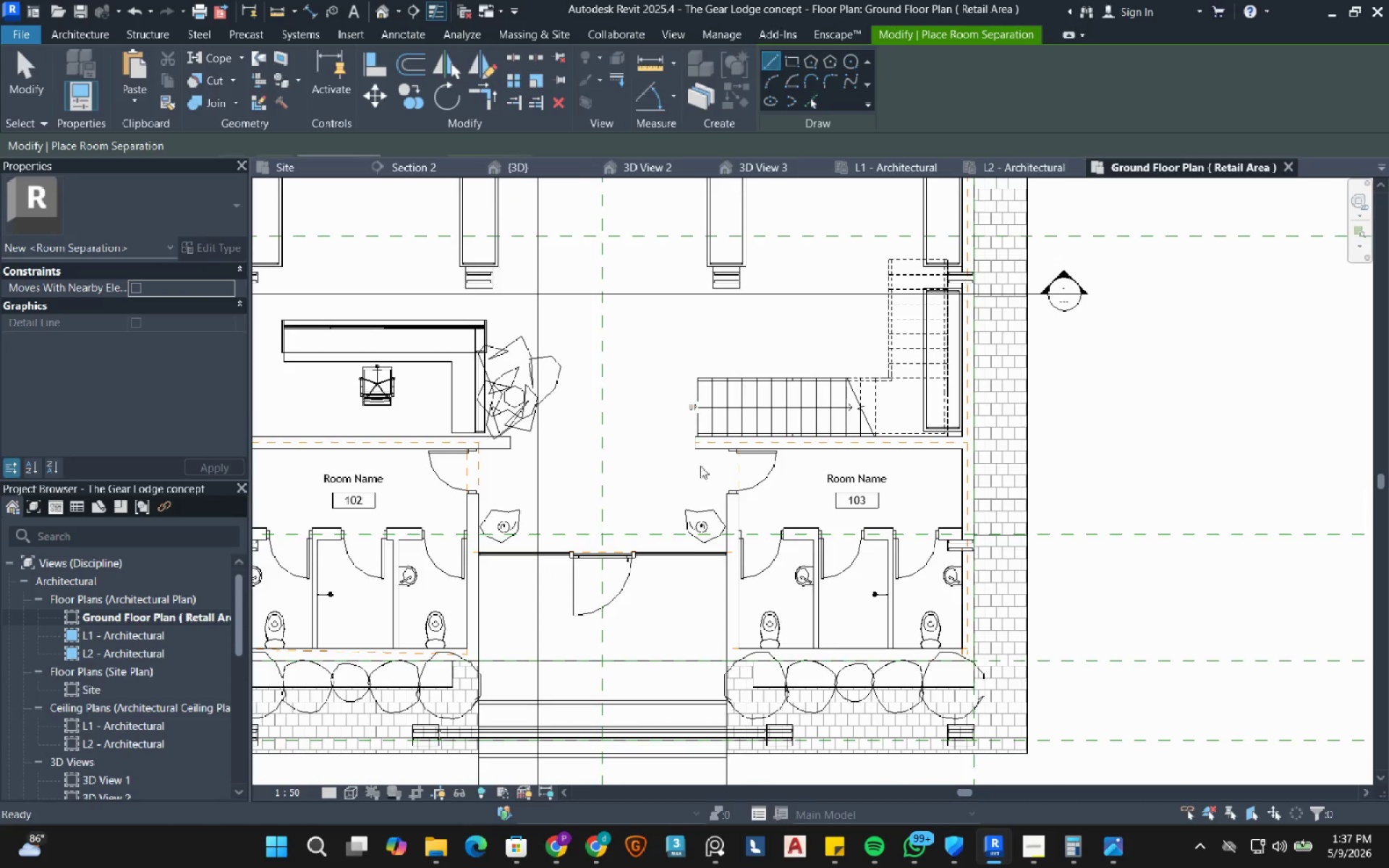 
scroll: coordinate [740, 564], scroll_direction: up, amount: 10.0
 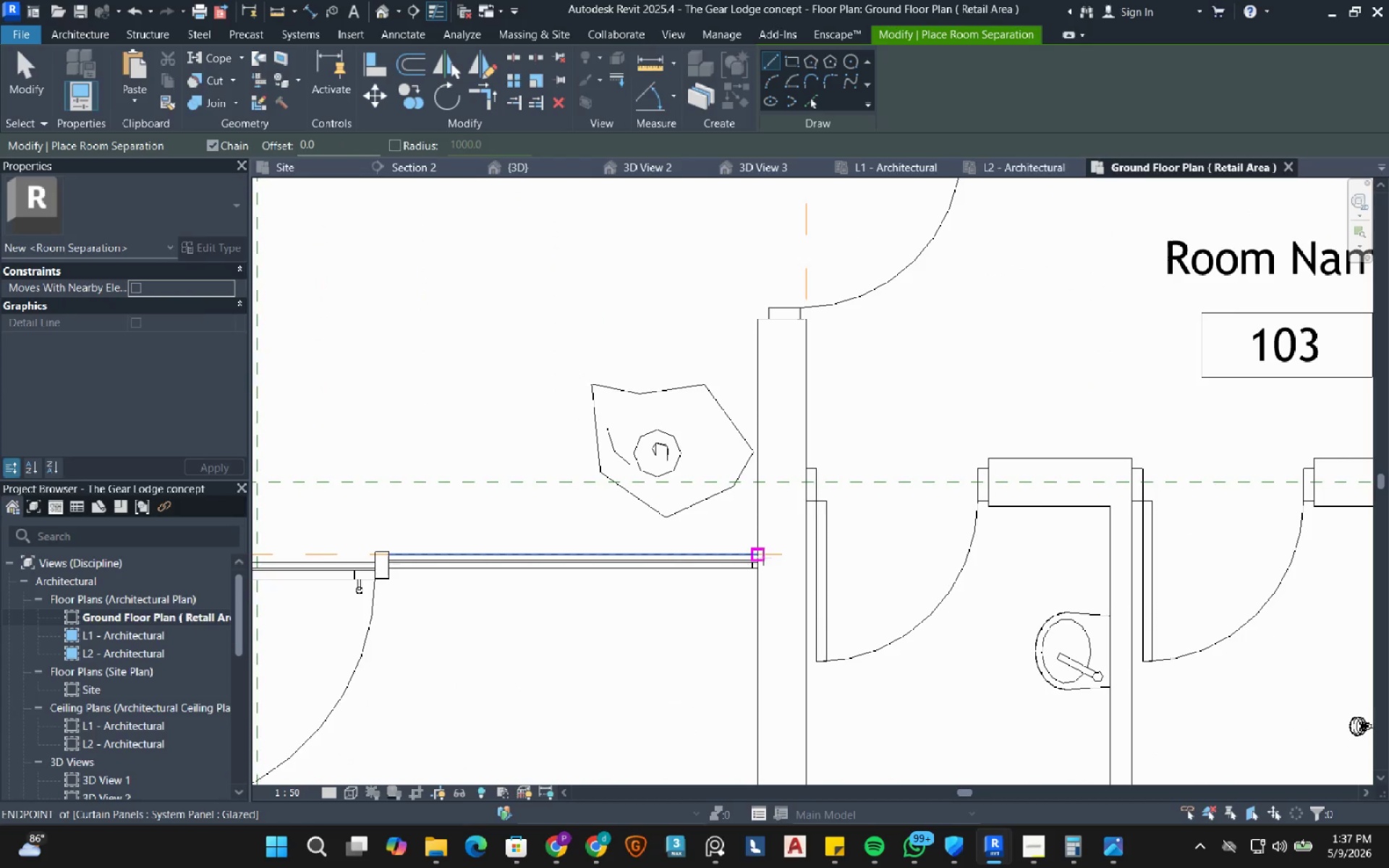 
left_click_drag(start_coordinate=[763, 557], to_coordinate=[765, 552])
 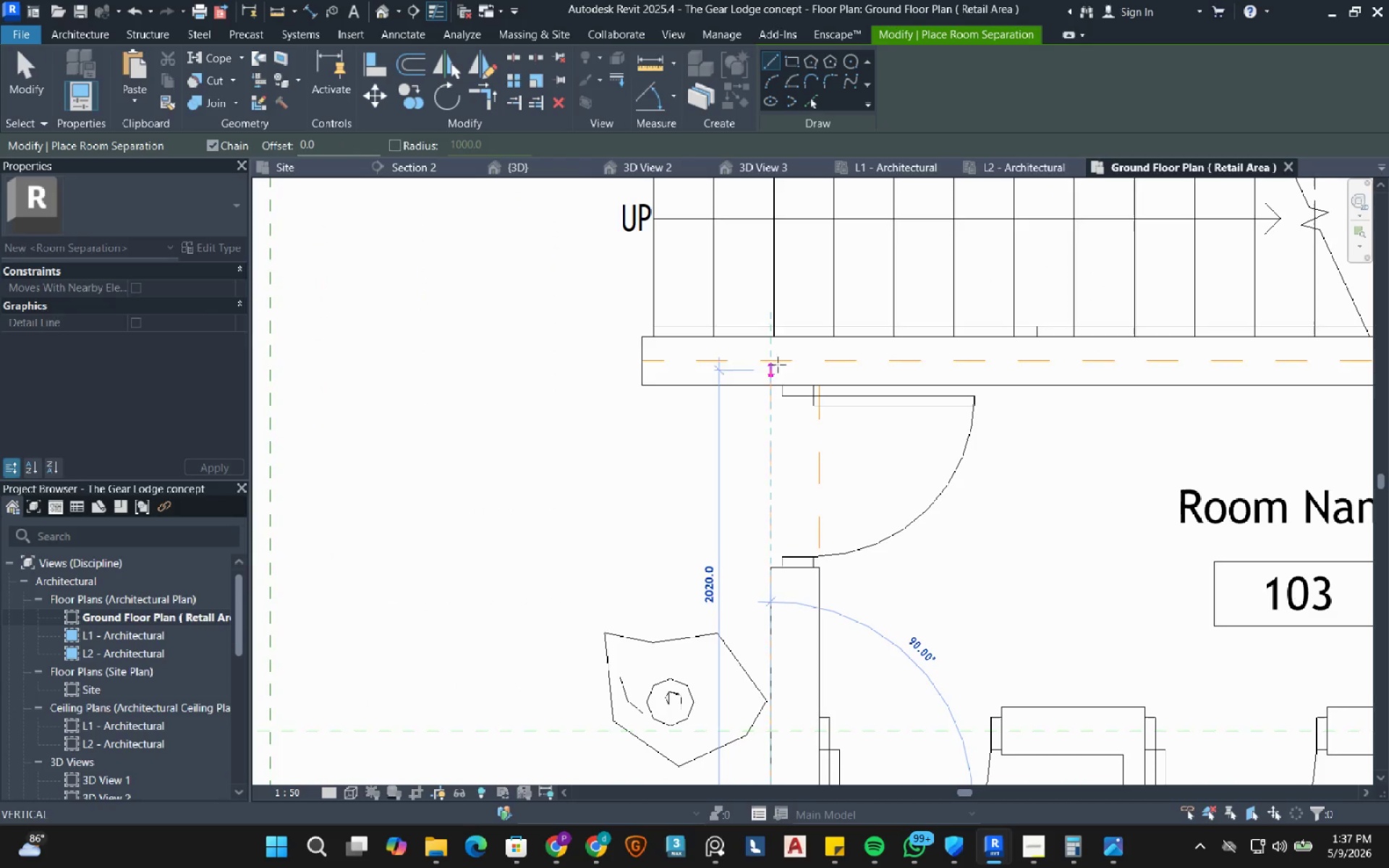 
left_click([771, 357])
 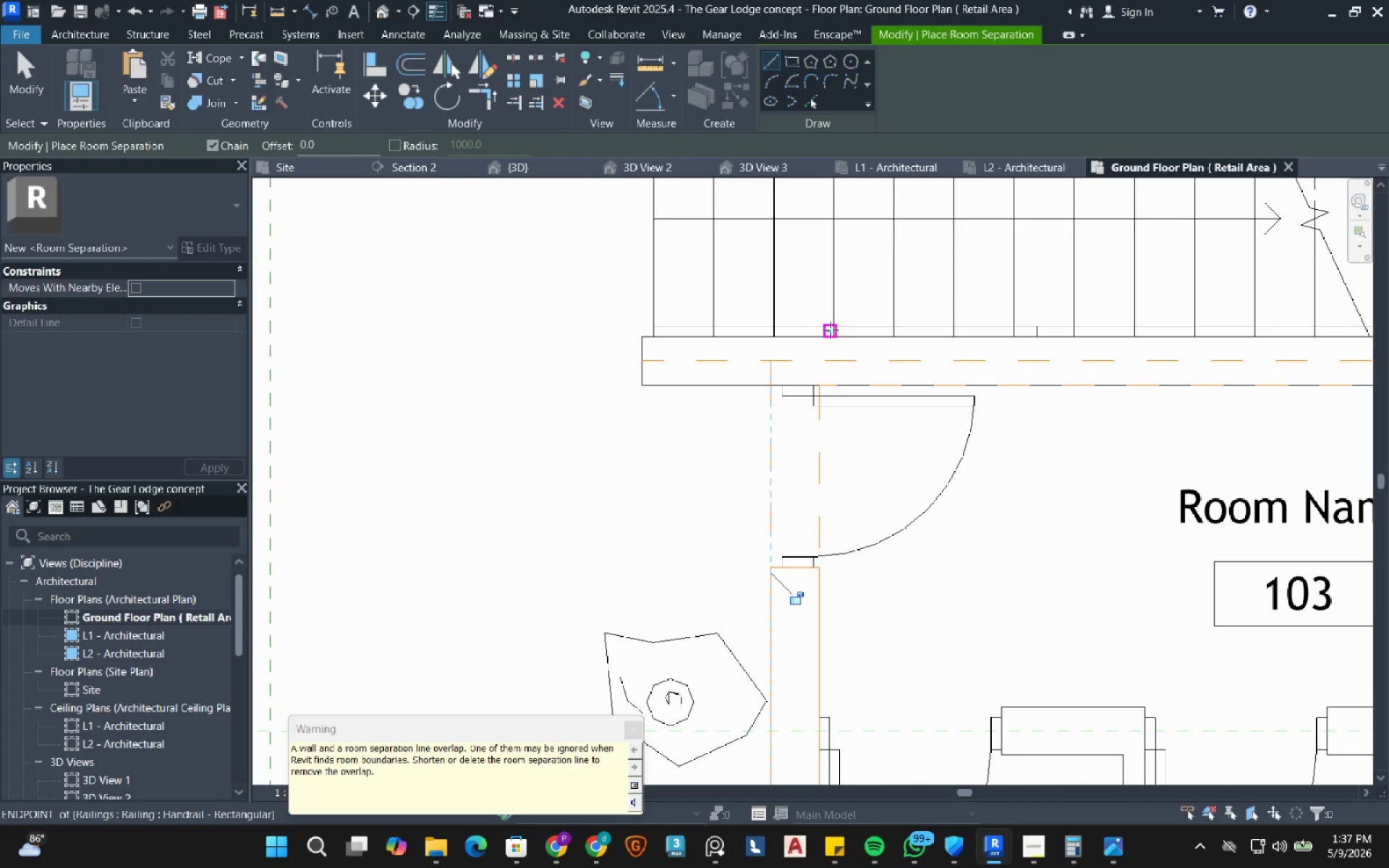 
key(Escape)
key(Escape)
type(tr)
 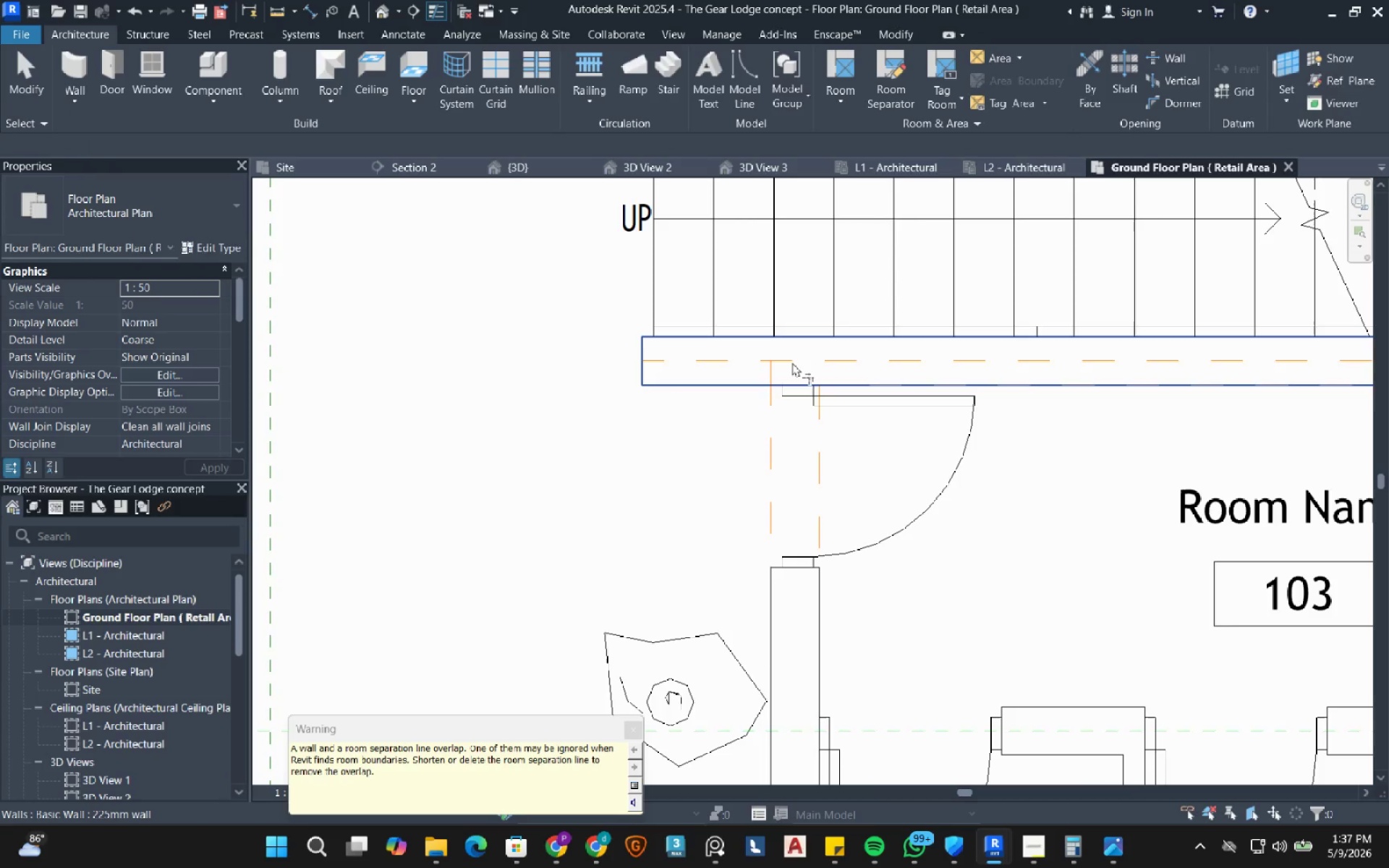 
key(Tab)
 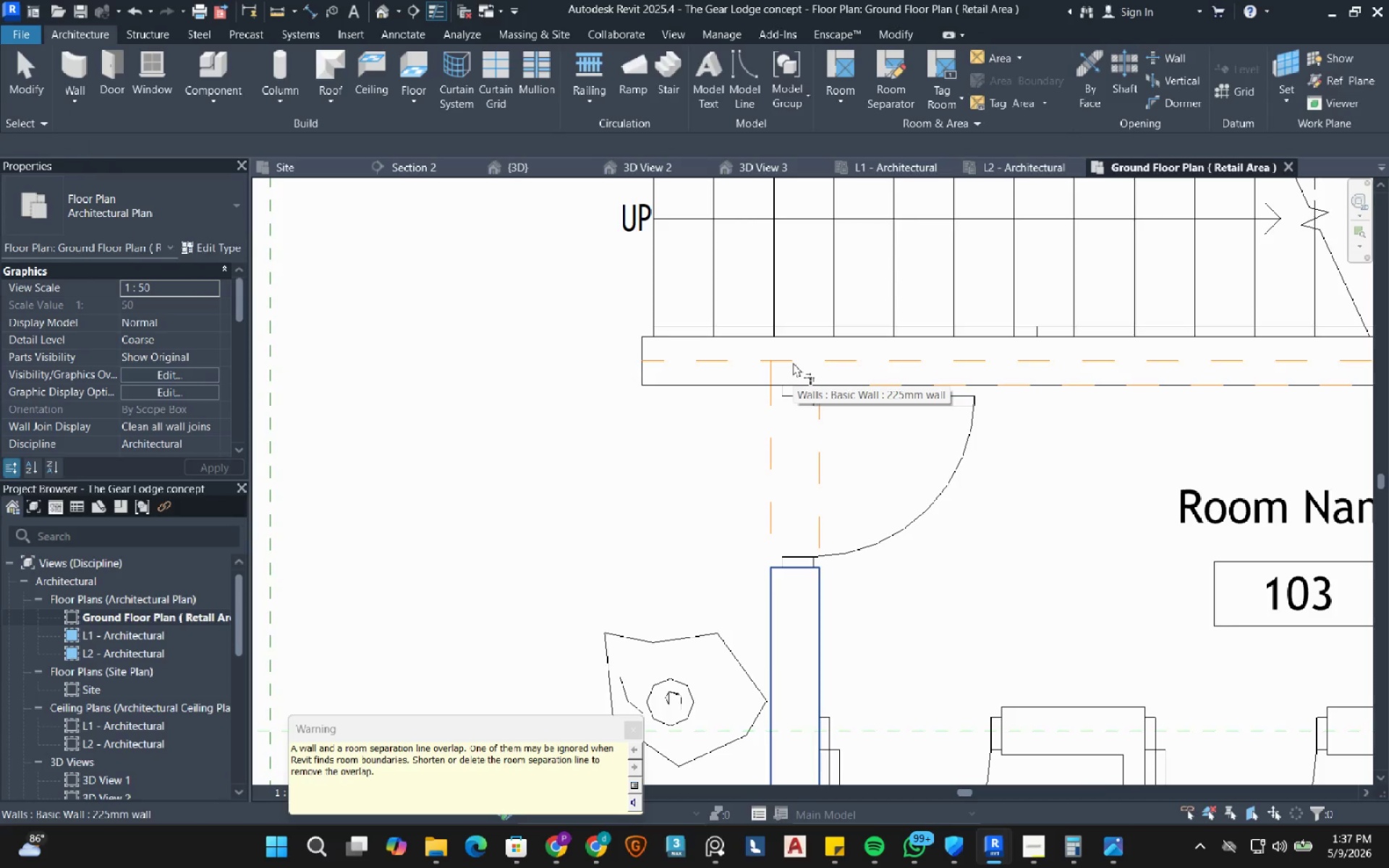 
key(Tab)
 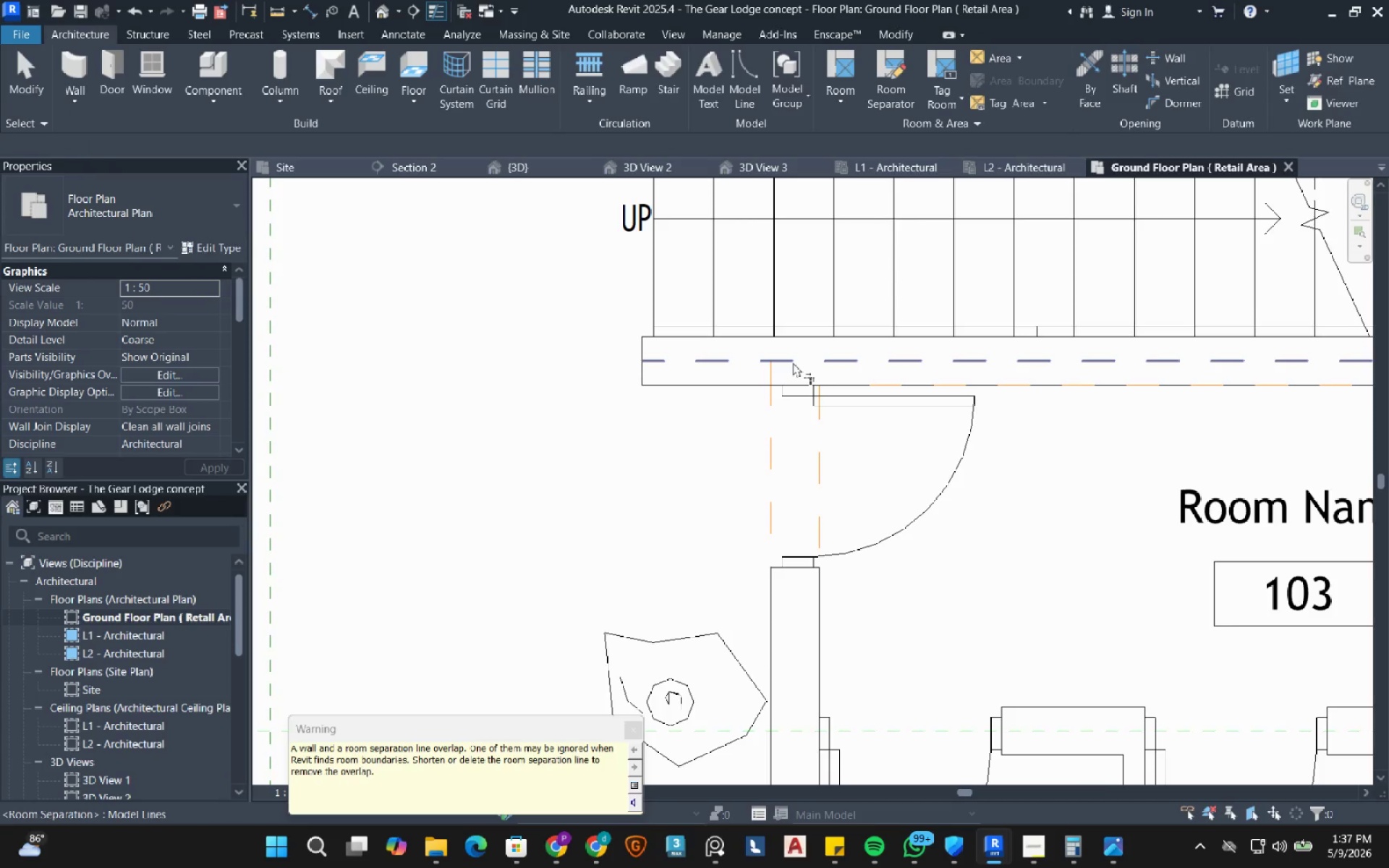 
left_click([793, 362])
 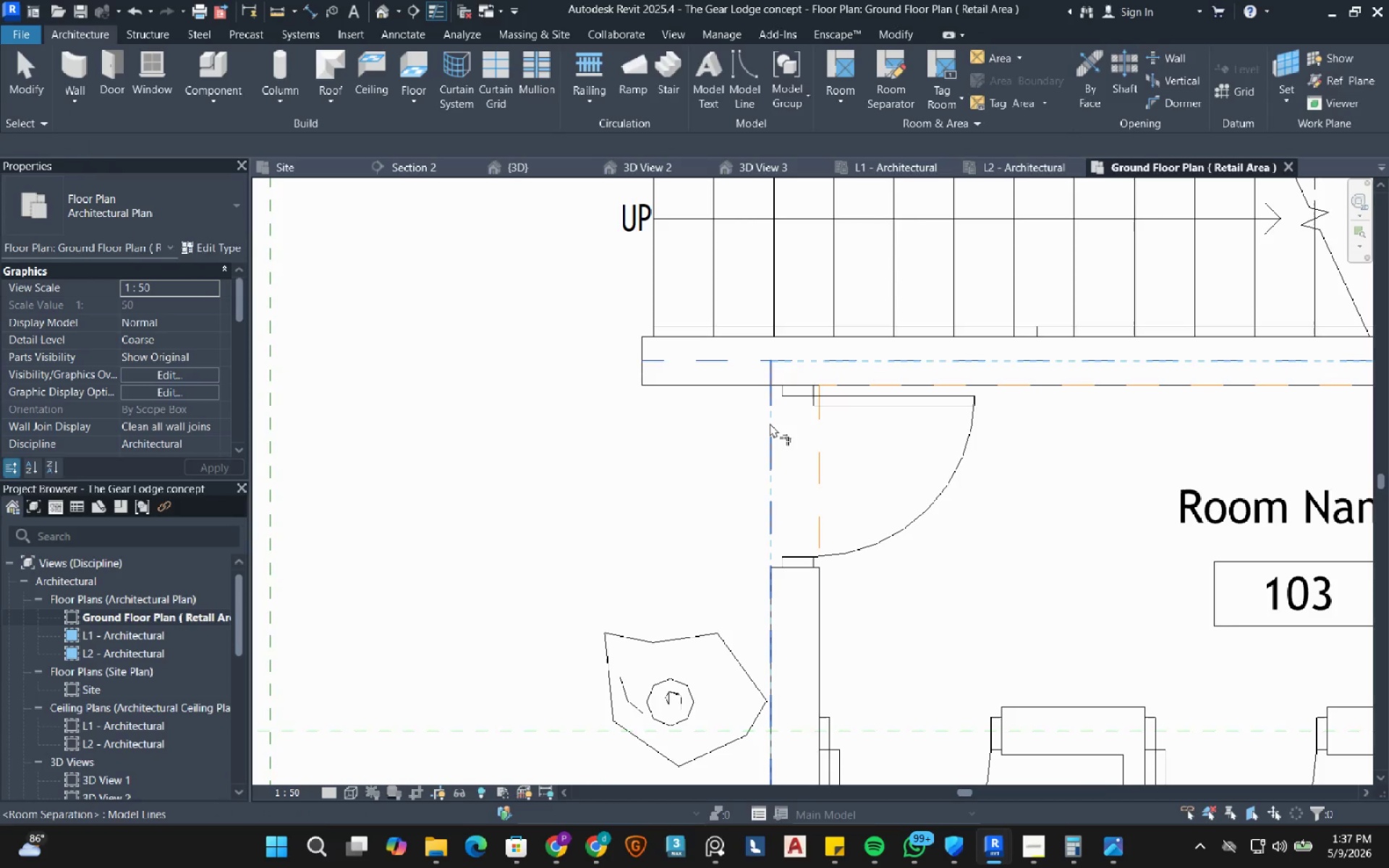 
left_click([770, 423])
 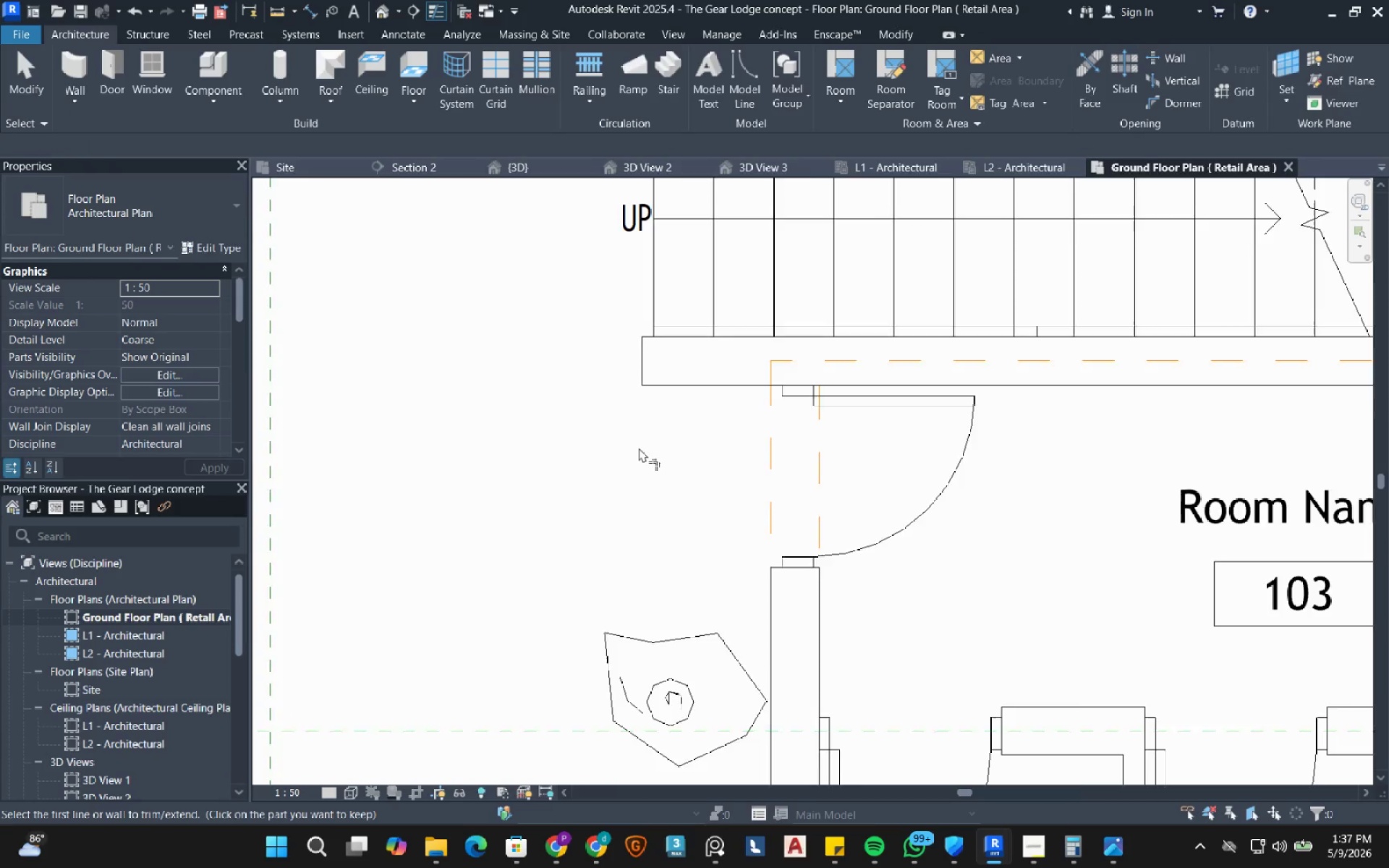 
scroll: coordinate [1065, 427], scroll_direction: none, amount: 0.0
 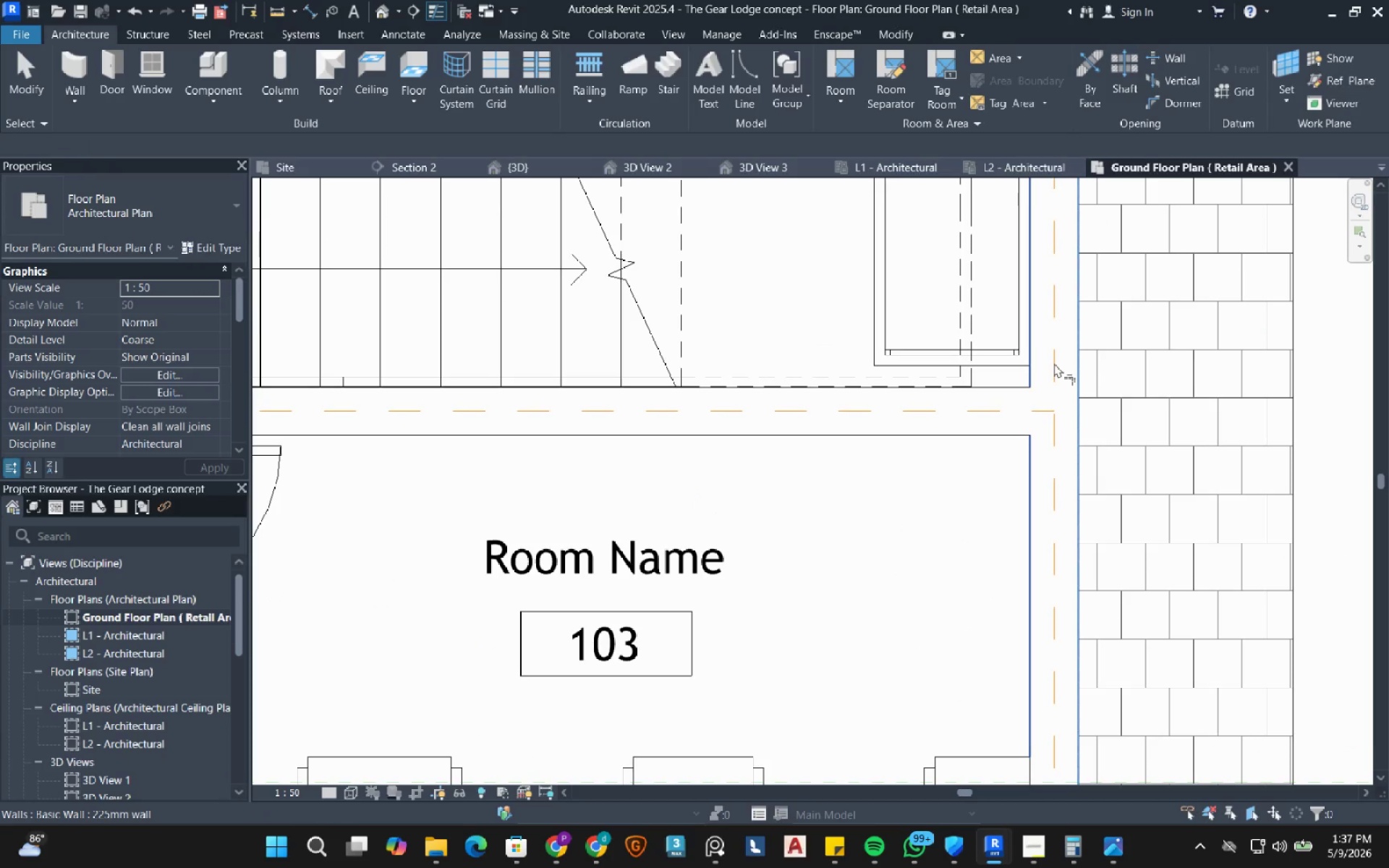 
key(Tab)
 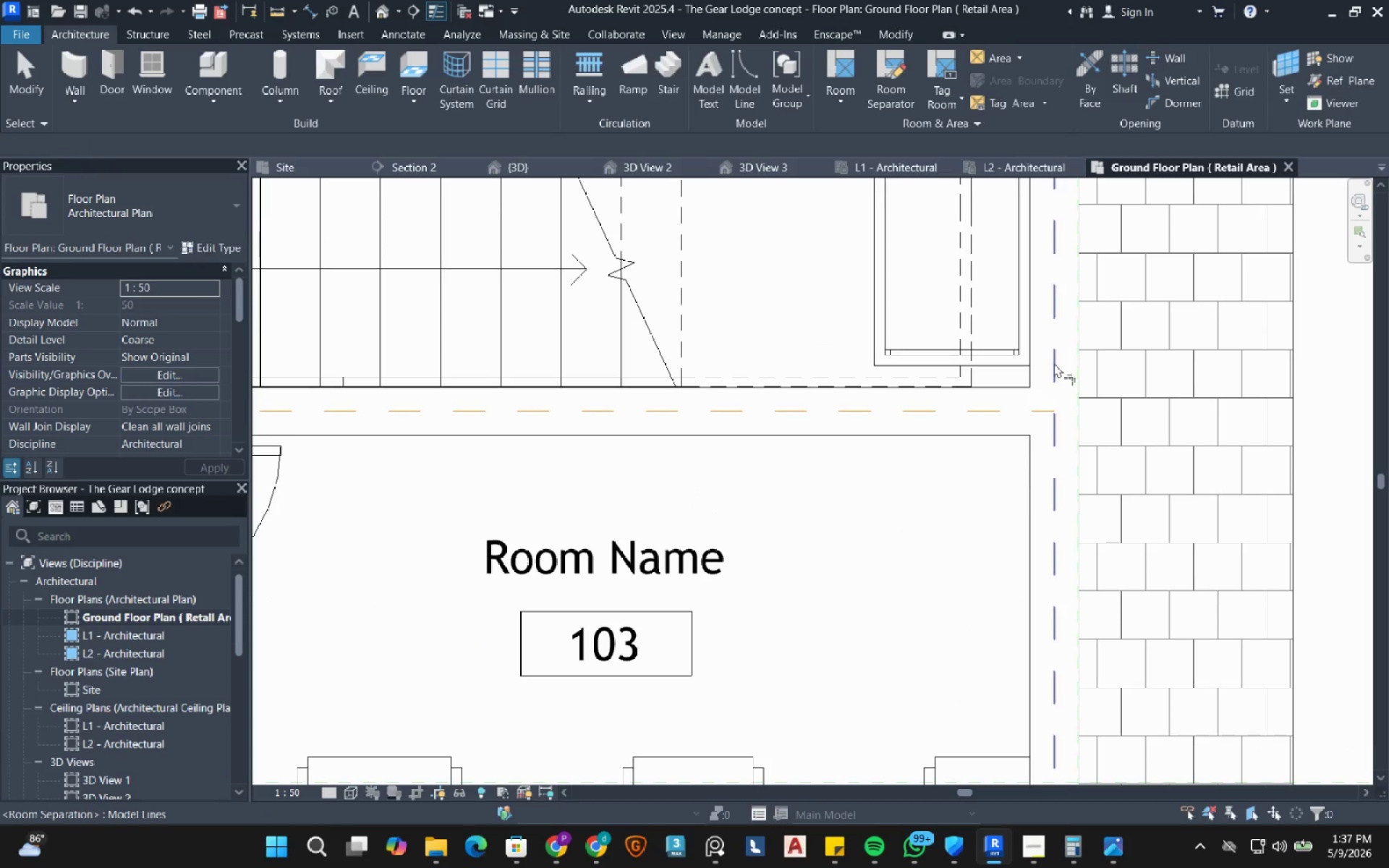 
left_click([1054, 363])
 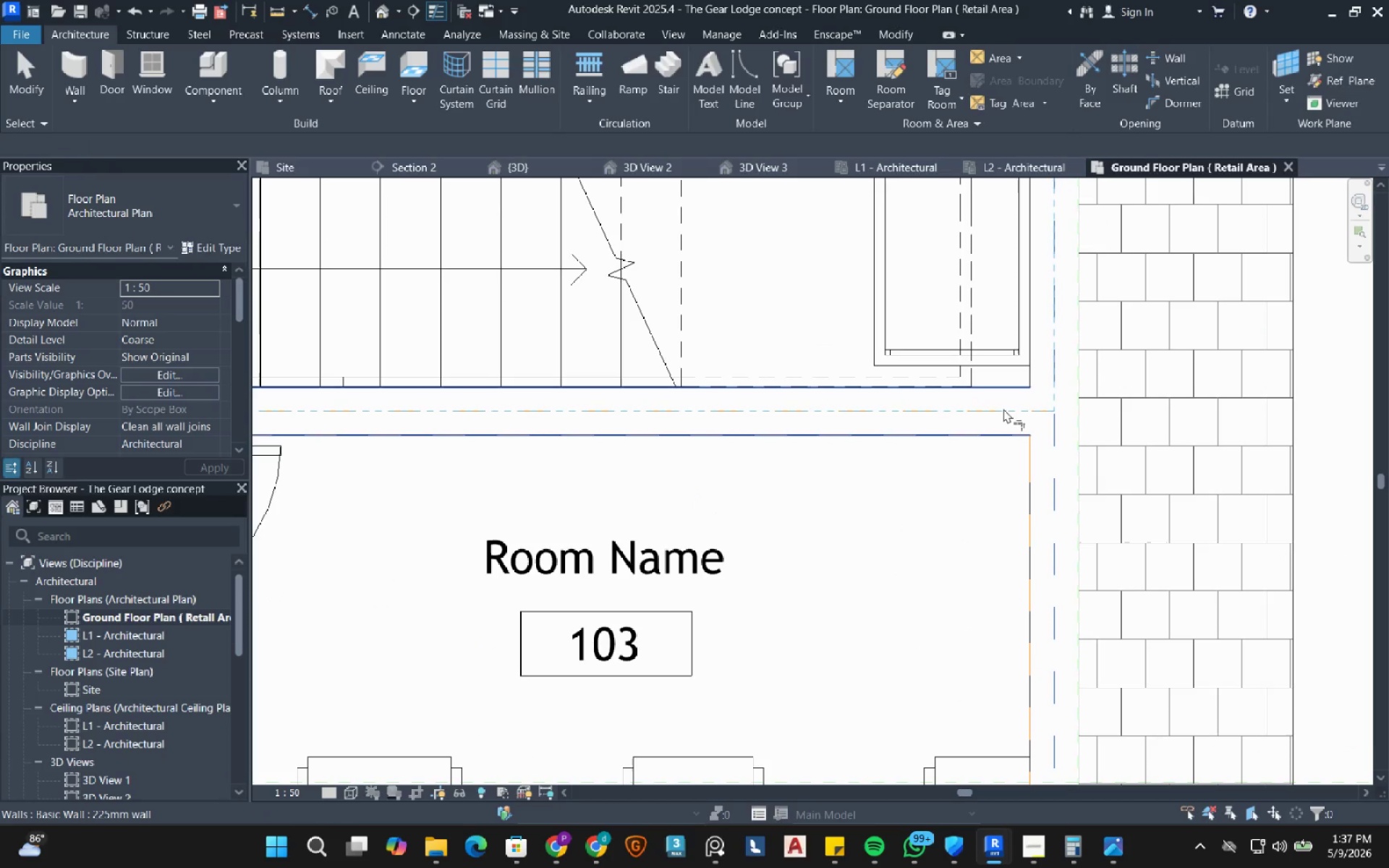 
key(Tab)
 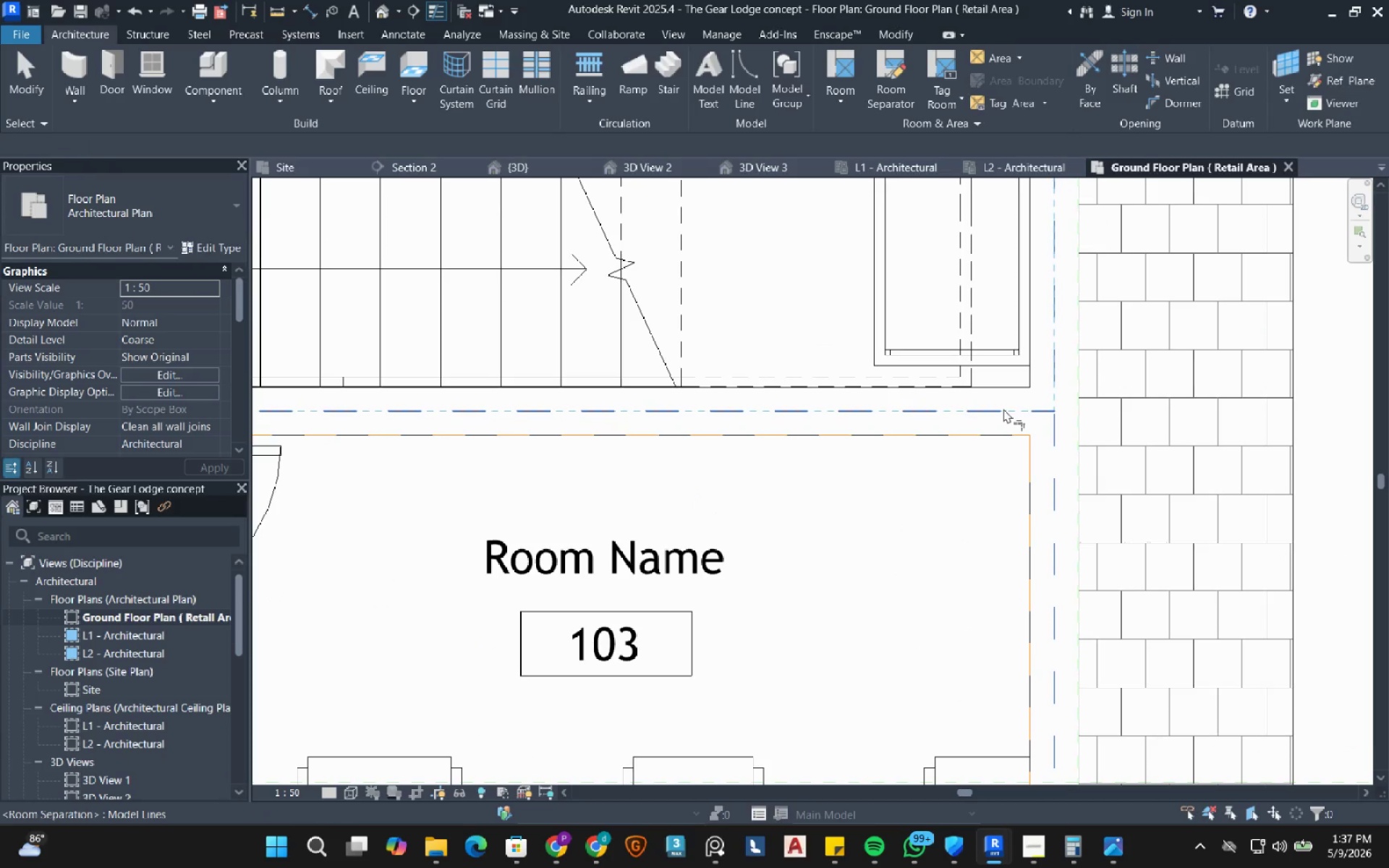 
key(Tab)
 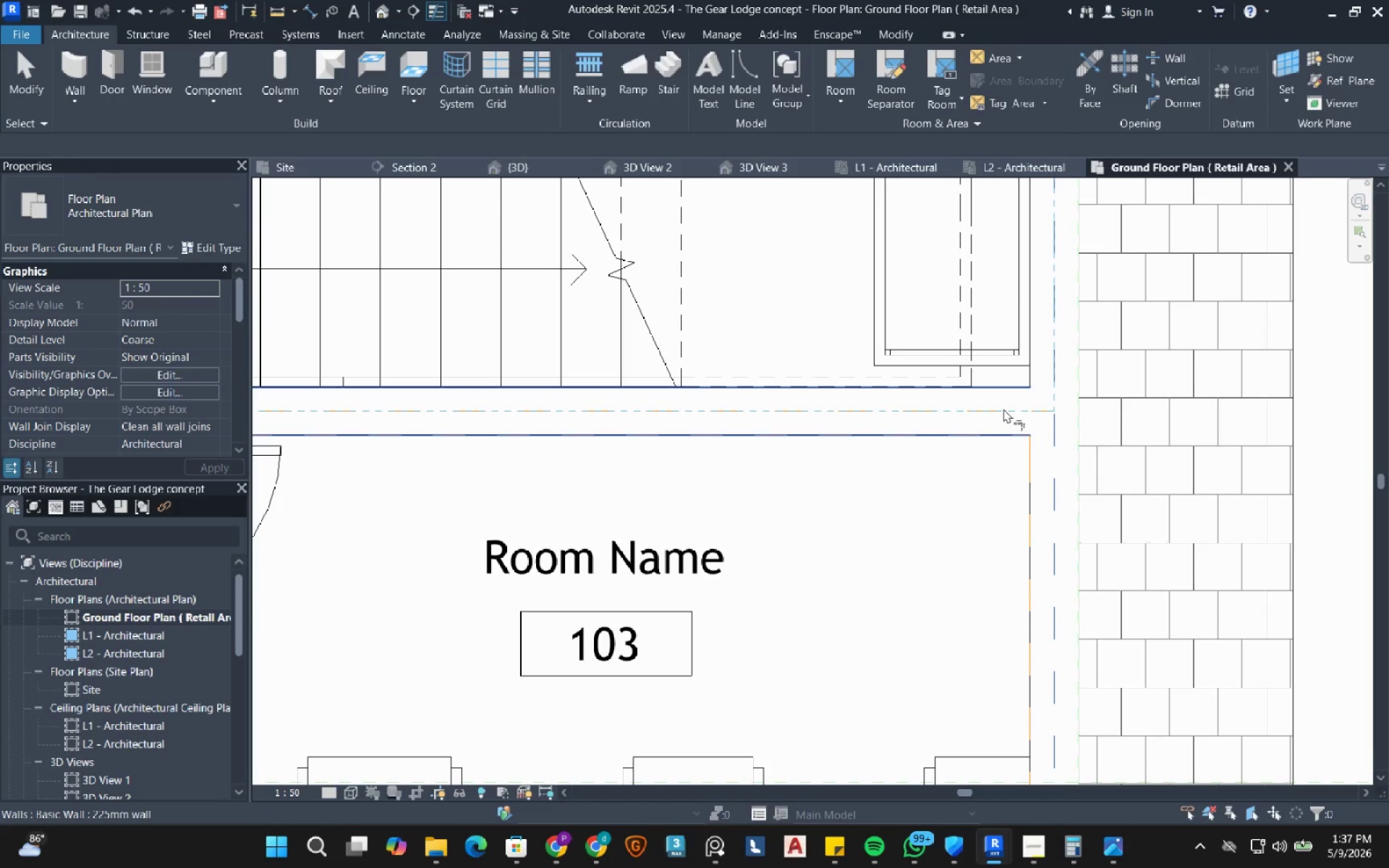 
key(Tab)
 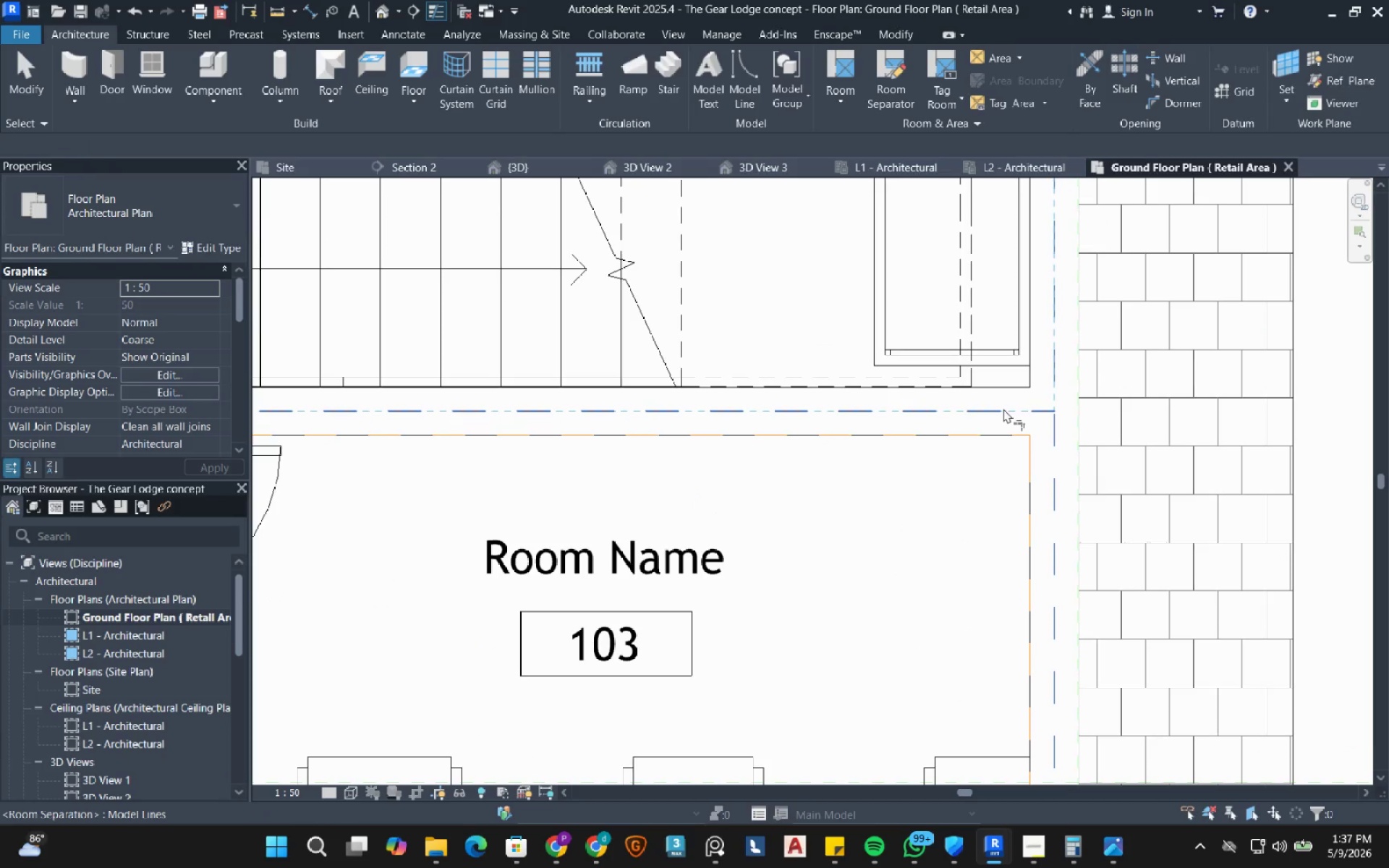 
left_click([1003, 409])
 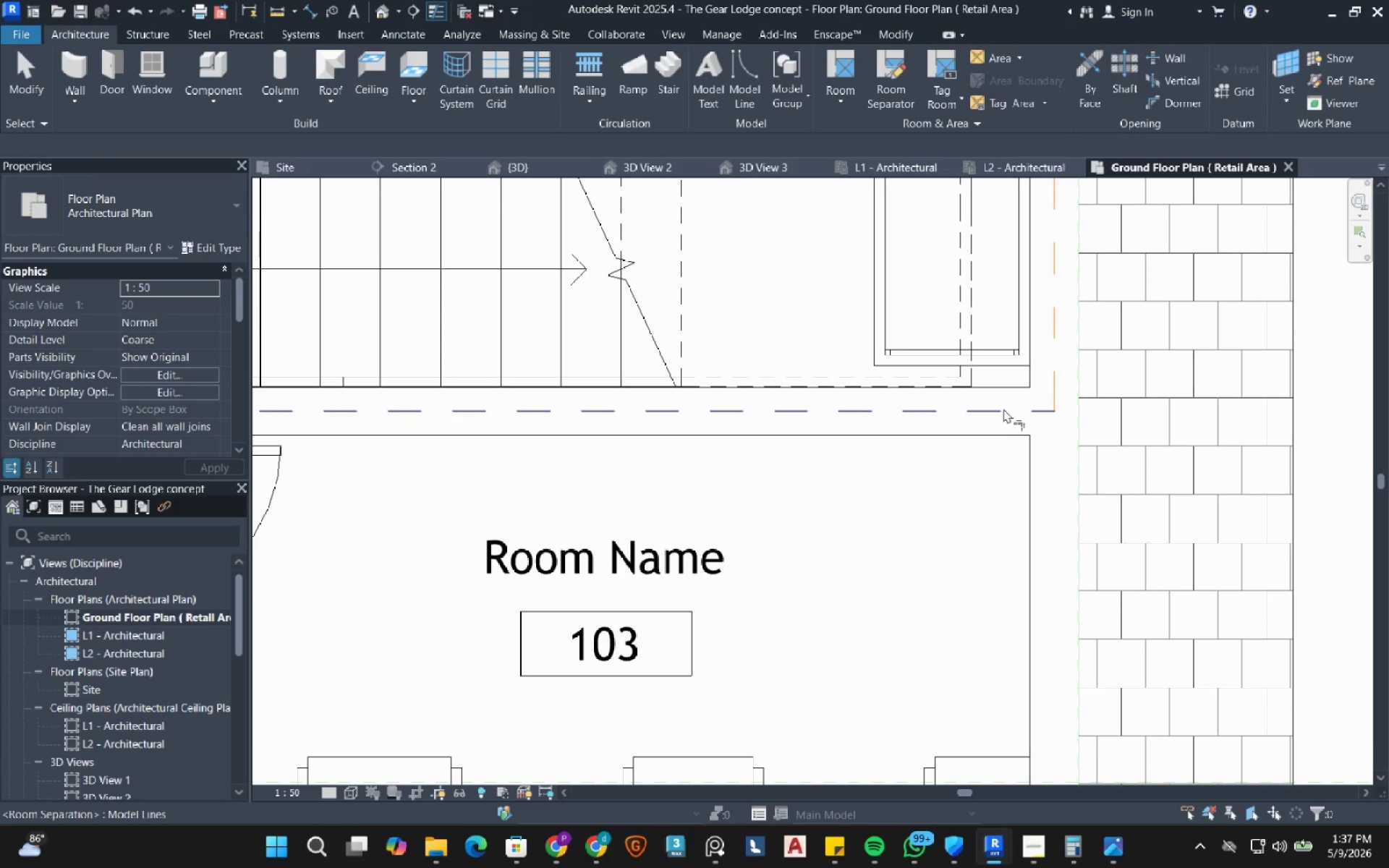 
key(Escape)
 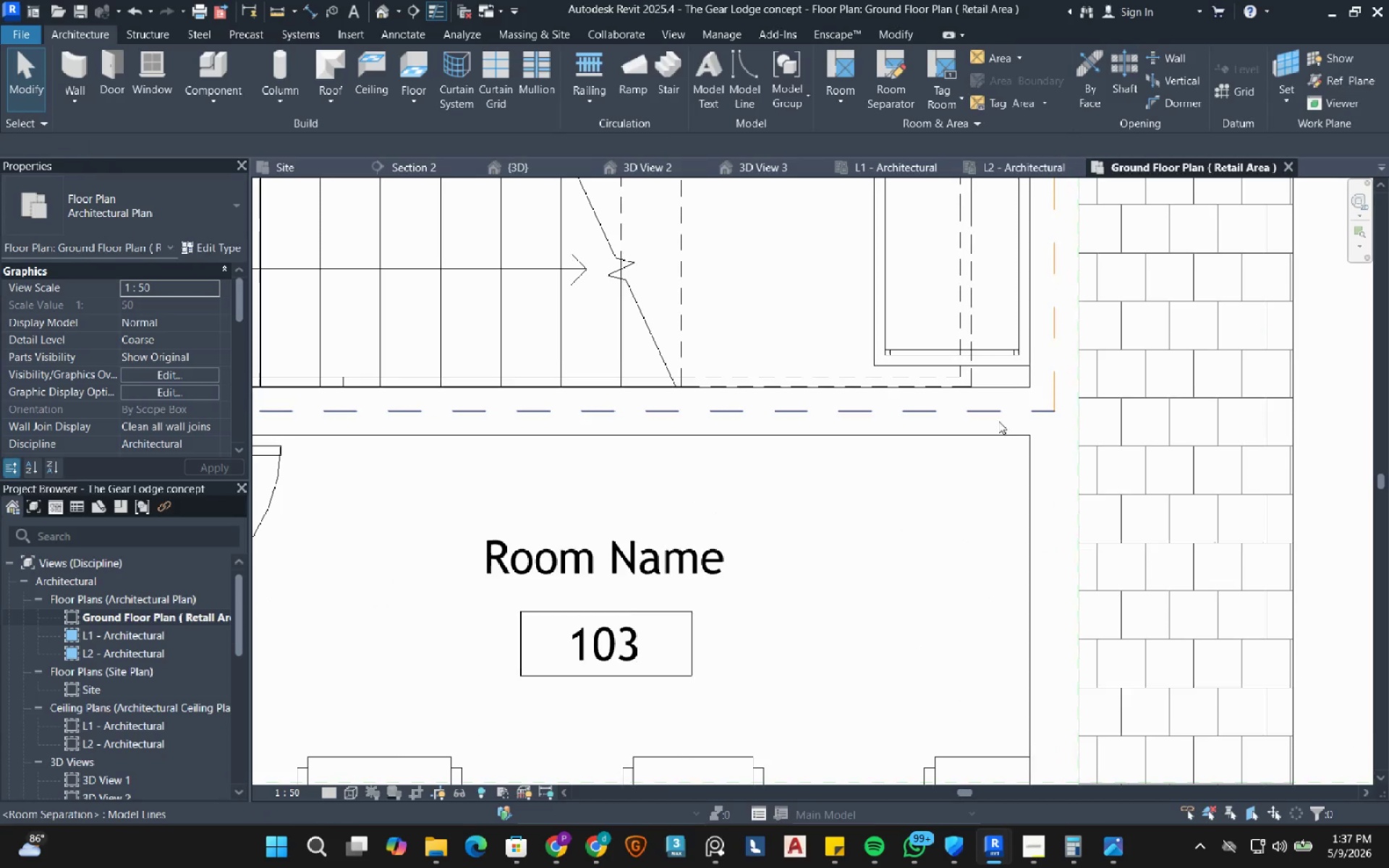 
scroll: coordinate [723, 414], scroll_direction: down, amount: 12.0
 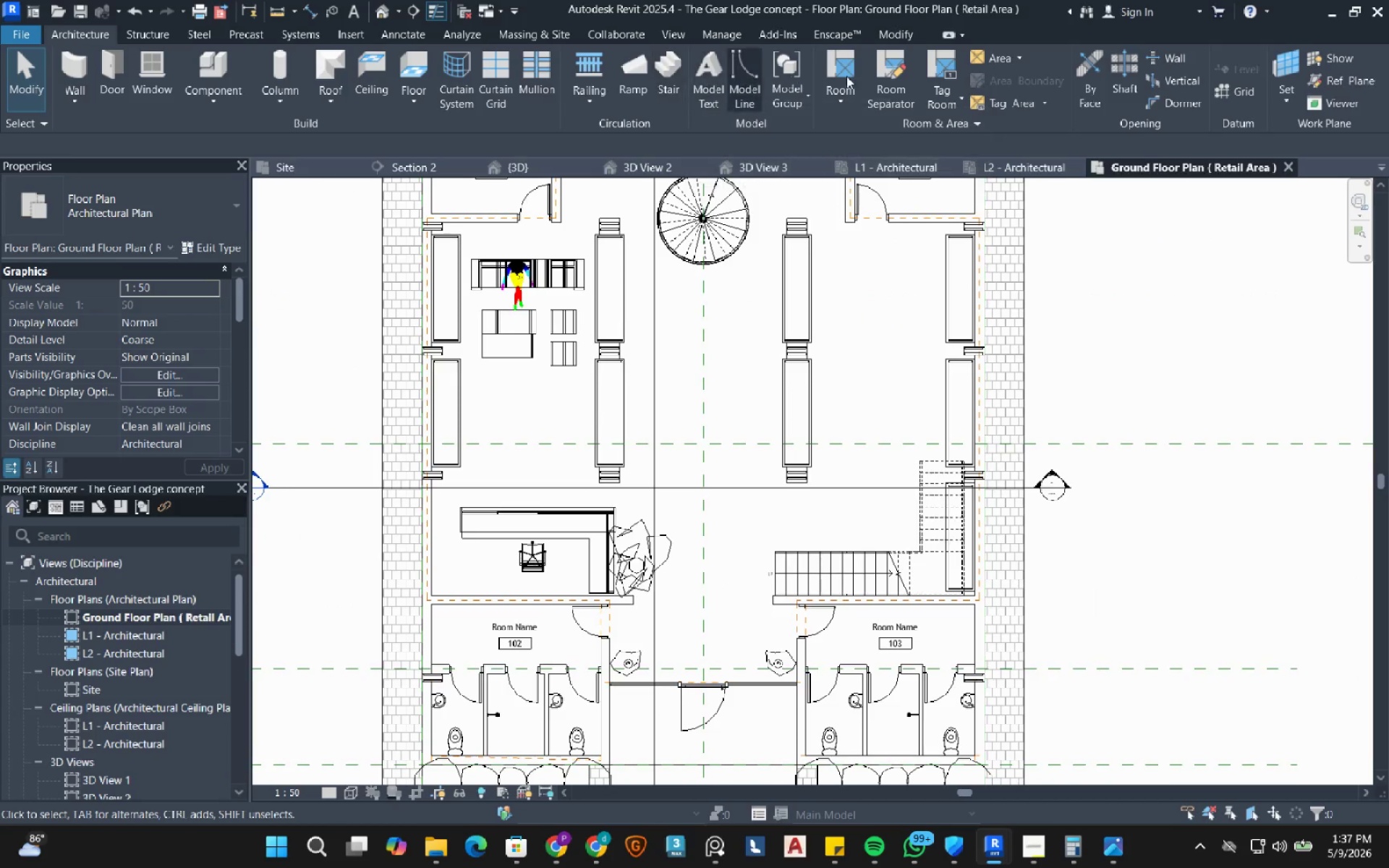 
left_click([841, 67])
 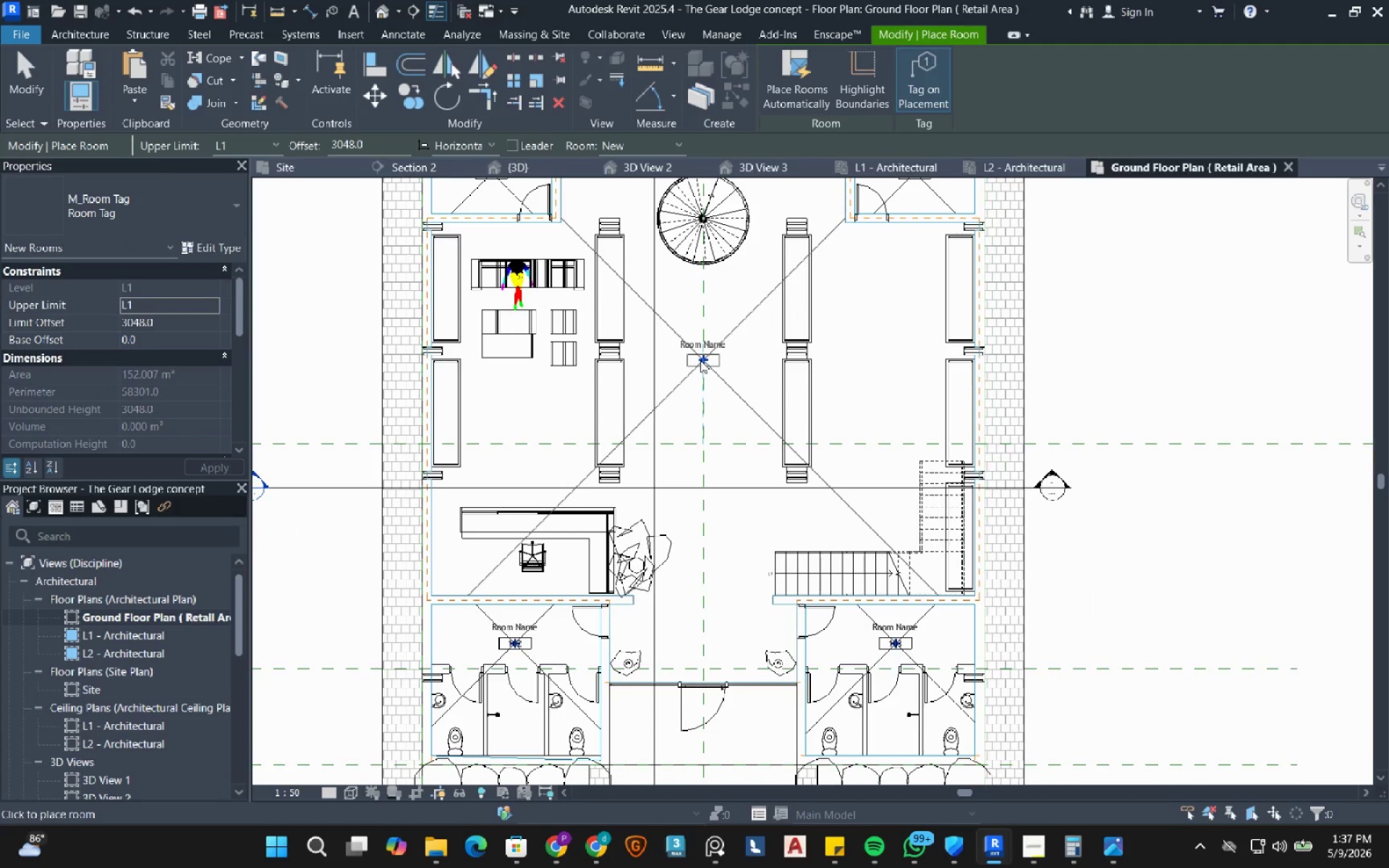 
left_click([700, 360])
 